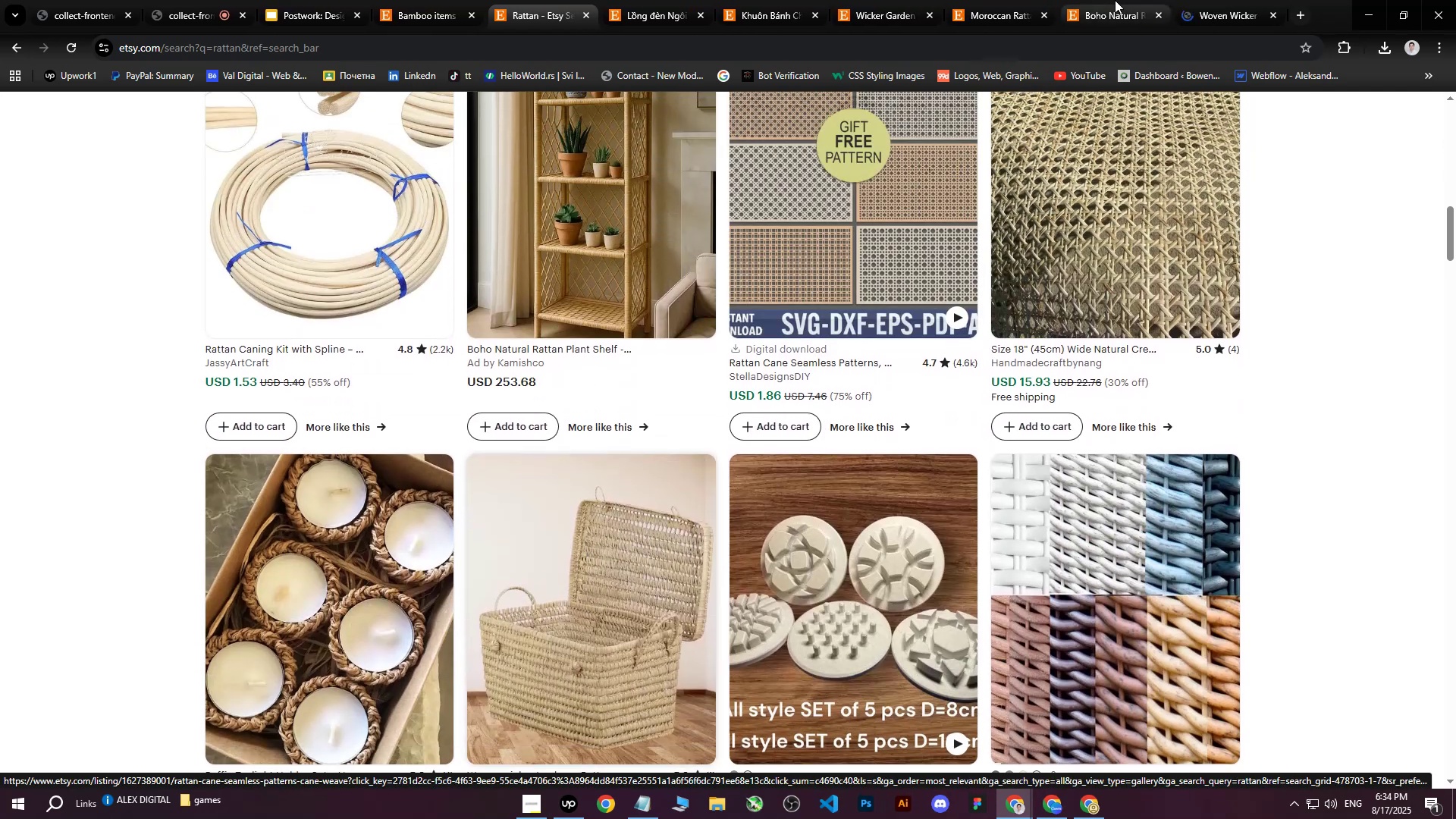 
left_click([1128, 0])
 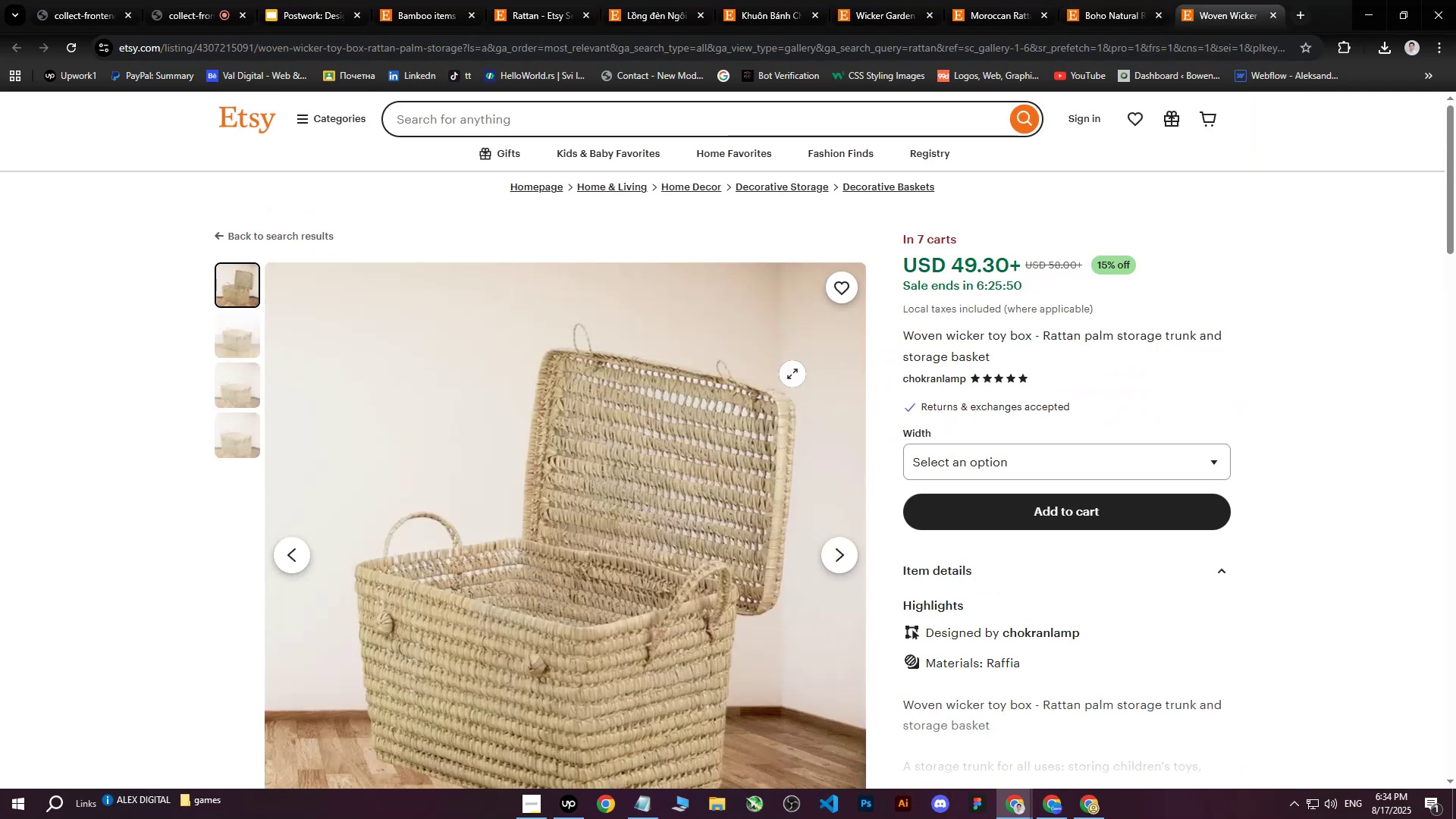 
right_click([686, 416])
 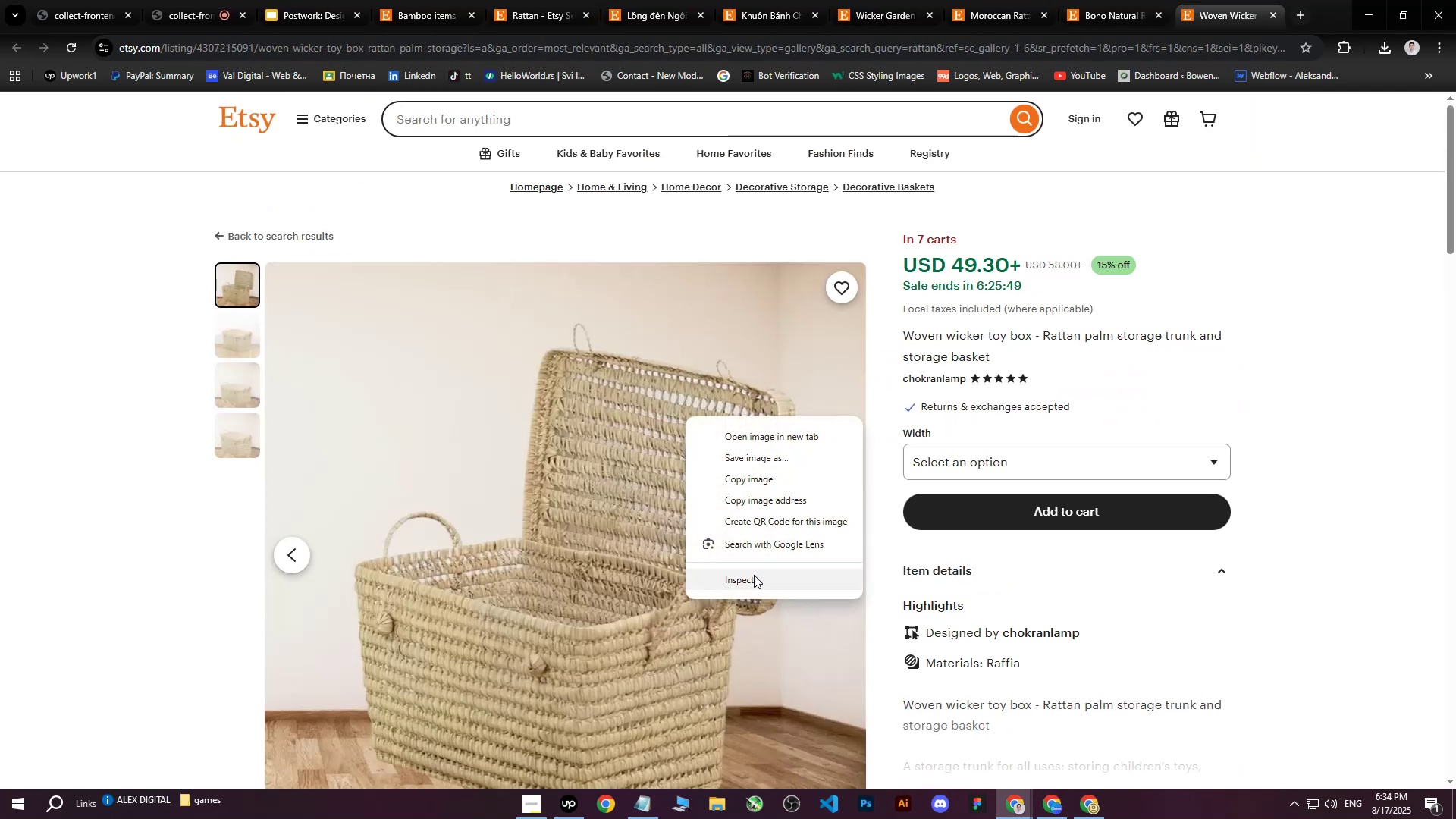 
left_click([753, 585])
 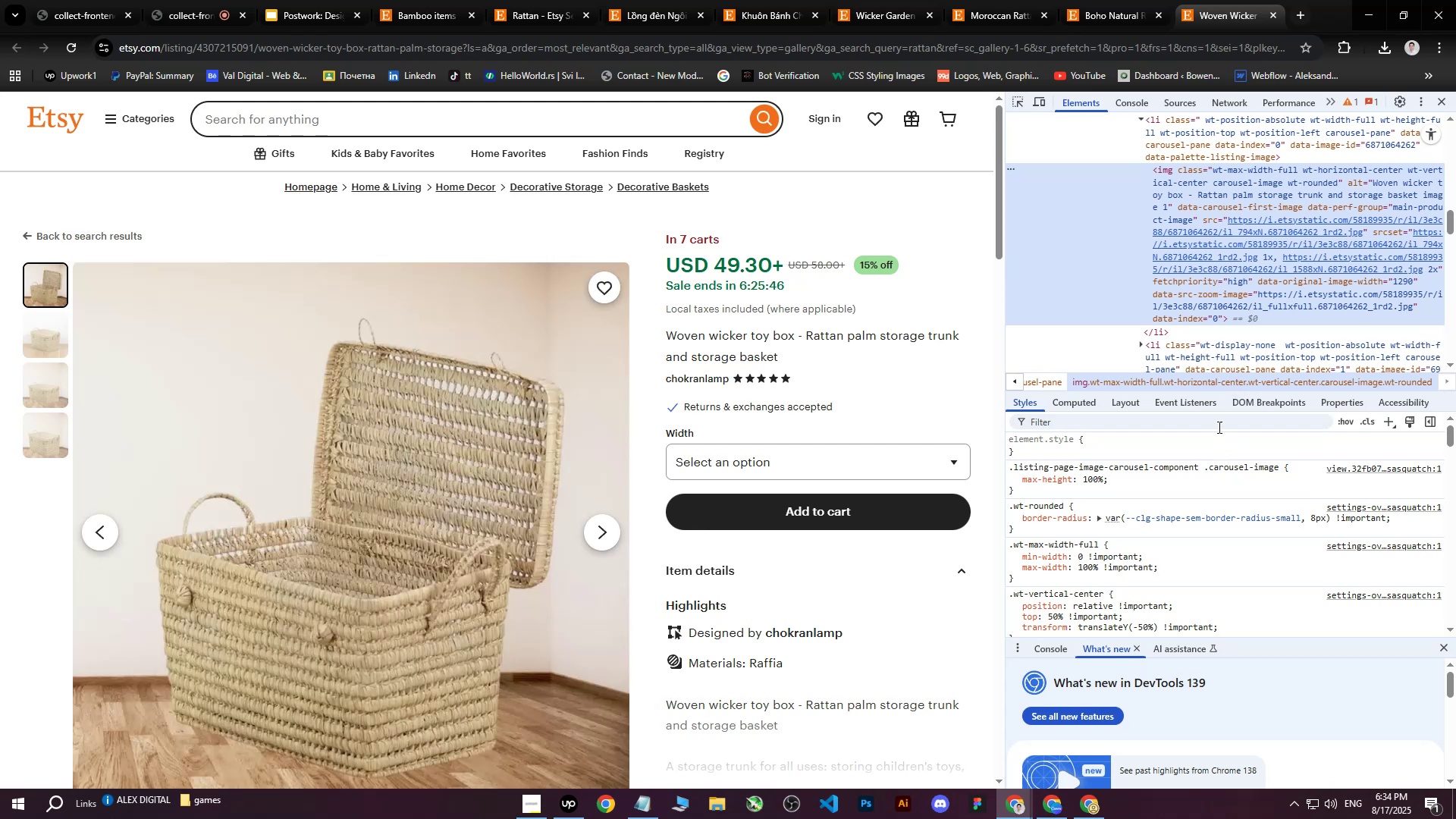 
double_click([1351, 426])
 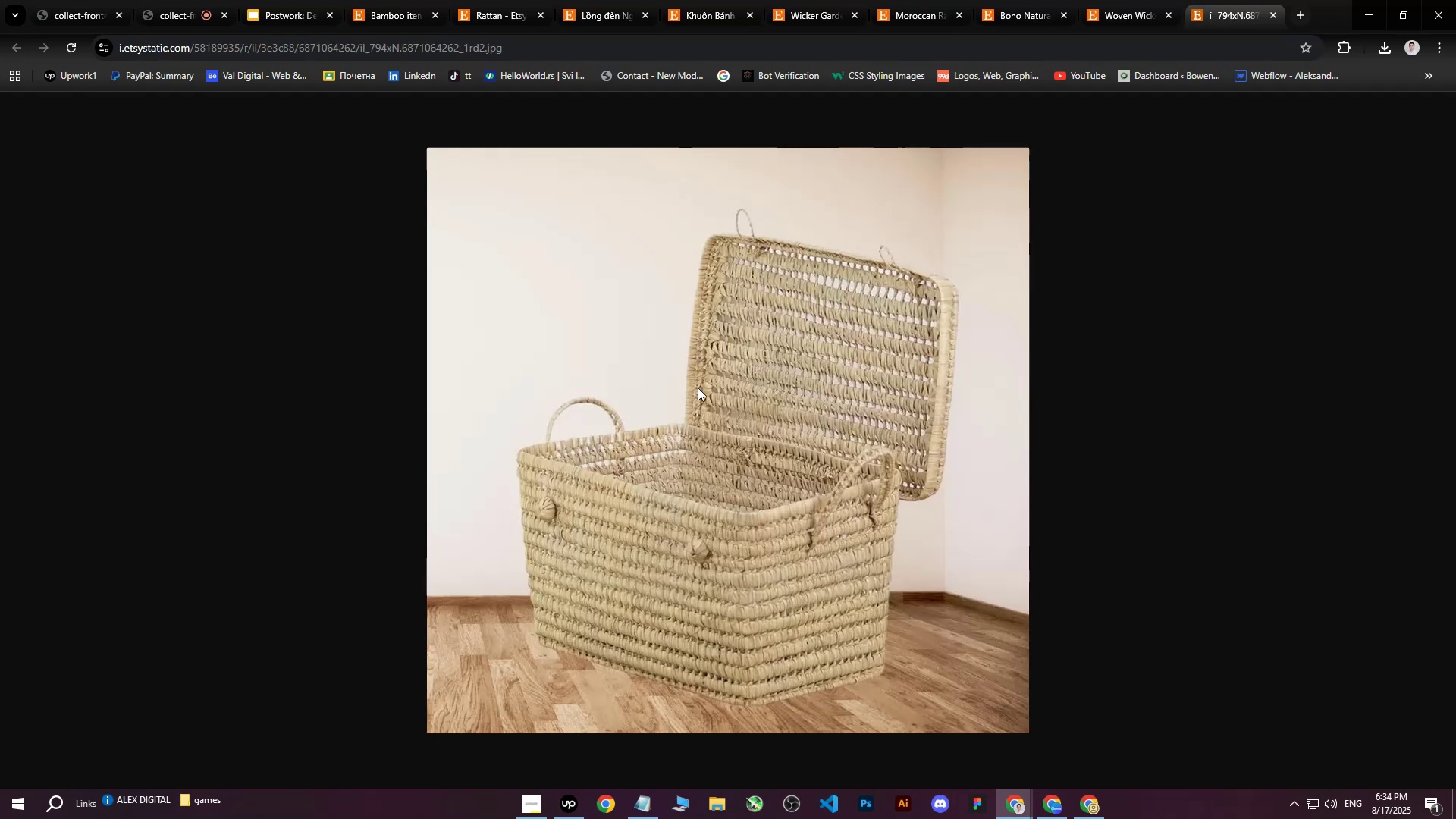 
left_click([698, 388])
 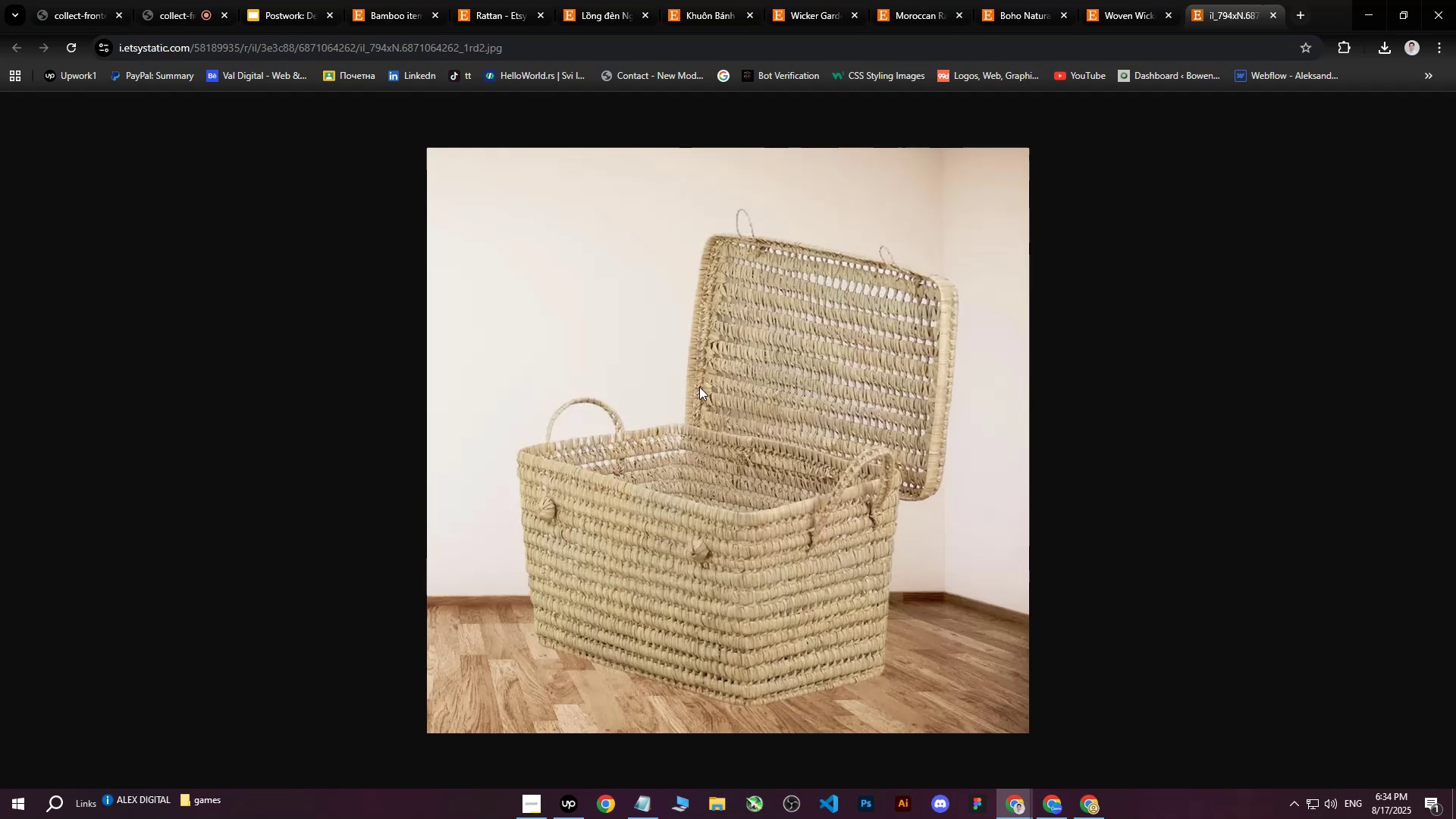 
right_click([699, 387])
 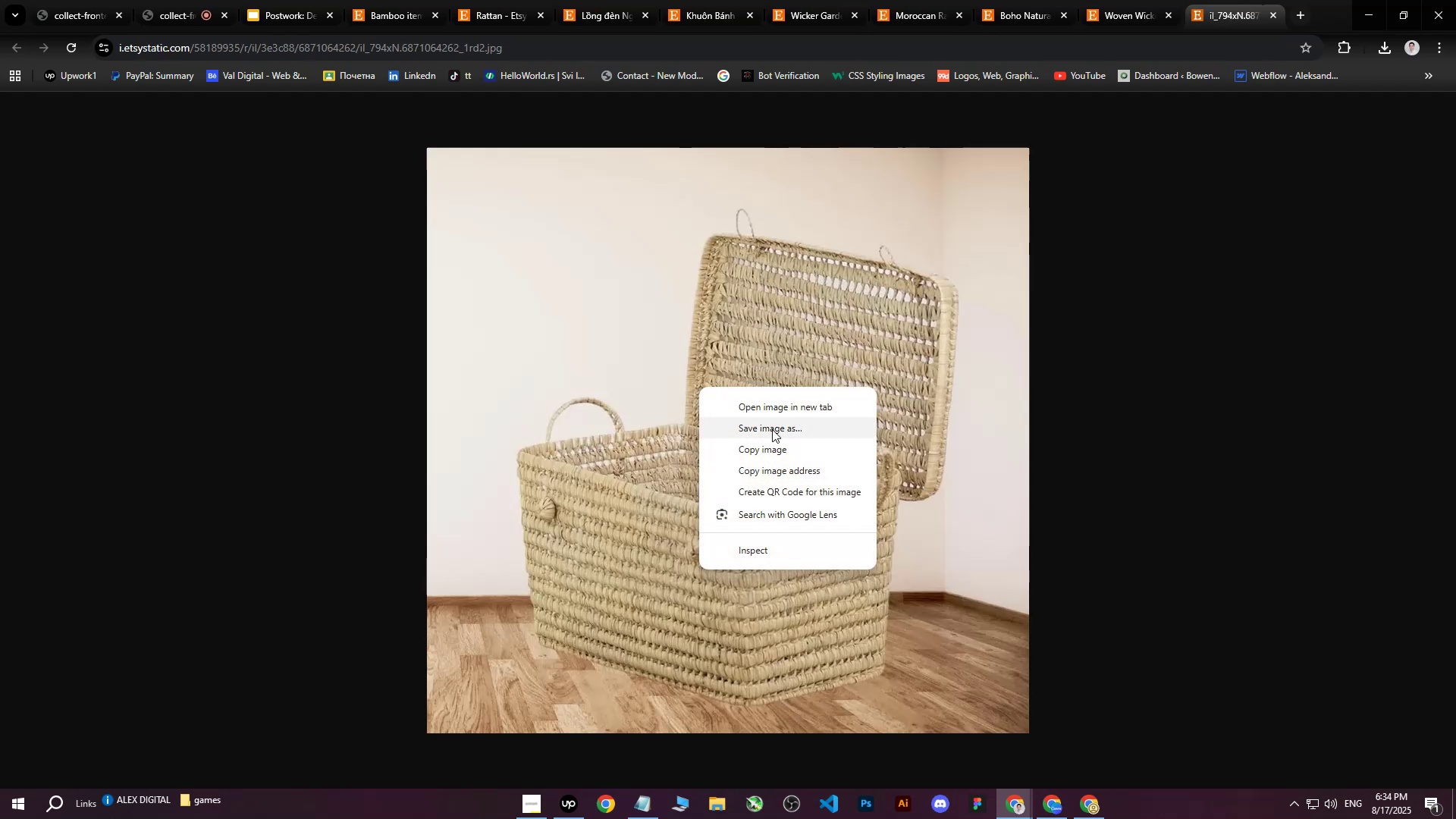 
left_click([772, 429])
 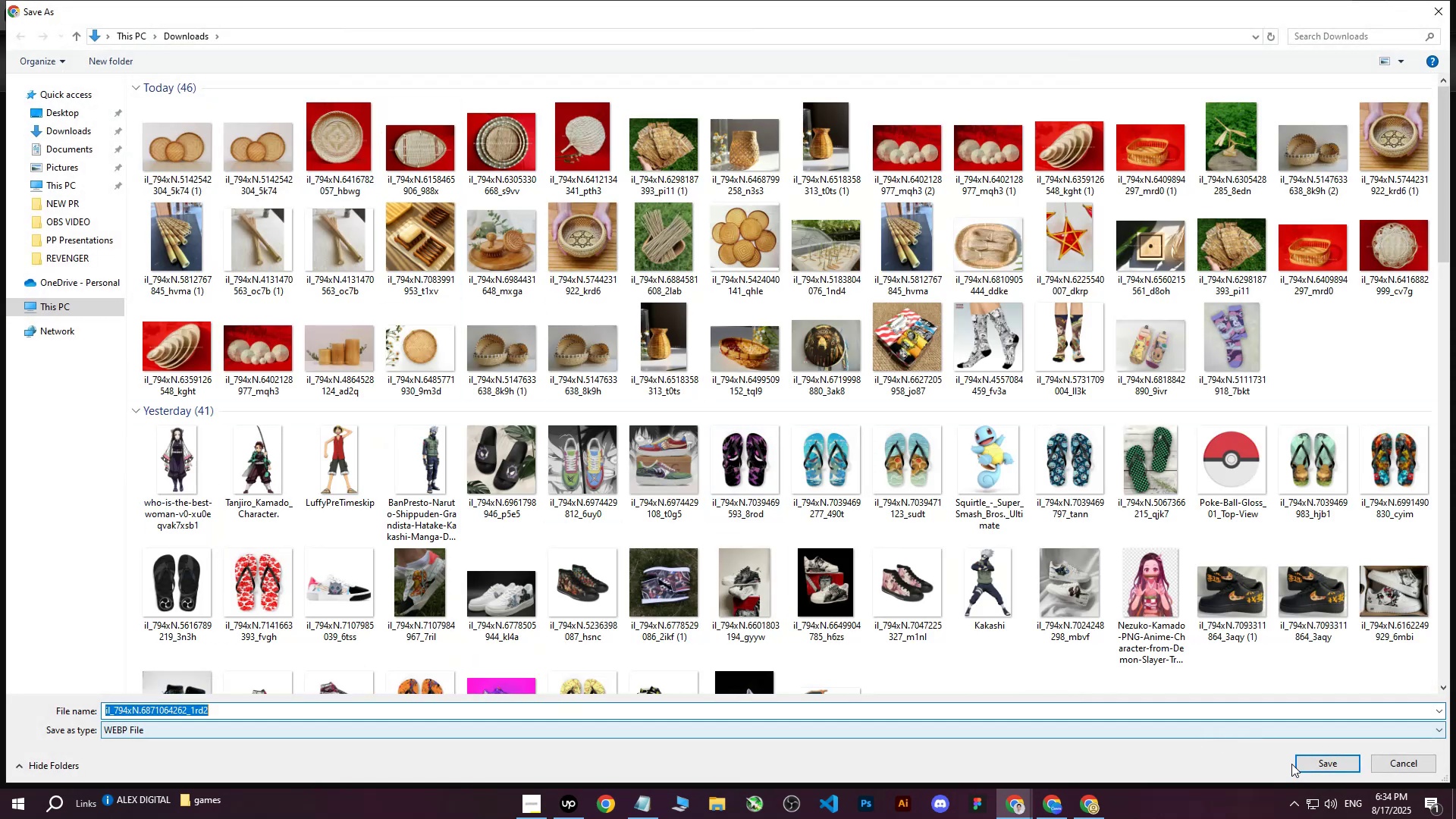 
double_click([1047, 803])
 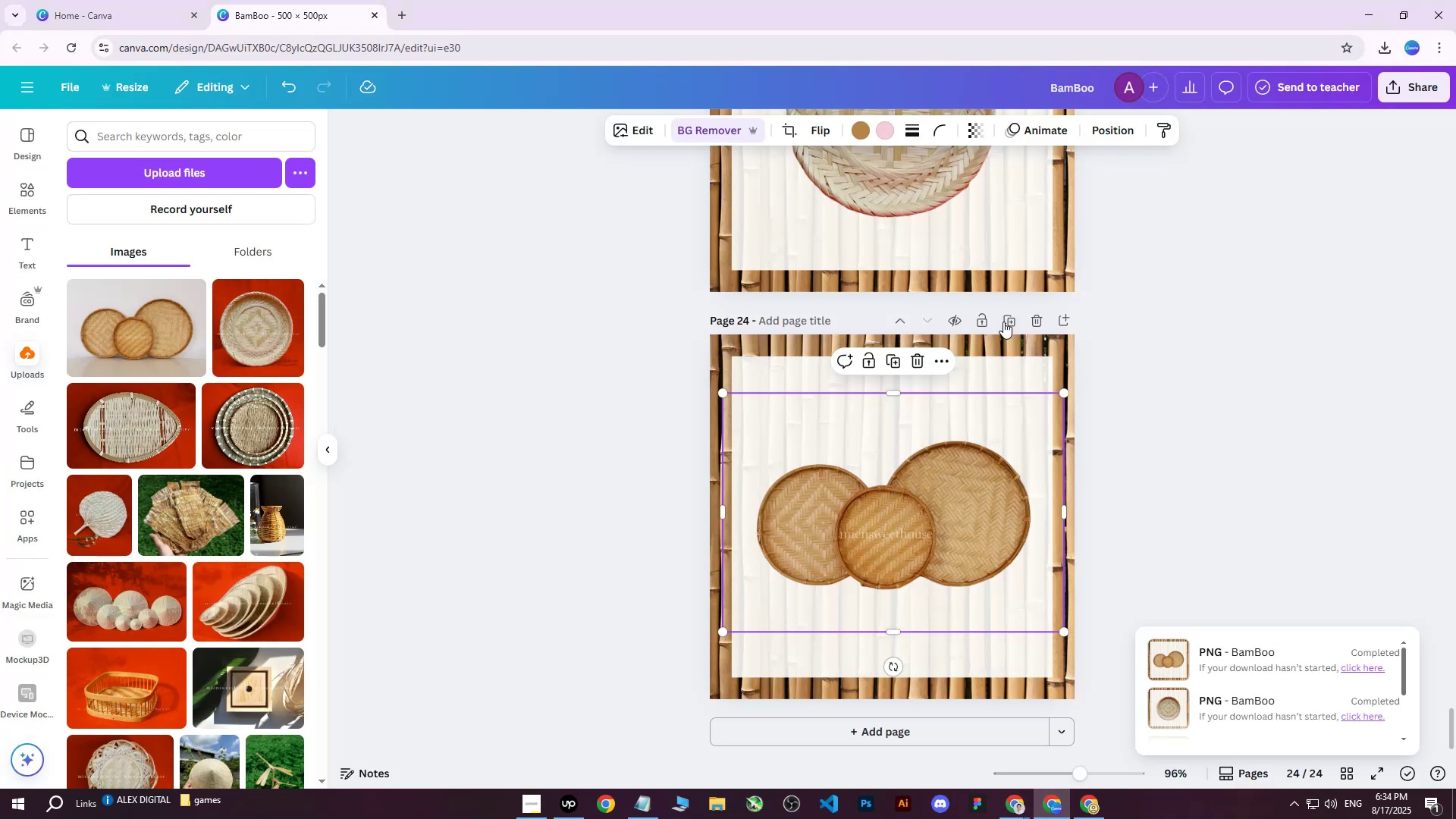 
left_click([1007, 318])
 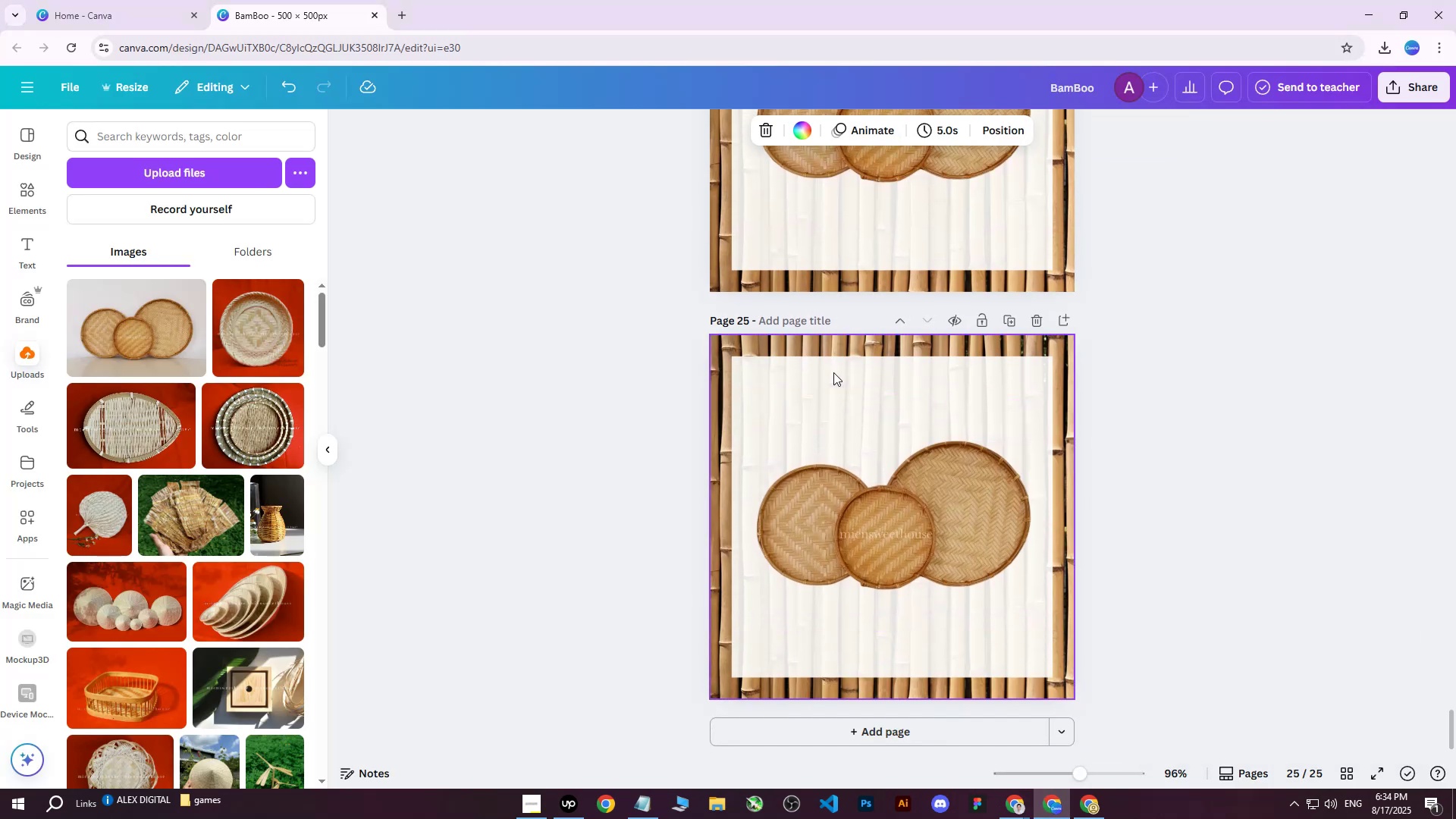 
left_click([837, 344])
 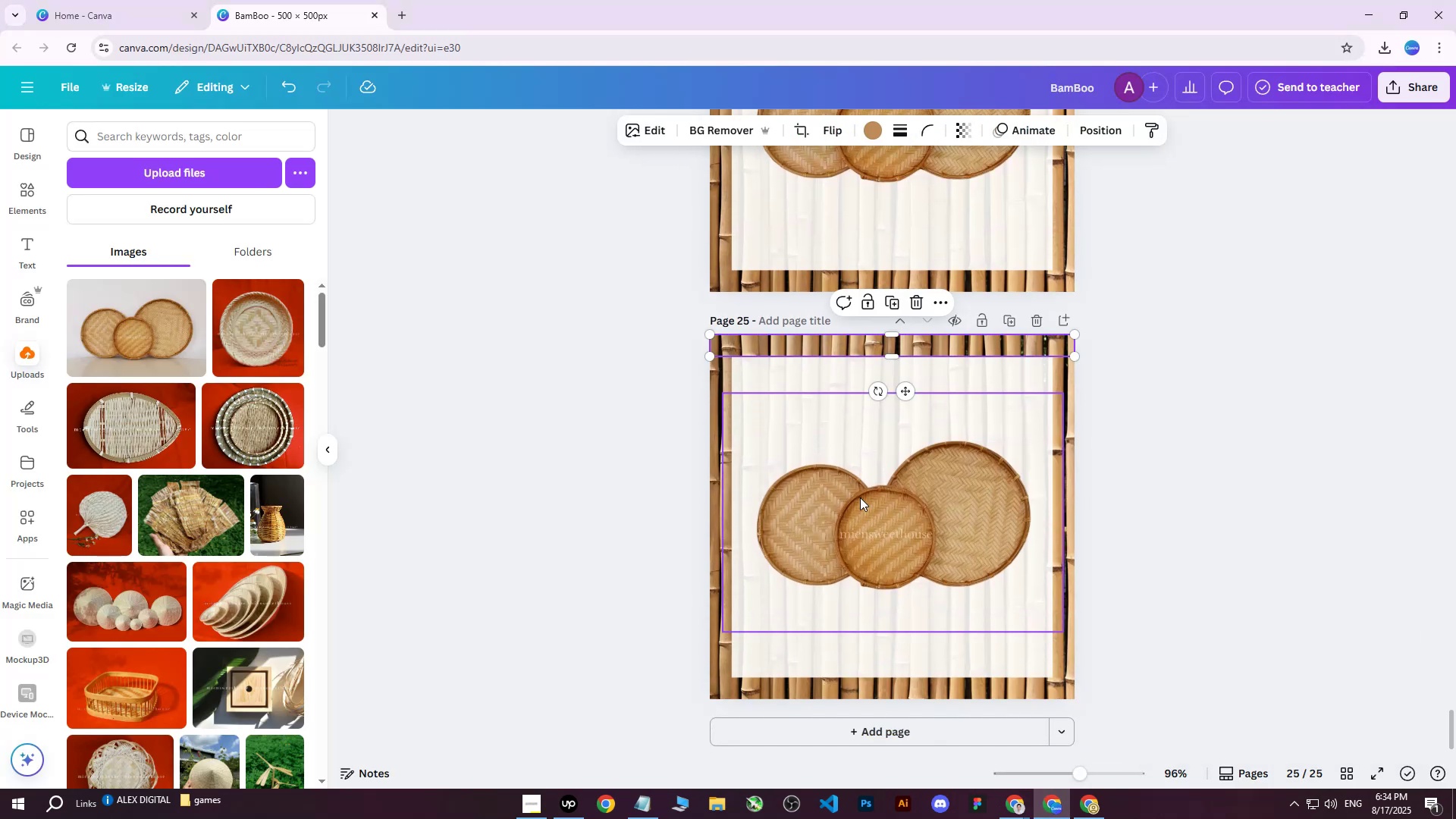 
left_click([861, 511])
 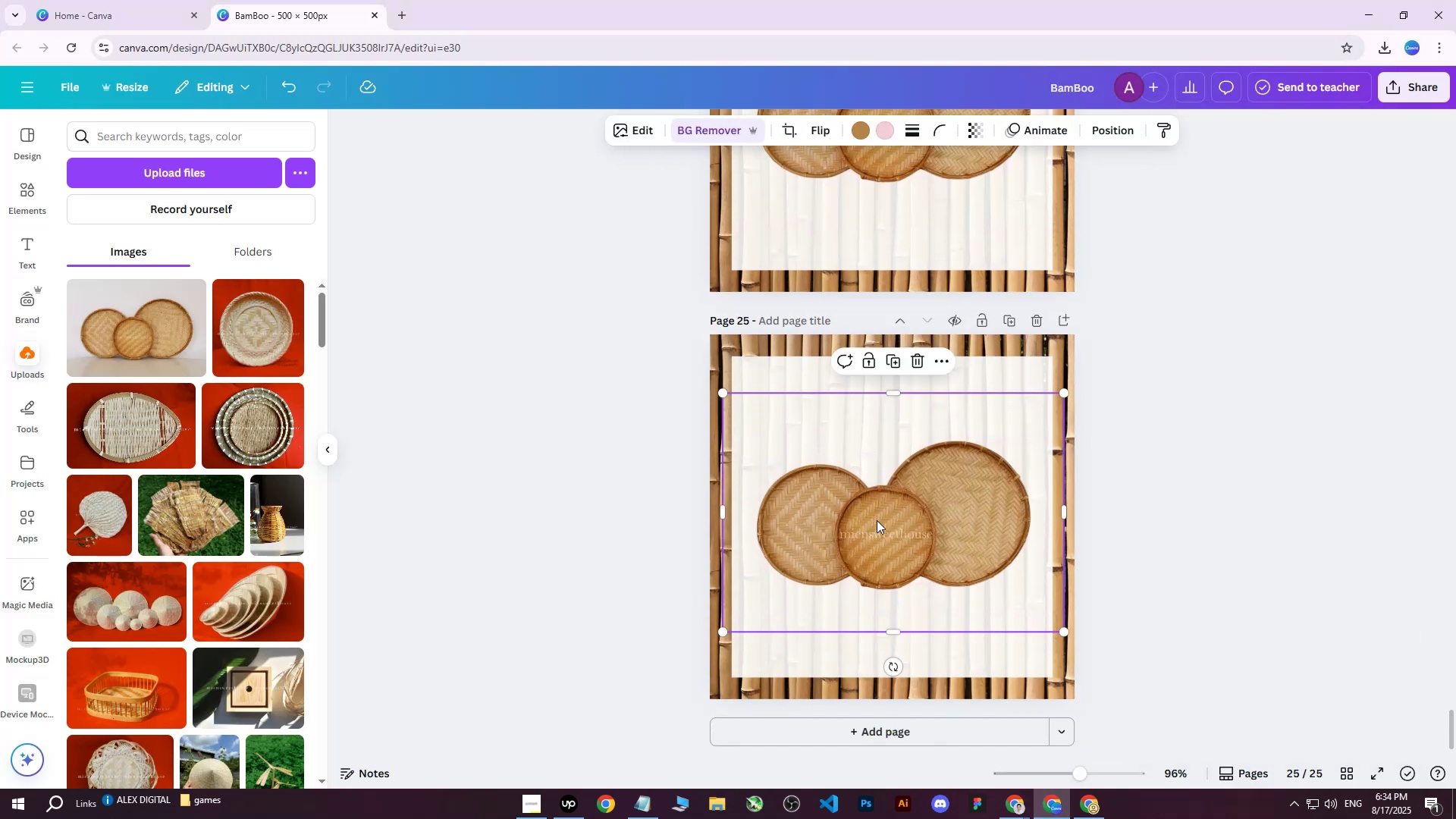 
key(Delete)
 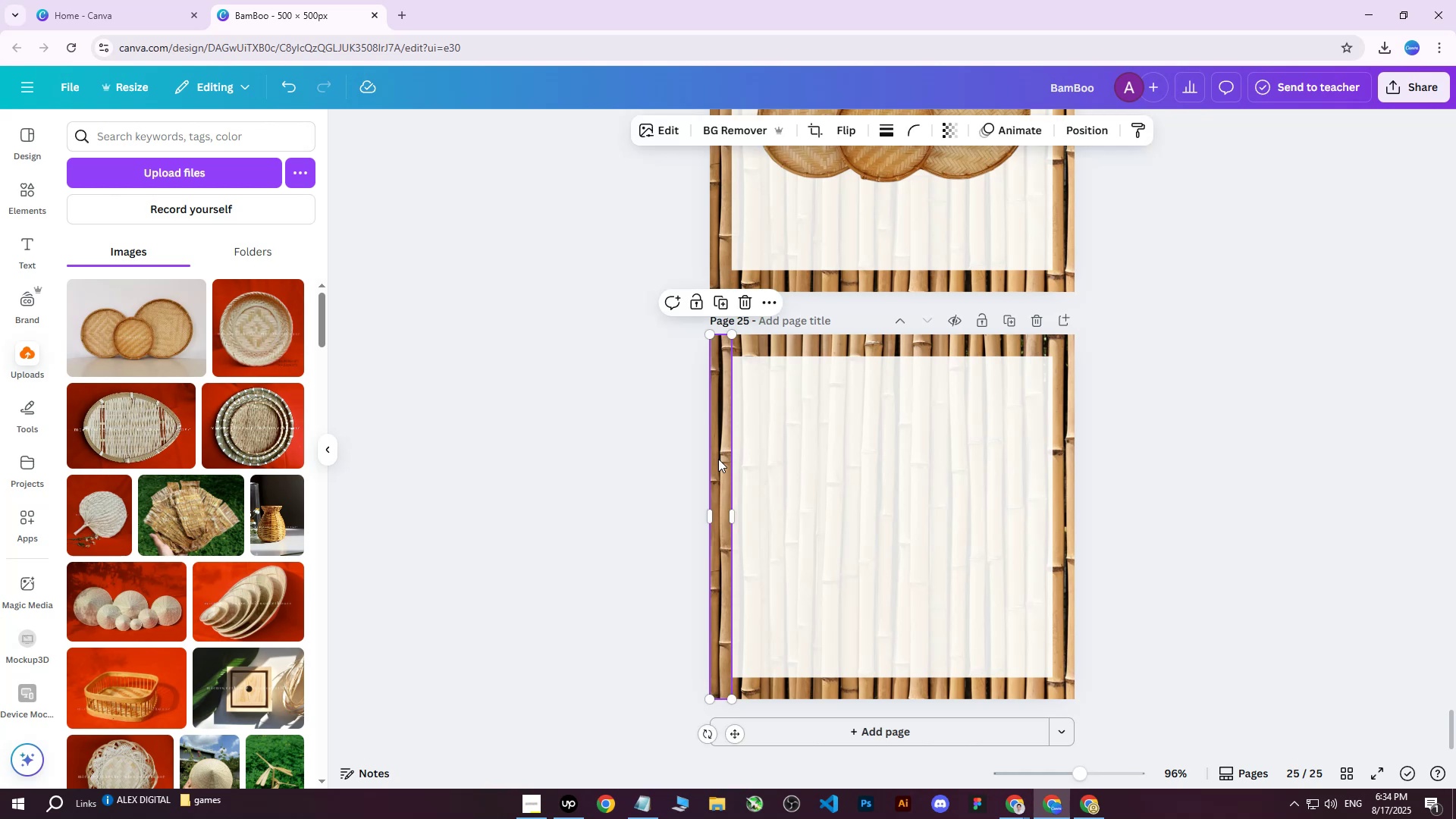 
double_click([852, 479])
 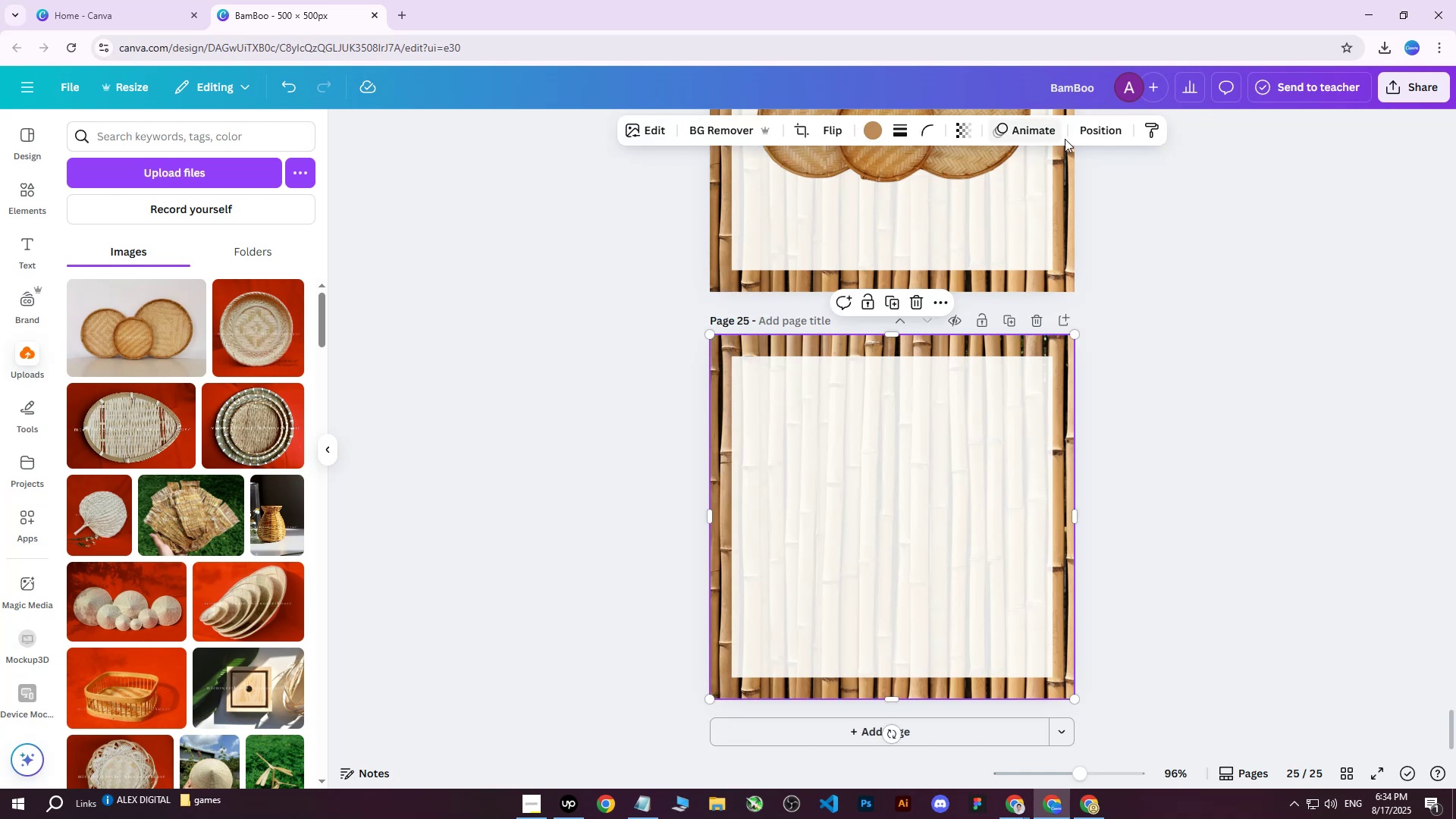 
left_click([1124, 137])
 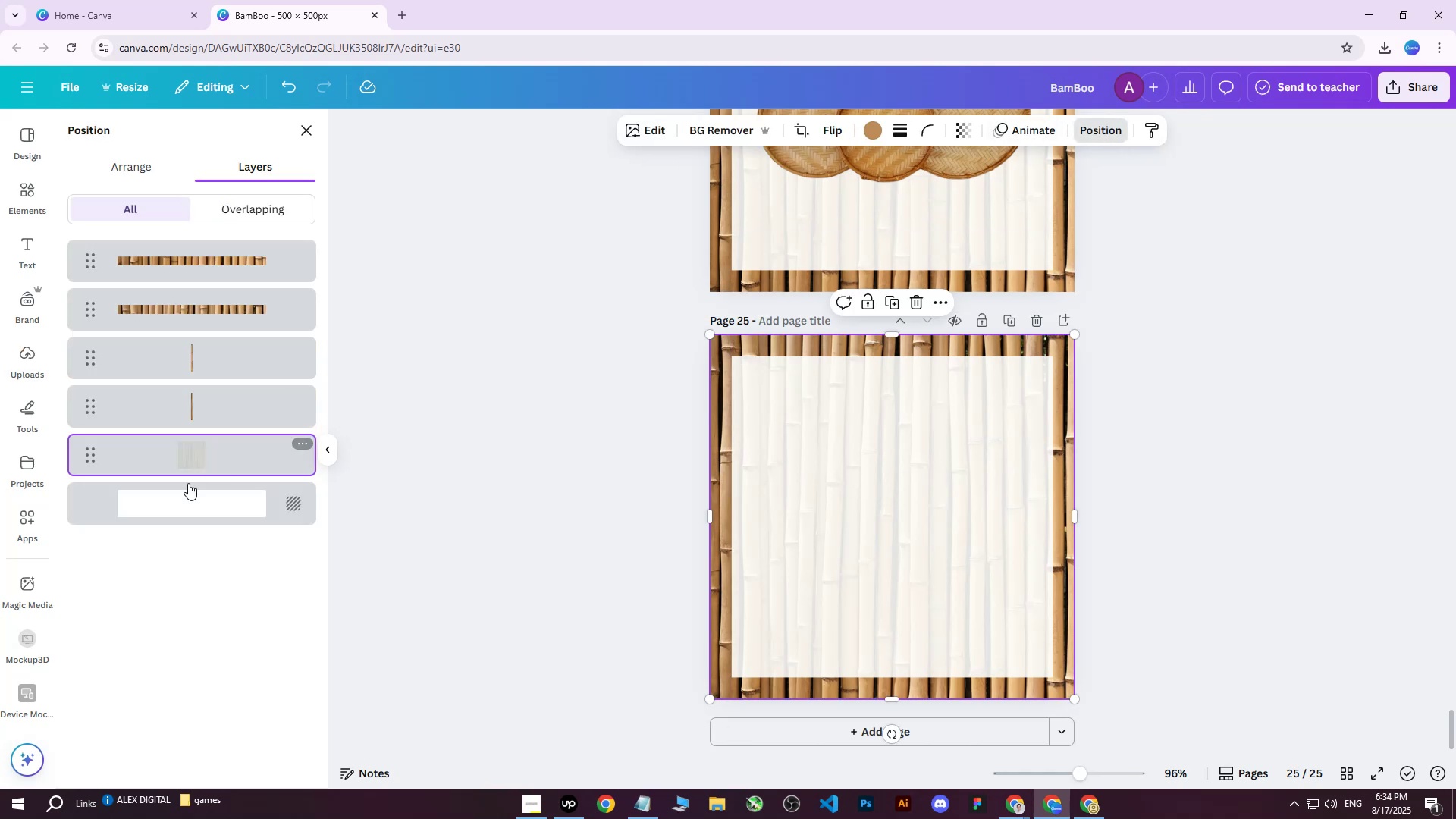 
key(Delete)
 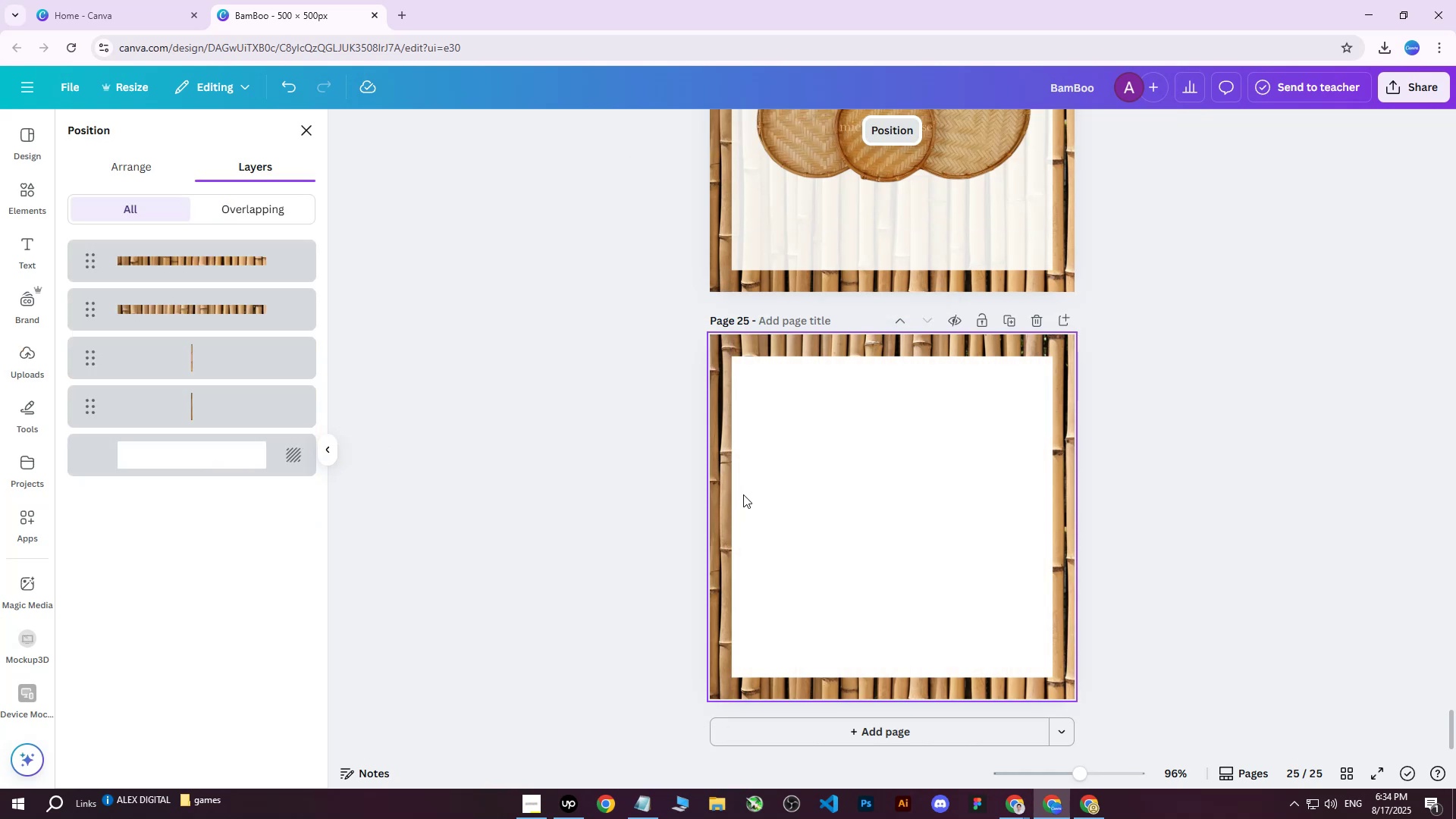 
key(Control+ControlLeft)
 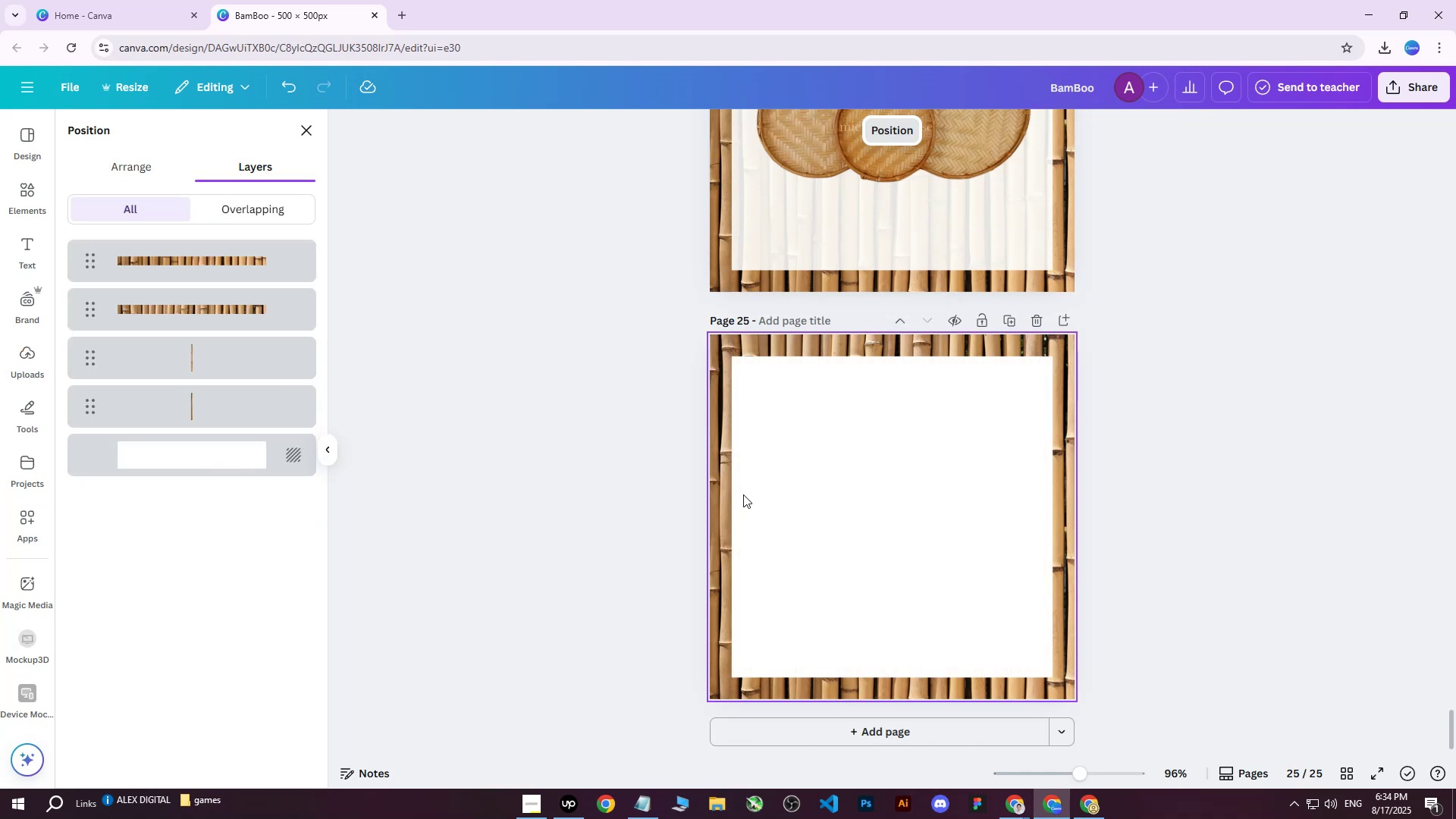 
key(Control+Z)
 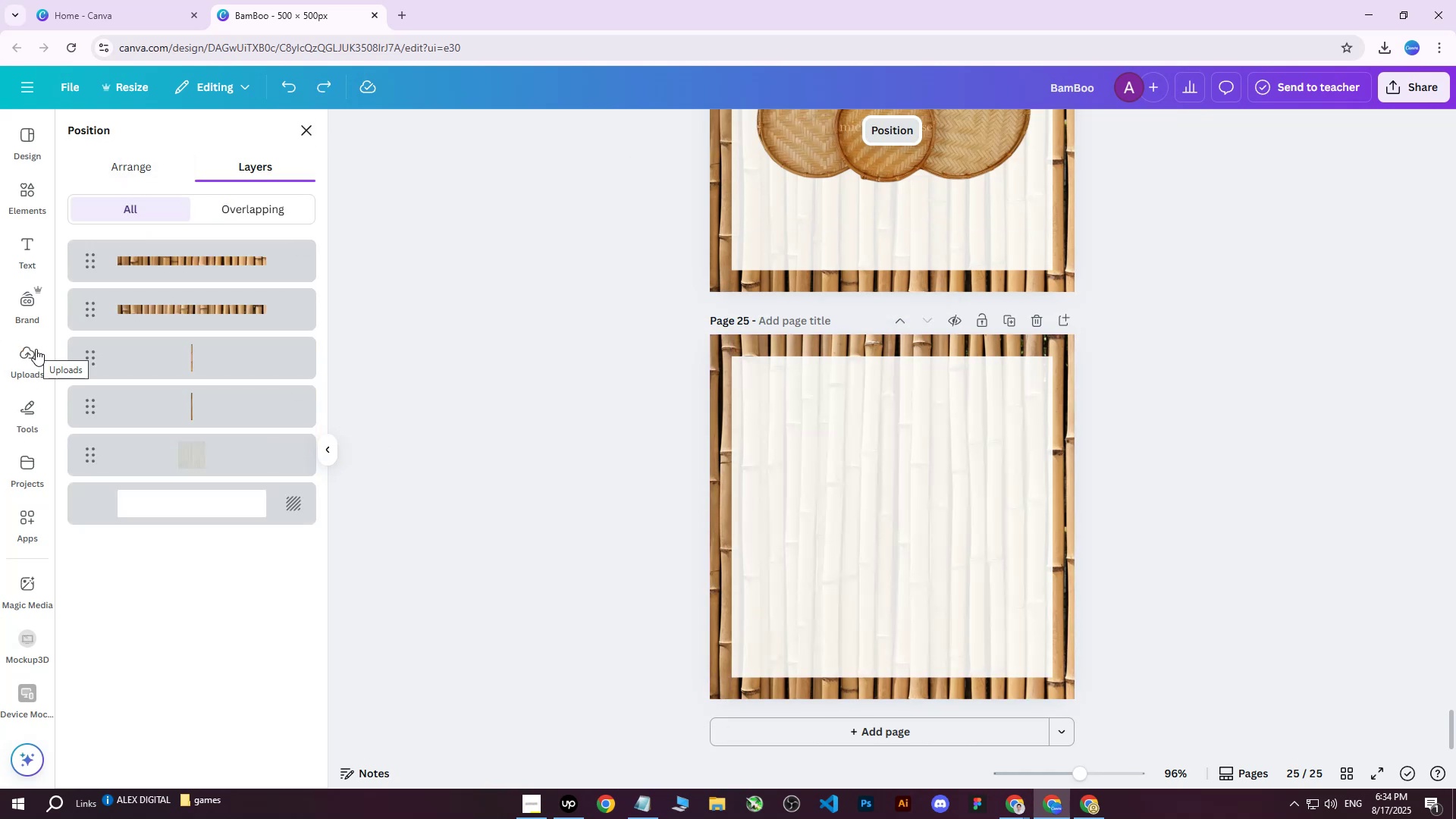 
left_click([33, 356])
 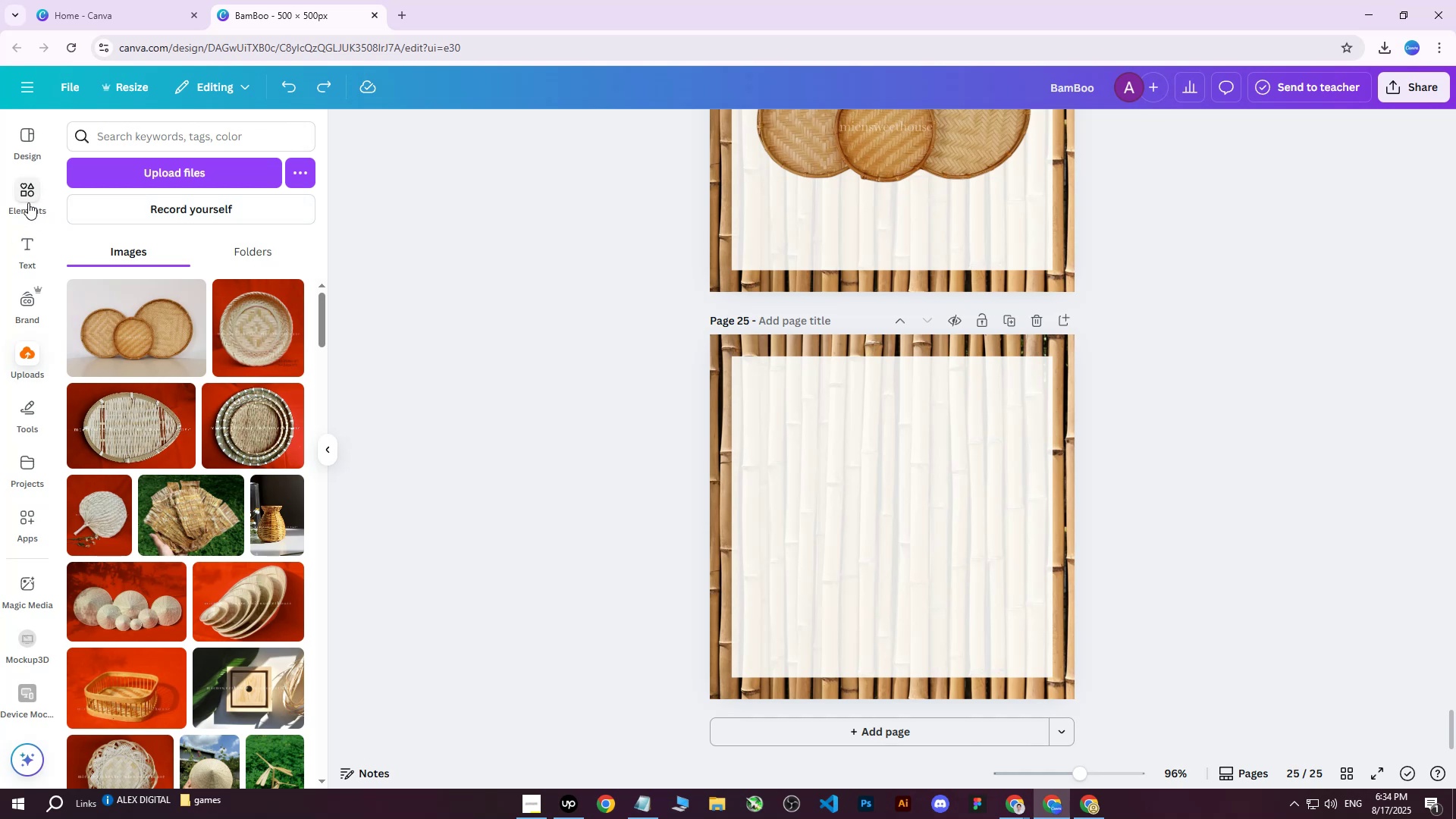 
double_click([128, 144])
 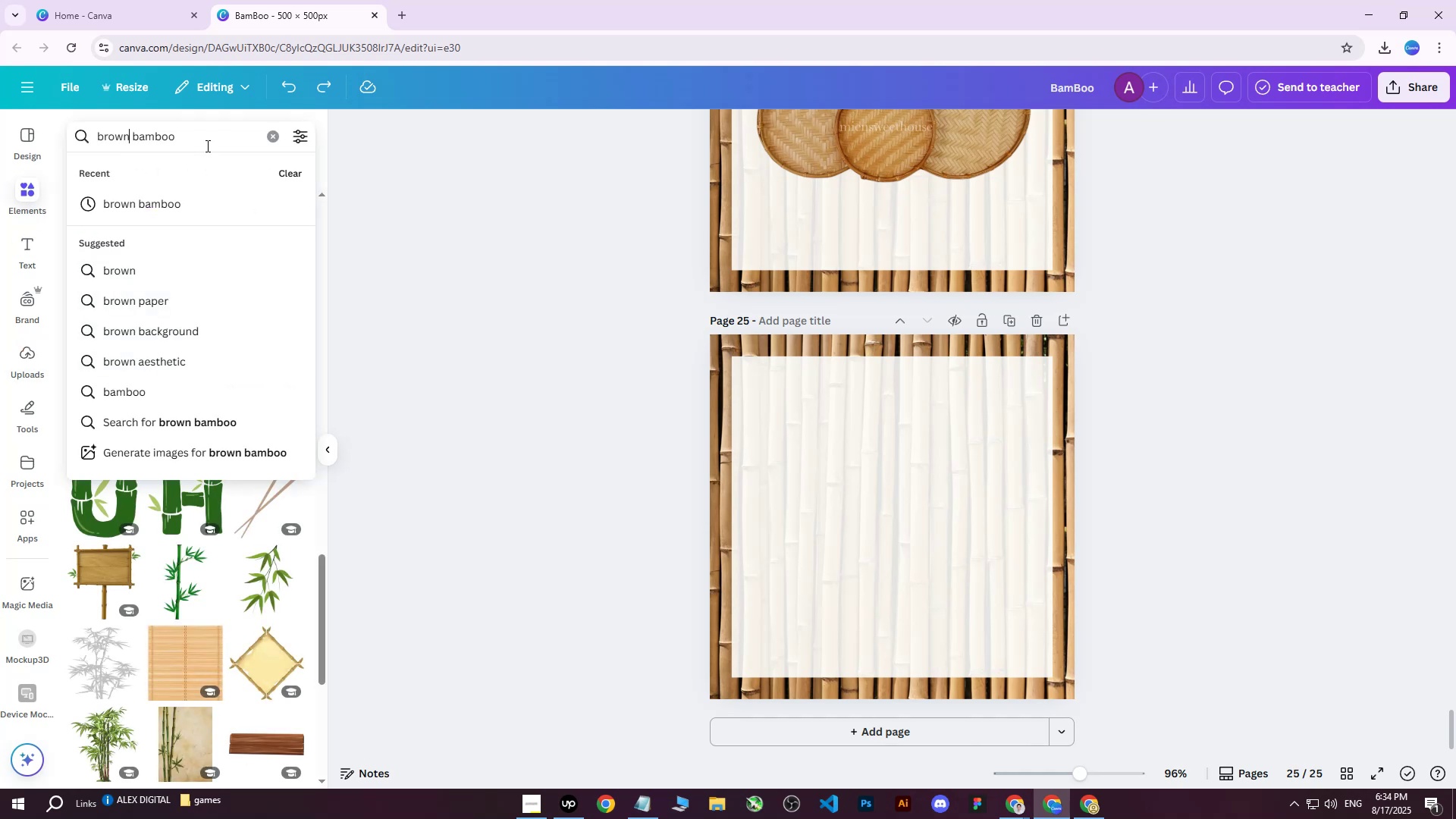 
left_click_drag(start_coordinate=[213, 144], to_coordinate=[71, 139])
 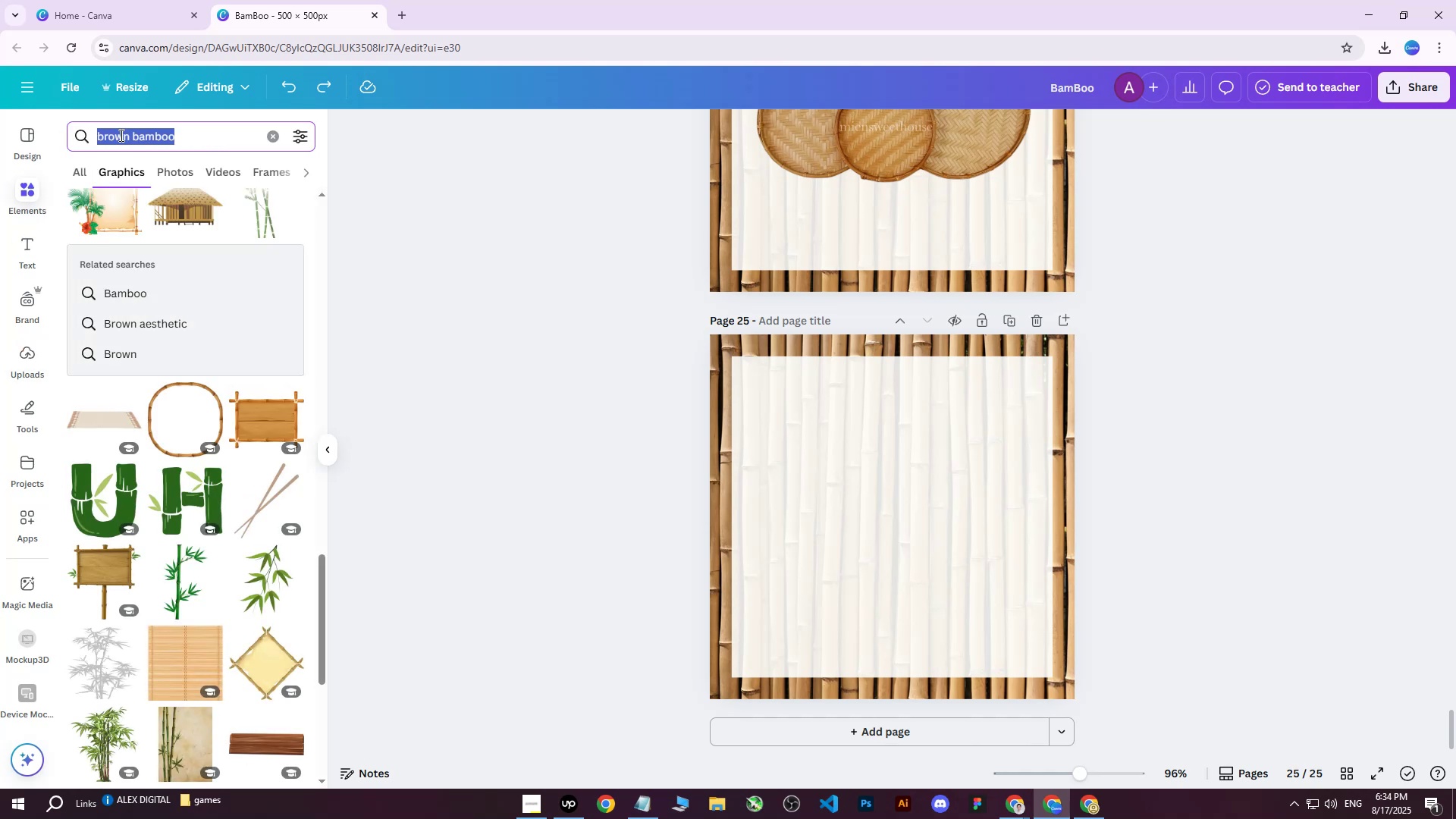 
key(Control+V)
 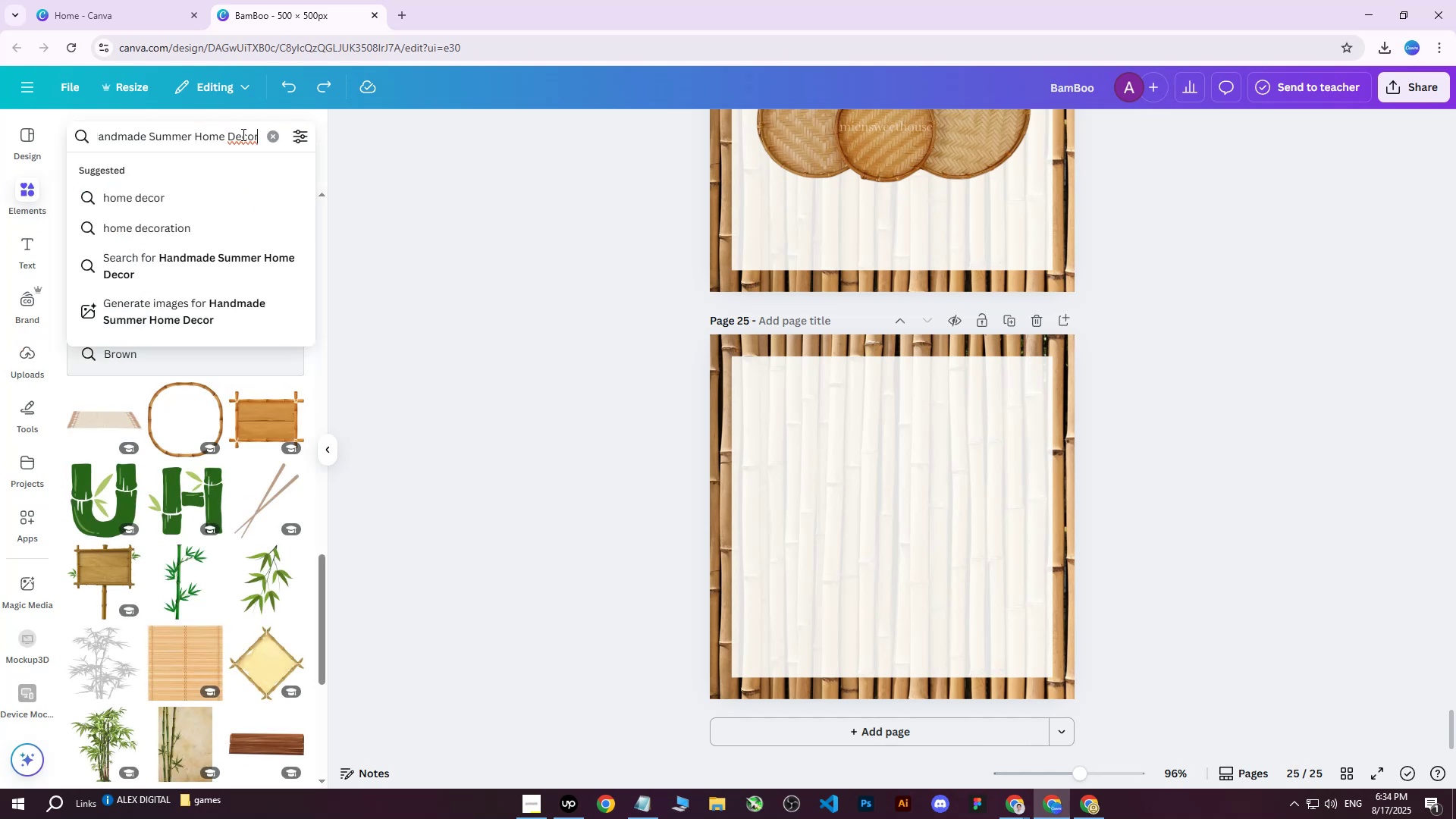 
left_click_drag(start_coordinate=[261, 134], to_coordinate=[0, 130])
 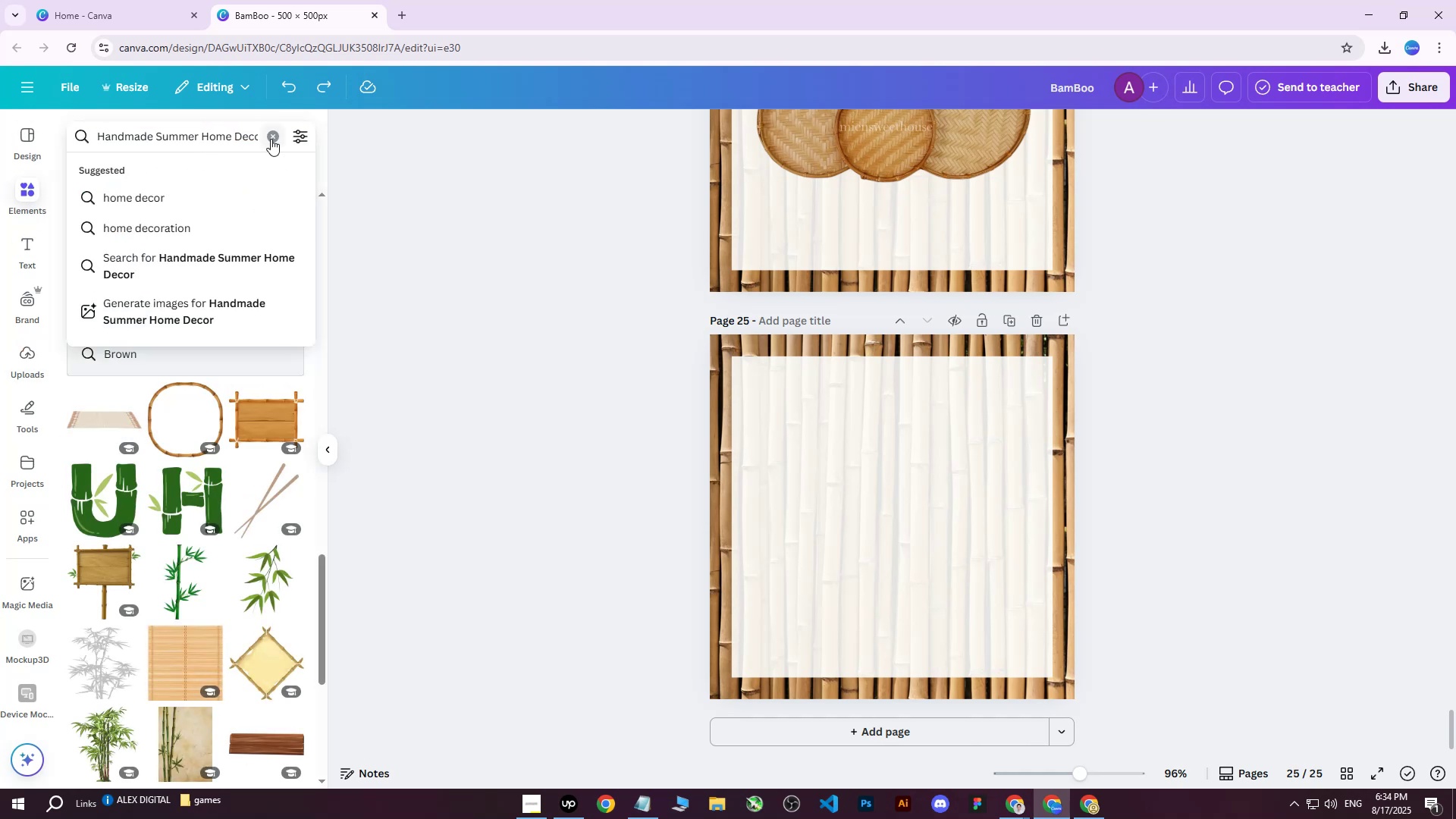 
left_click([271, 139])
 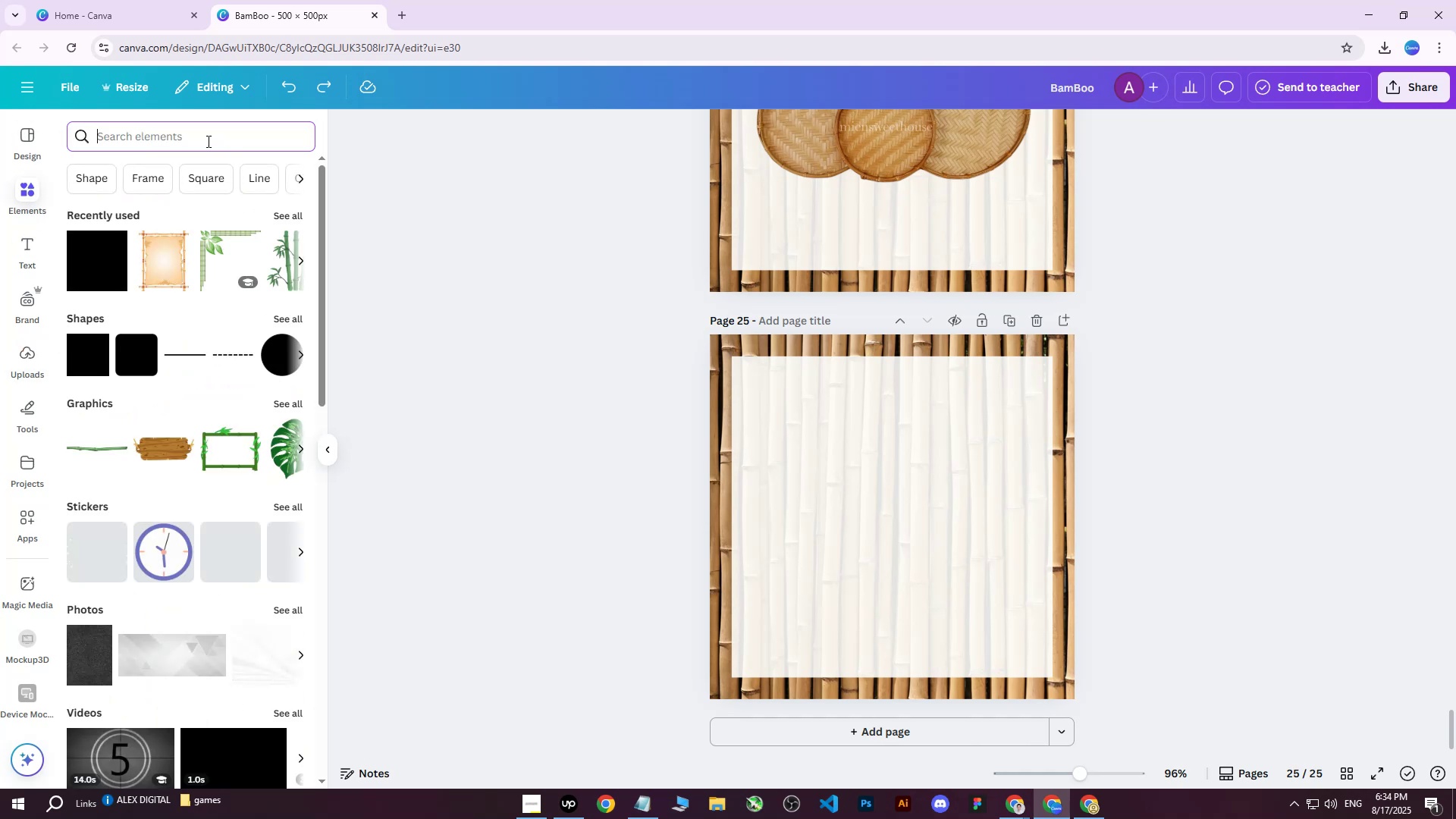 
type(Rattam)
 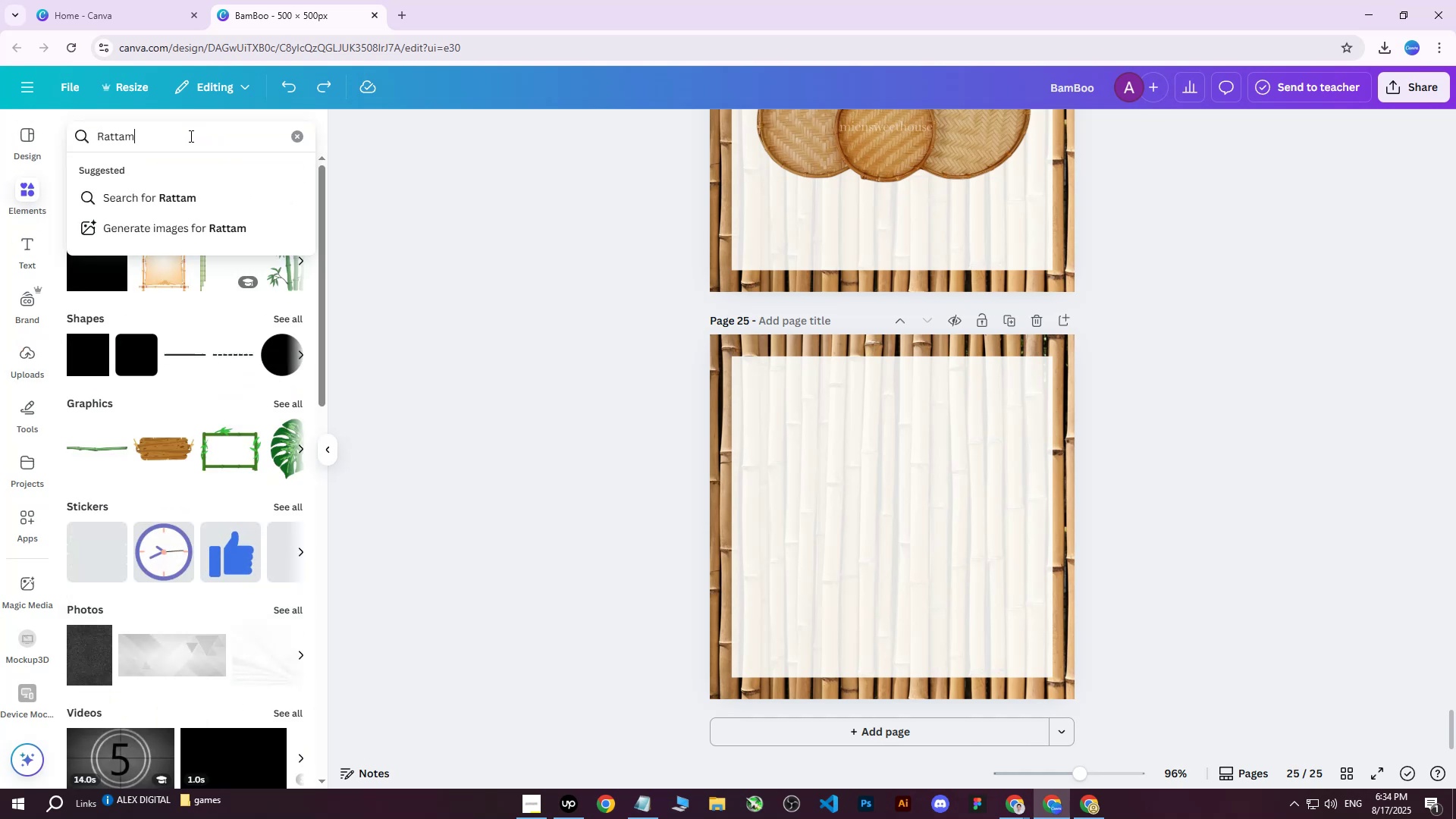 
key(Enter)
 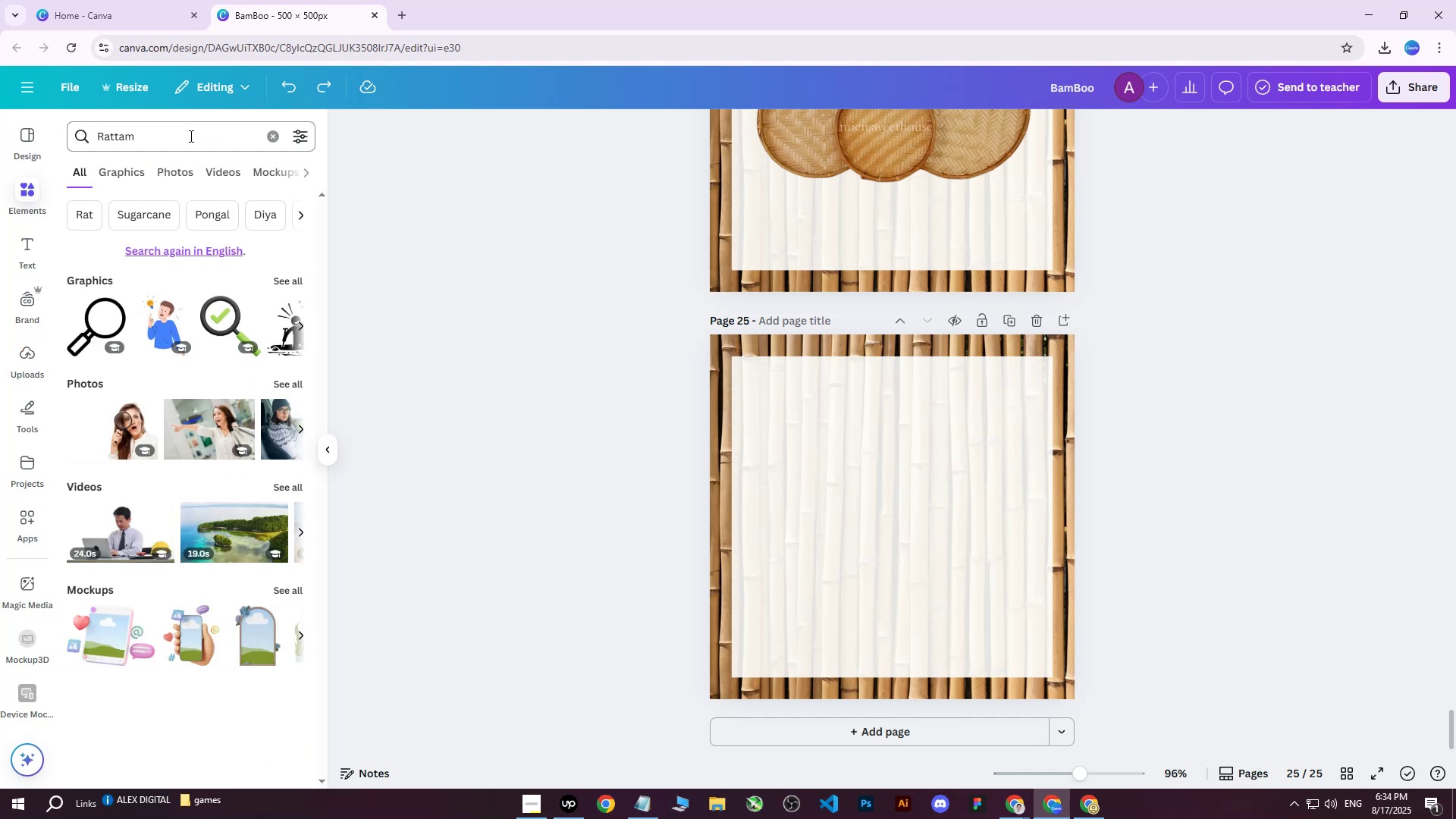 
left_click([185, 136])
 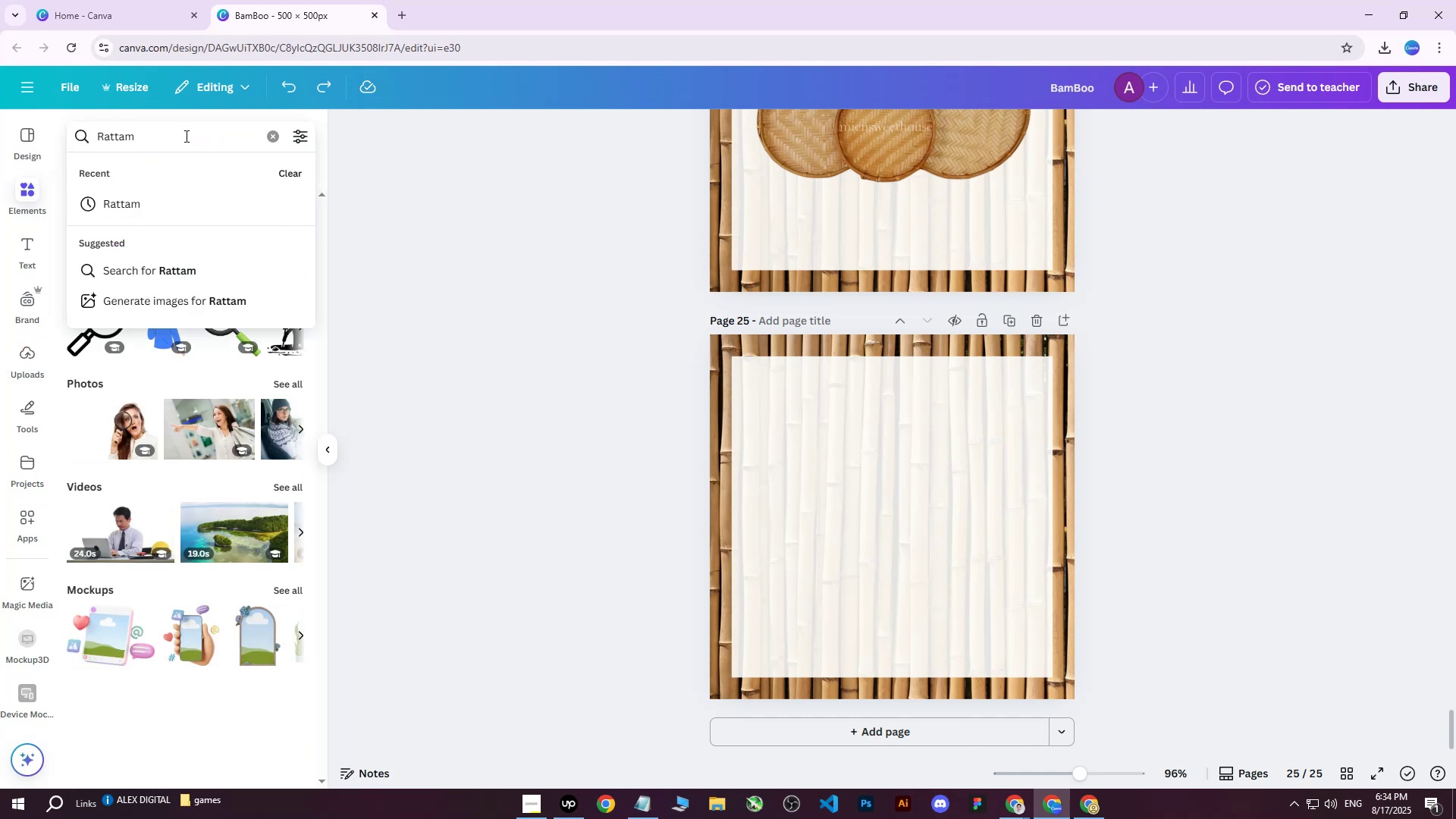 
key(Backspace)
 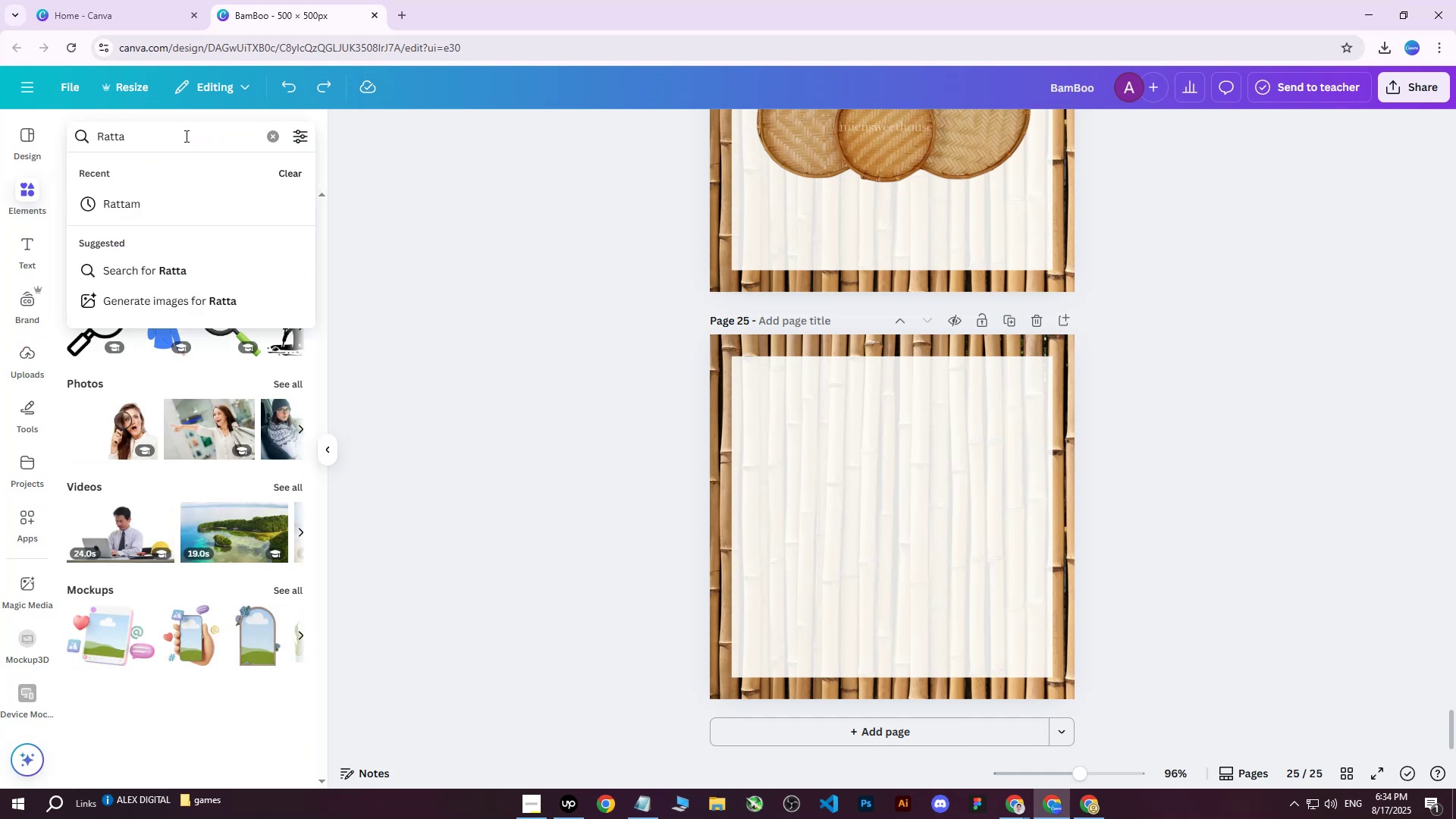 
key(N)
 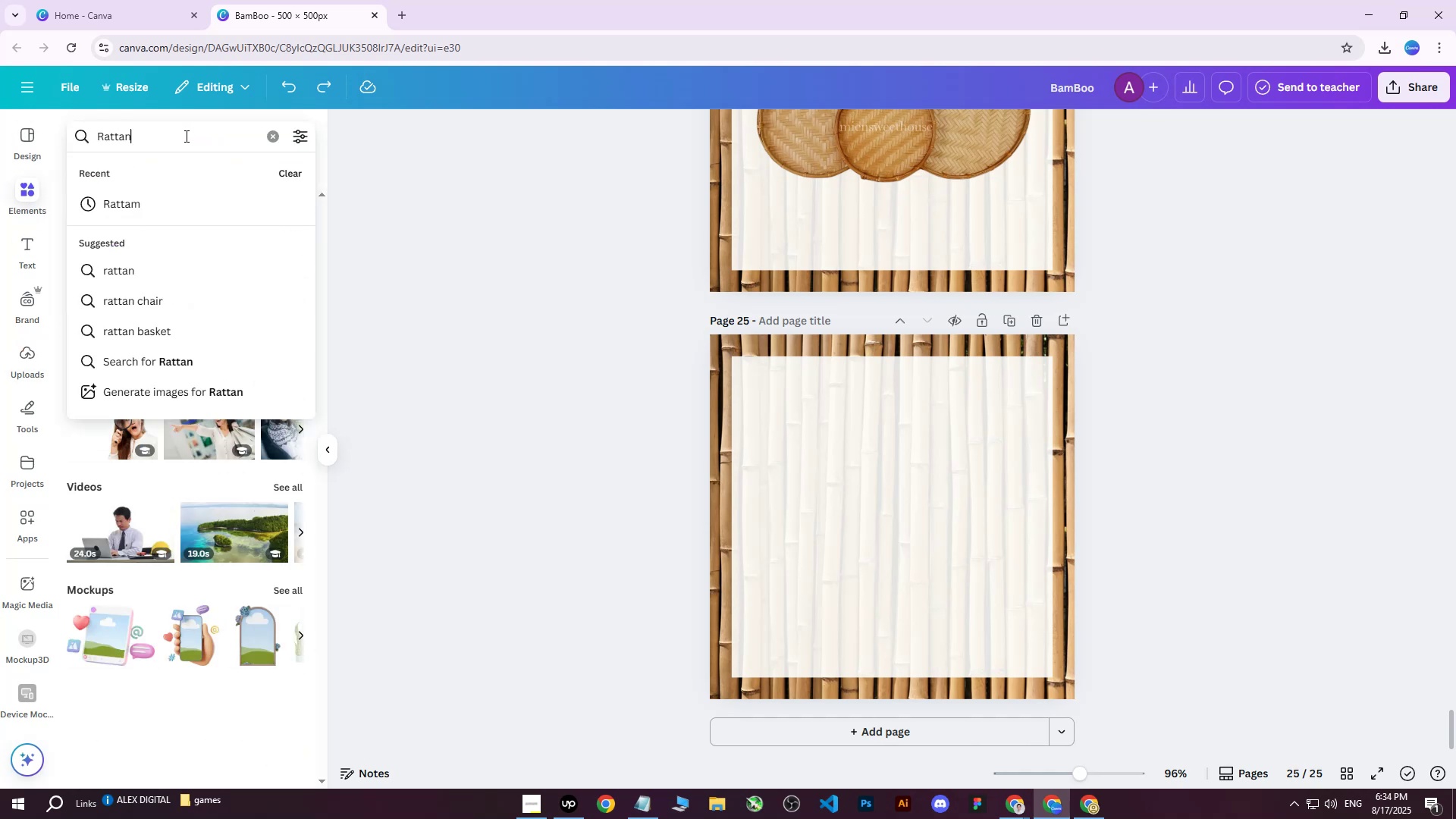 
key(Enter)
 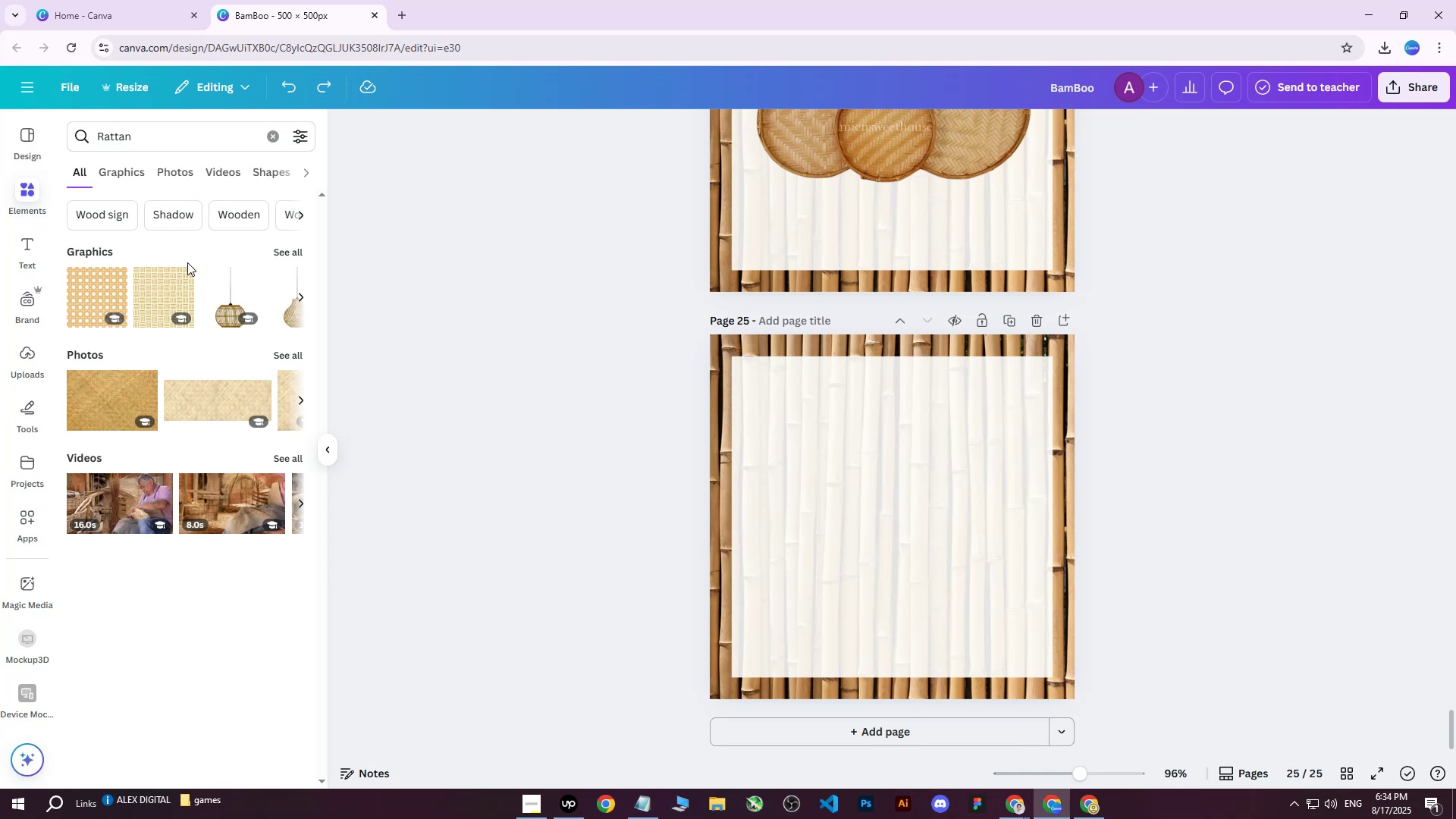 
left_click([89, 287])
 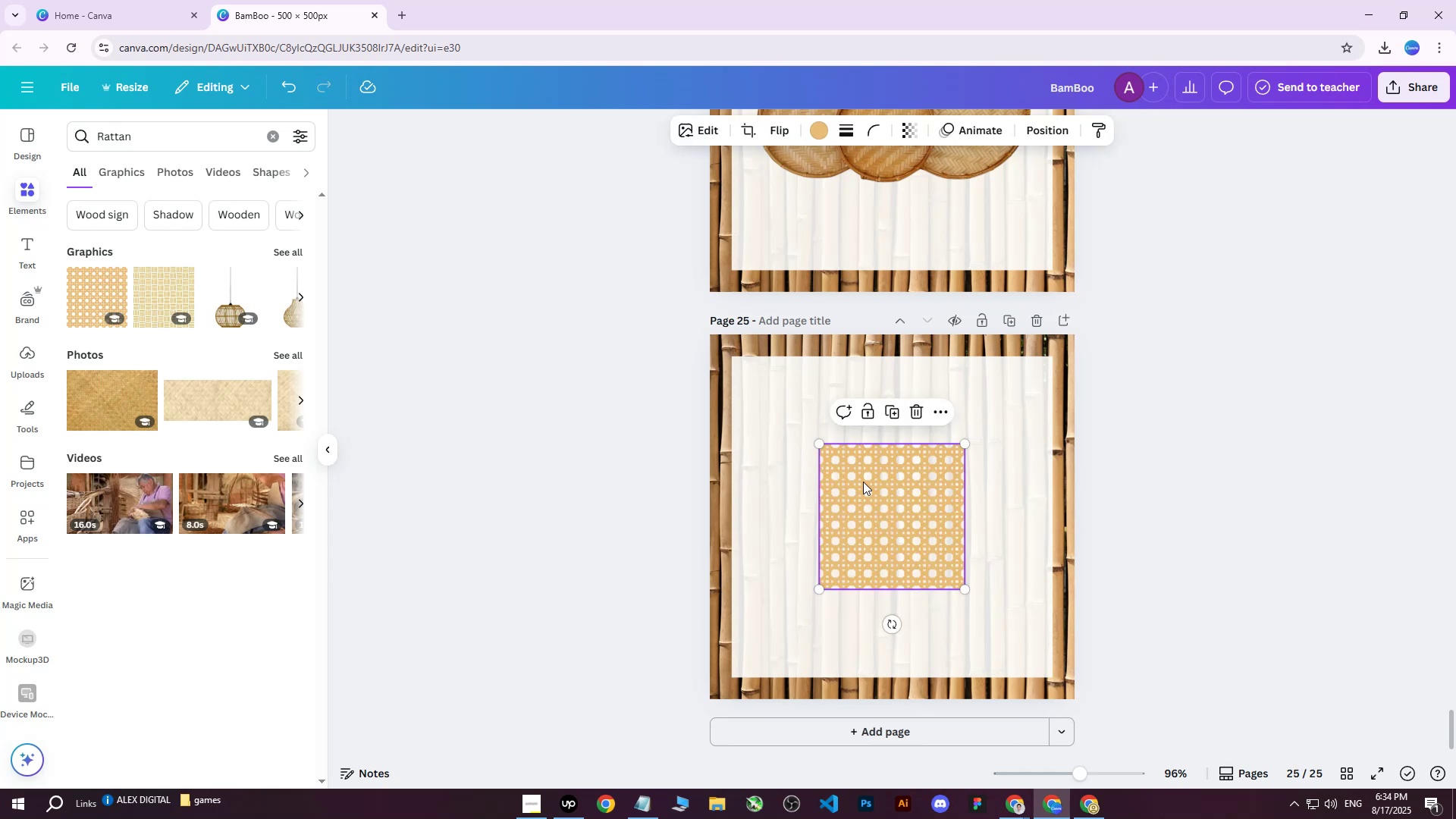 
left_click_drag(start_coordinate=[866, 493], to_coordinate=[757, 385])
 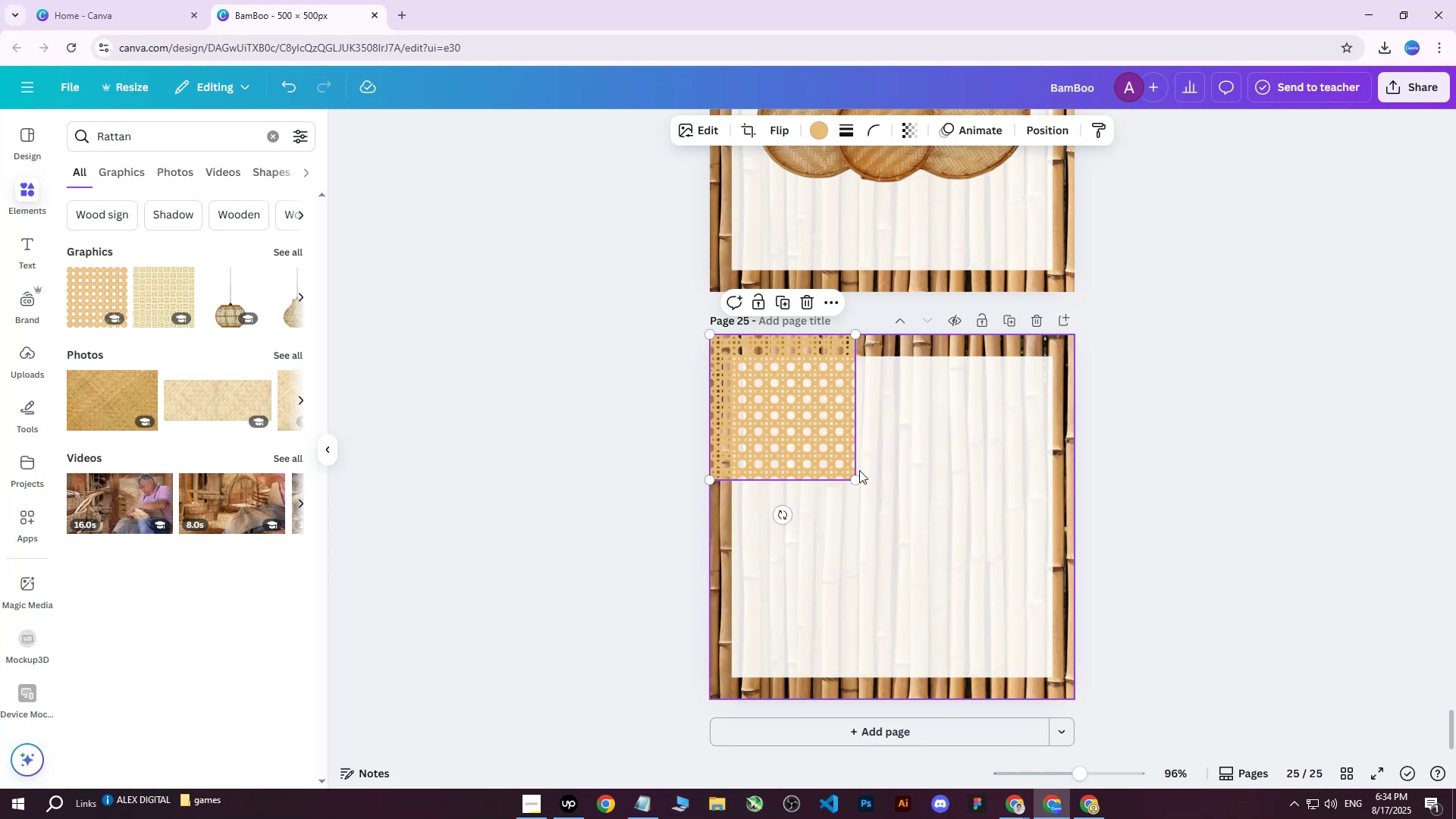 
left_click_drag(start_coordinate=[855, 477], to_coordinate=[705, 381])
 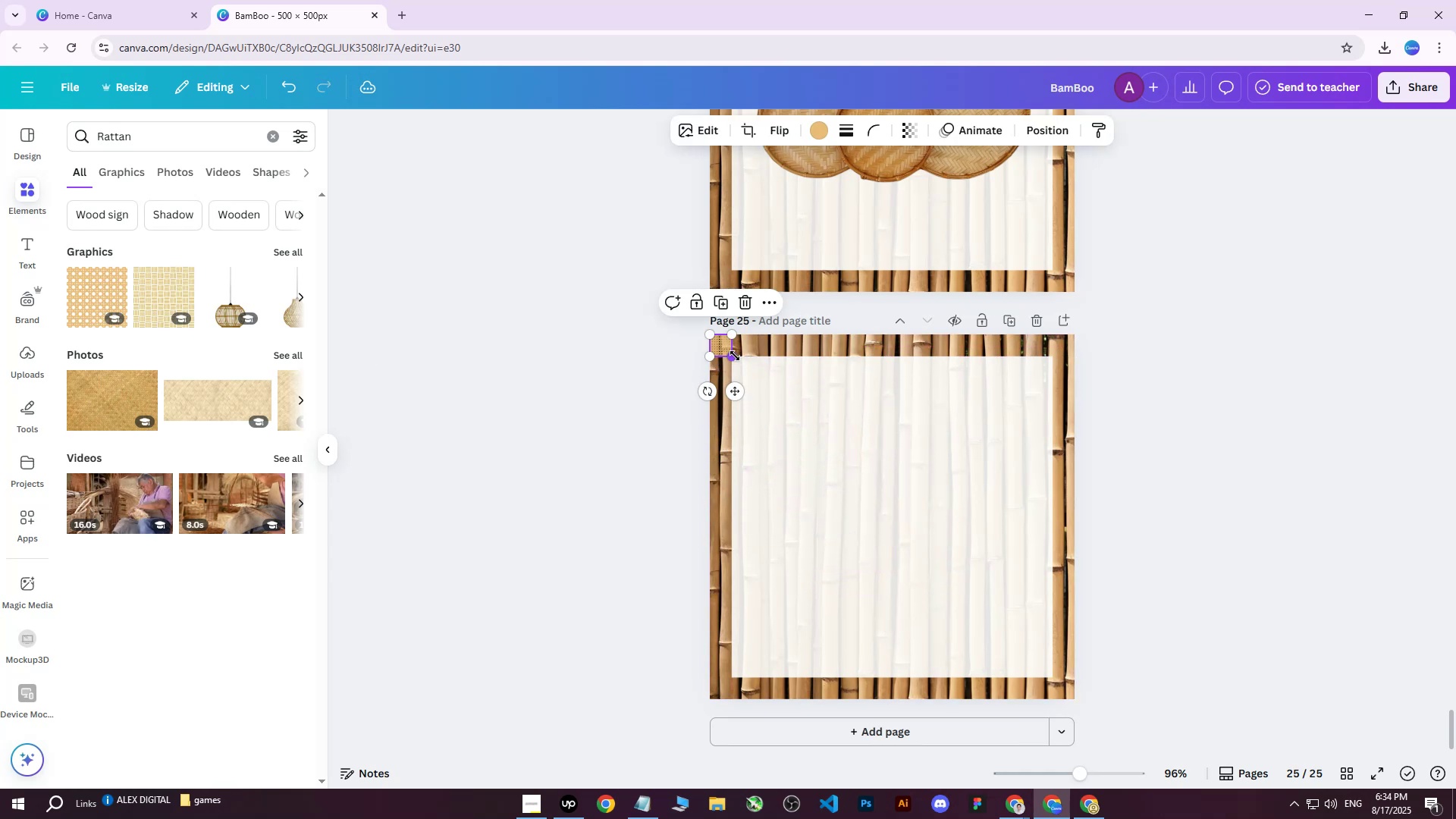 
left_click_drag(start_coordinate=[735, 356], to_coordinate=[1090, 687])
 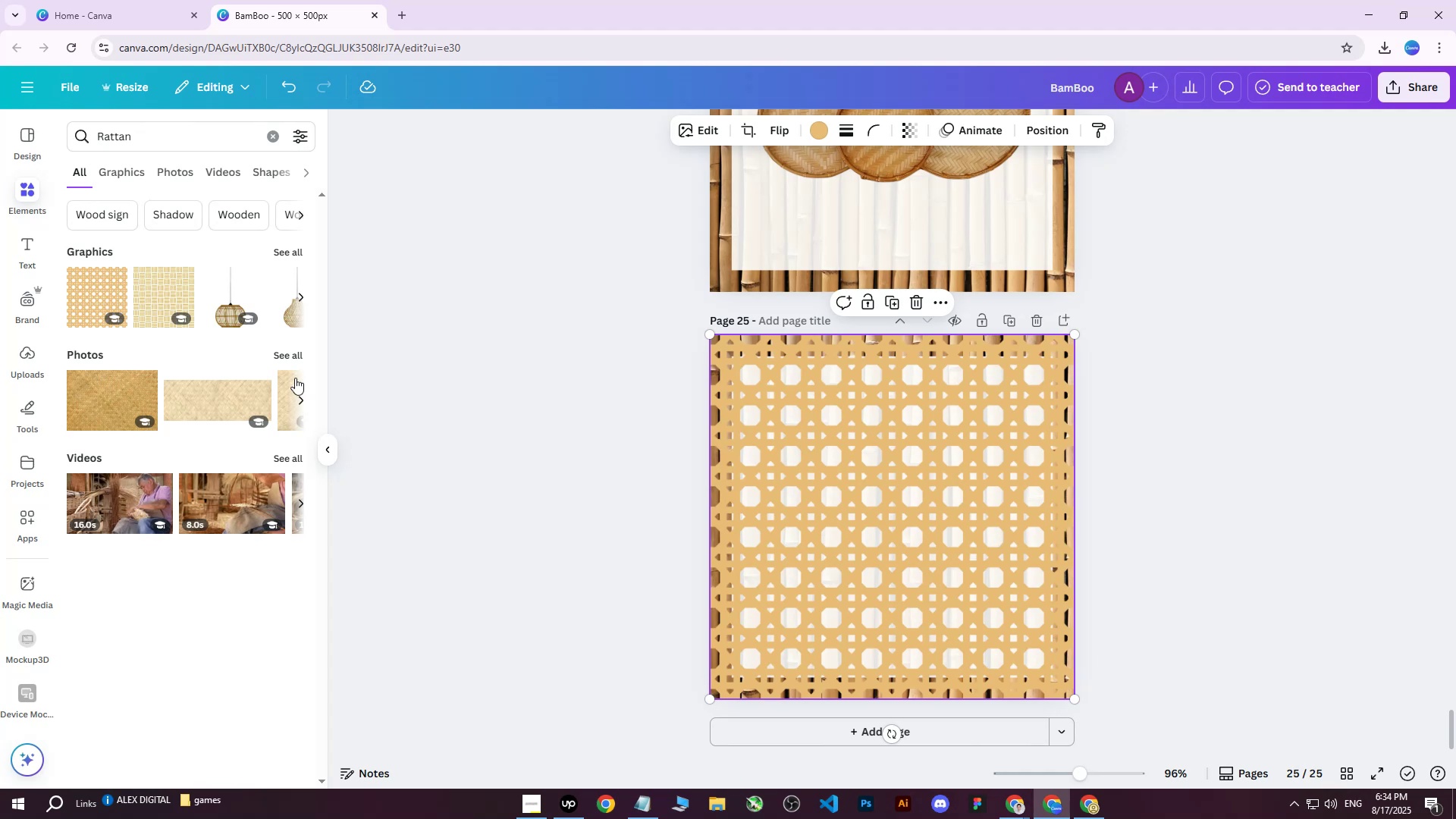 
left_click([302, 251])
 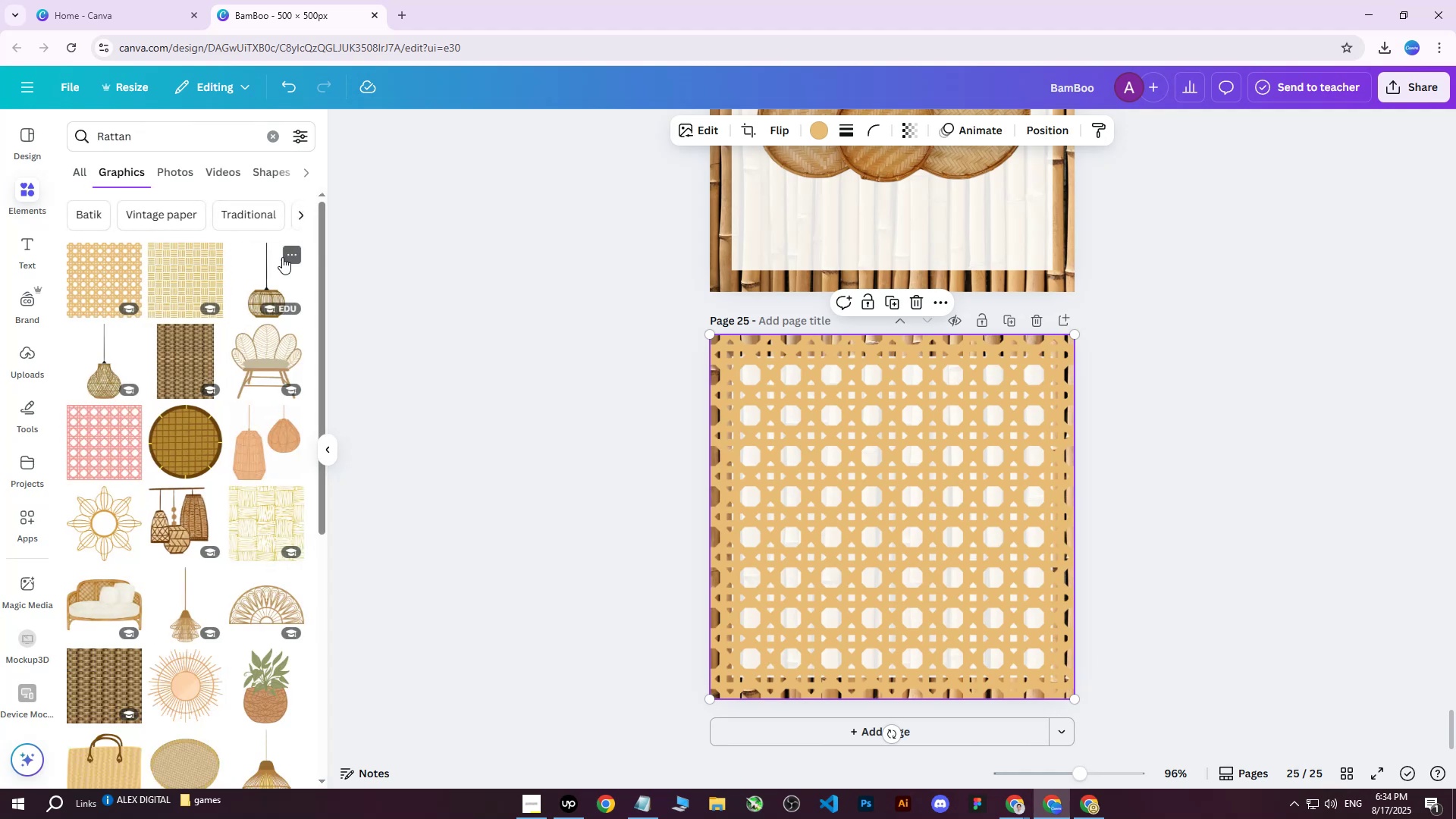 
wait(5.09)
 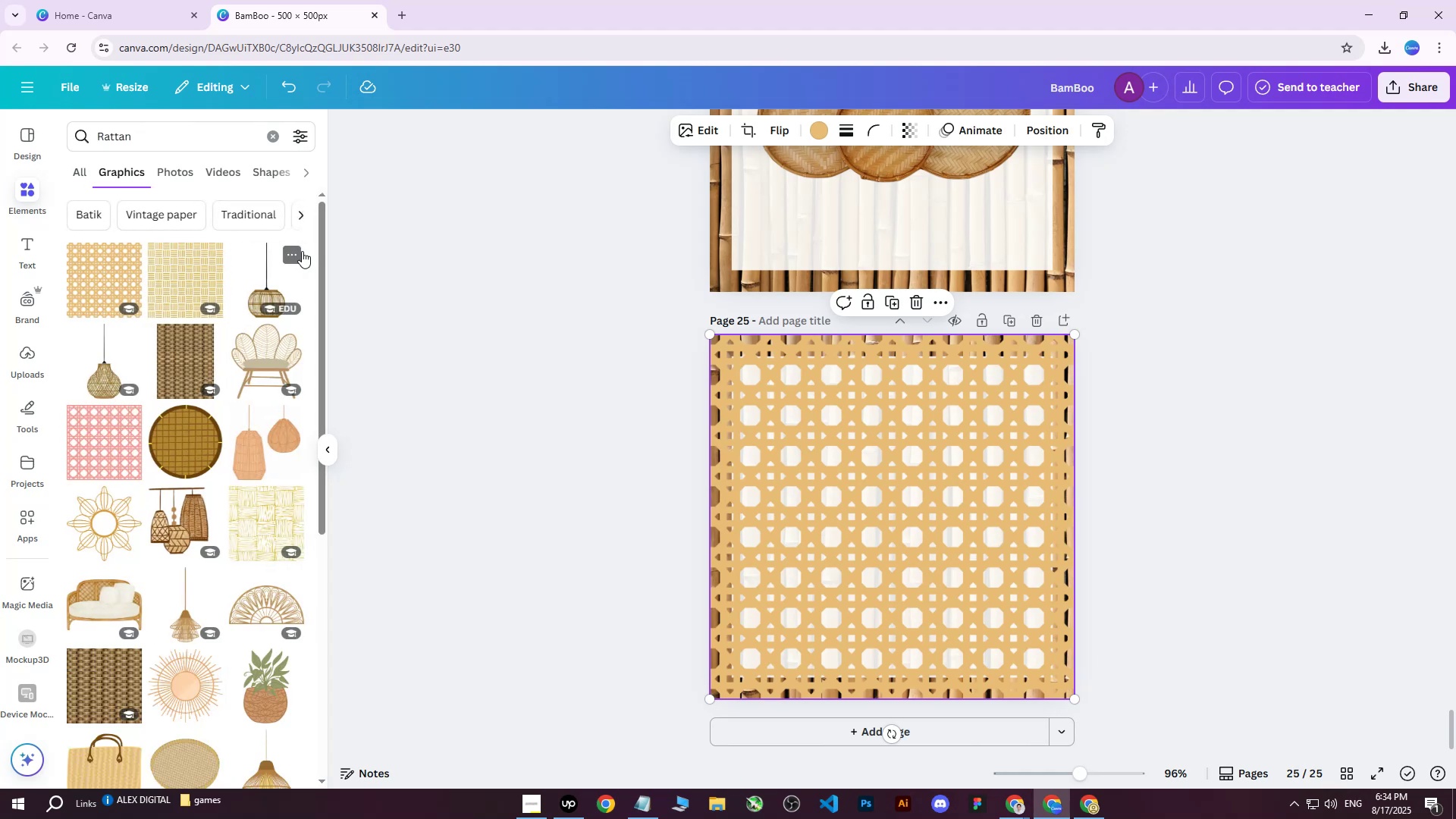 
left_click([178, 372])
 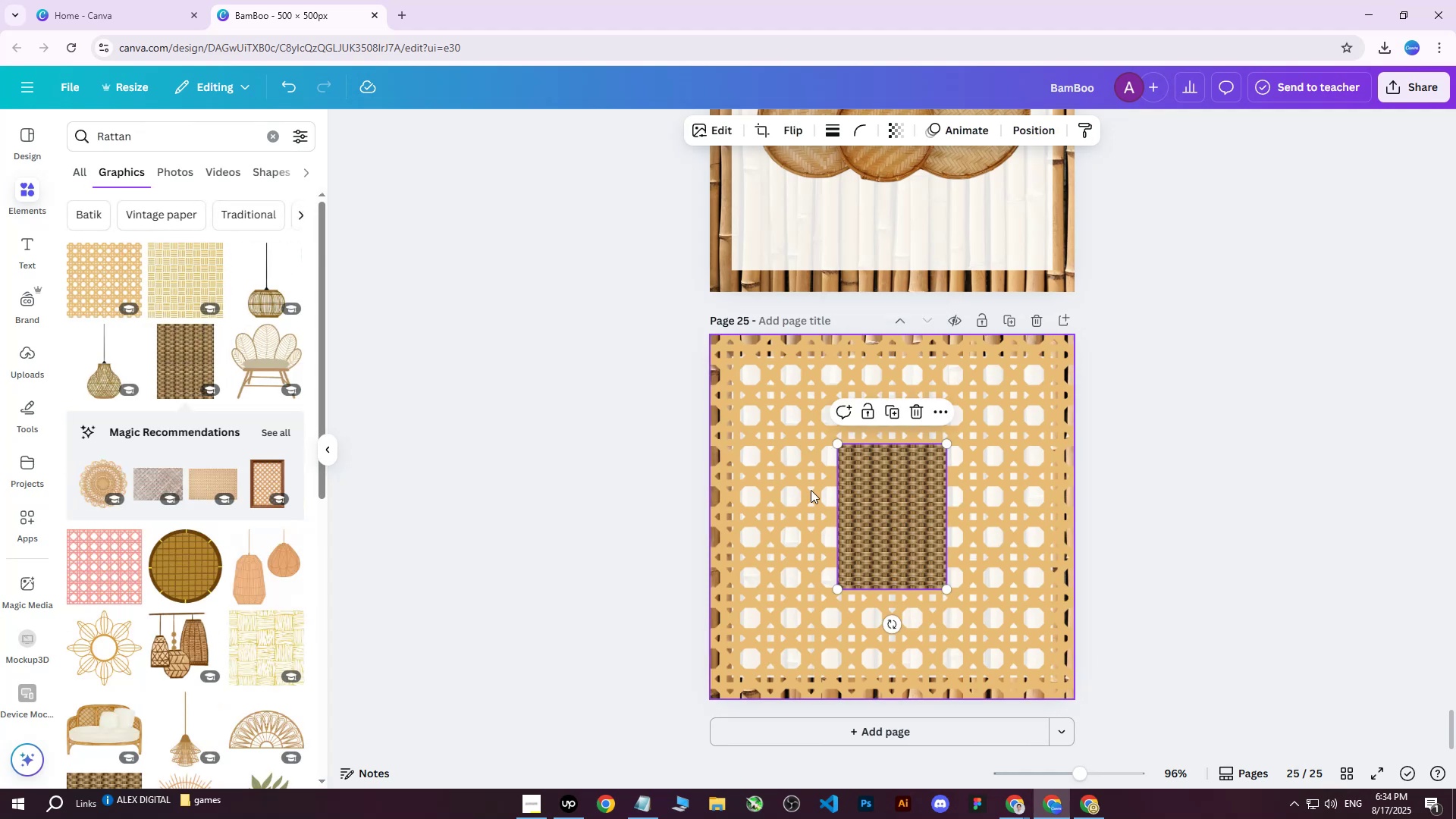 
left_click_drag(start_coordinate=[884, 505], to_coordinate=[756, 391])
 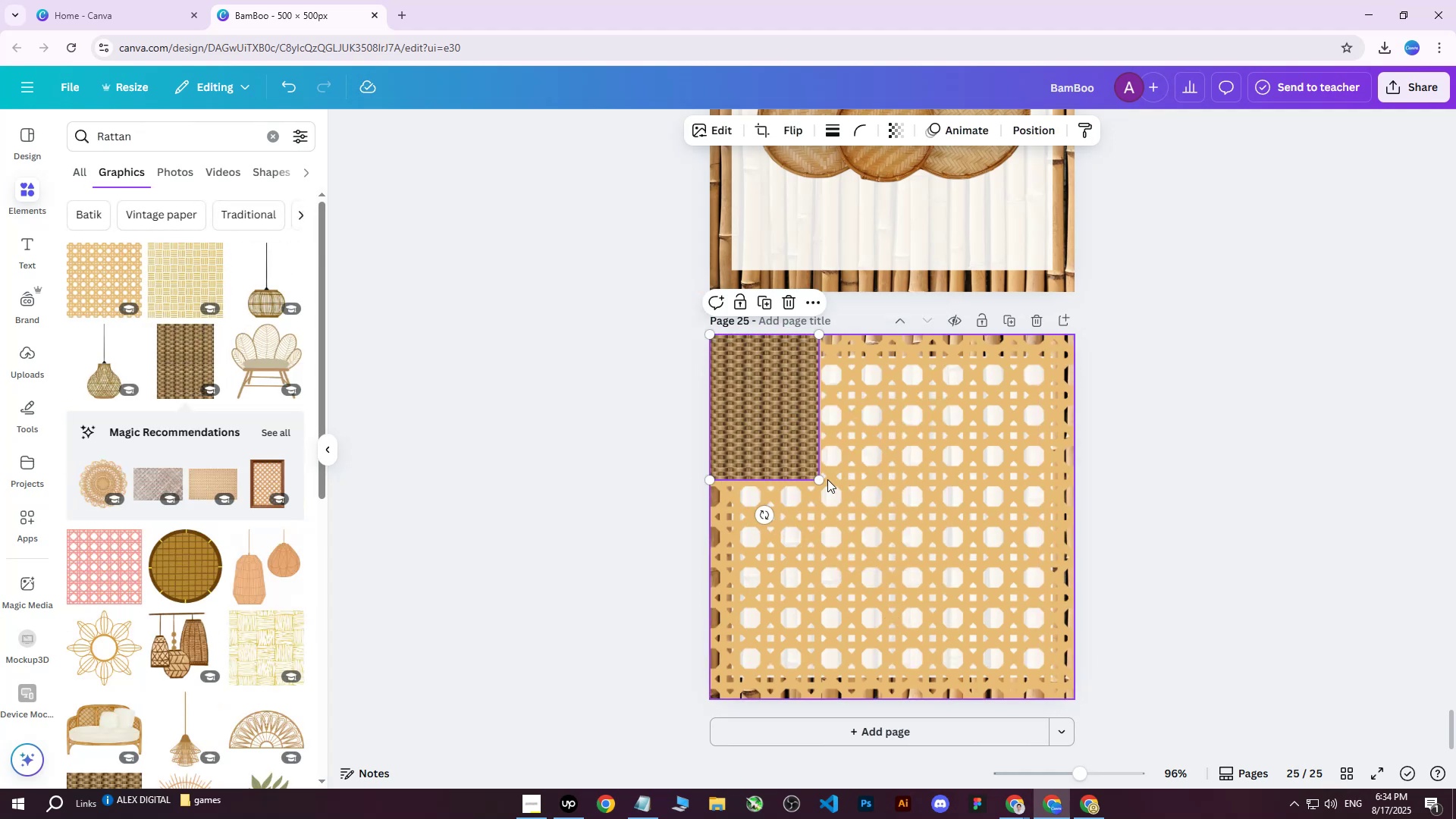 
left_click_drag(start_coordinate=[818, 479], to_coordinate=[1105, 615])
 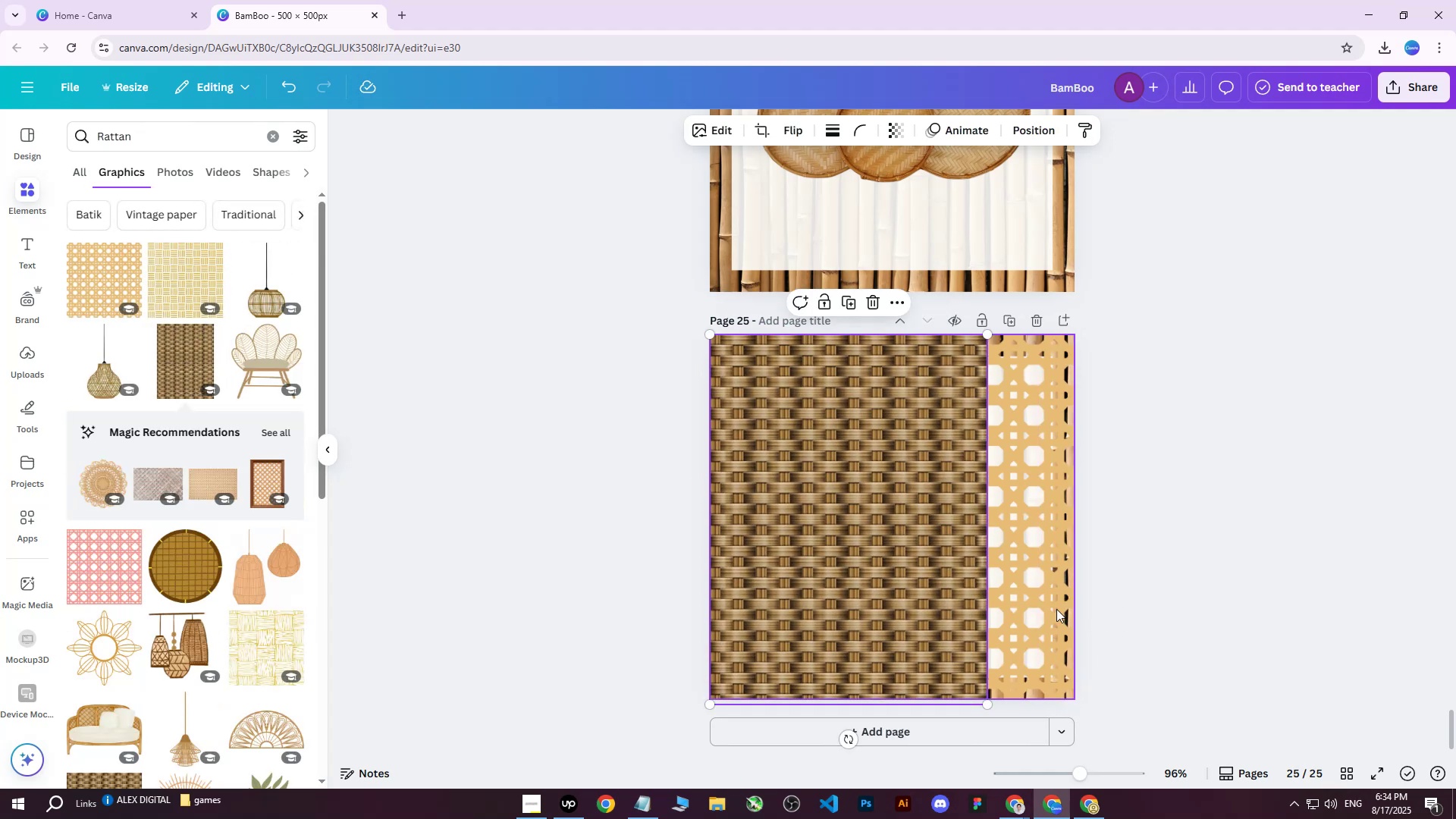 
key(Delete)
 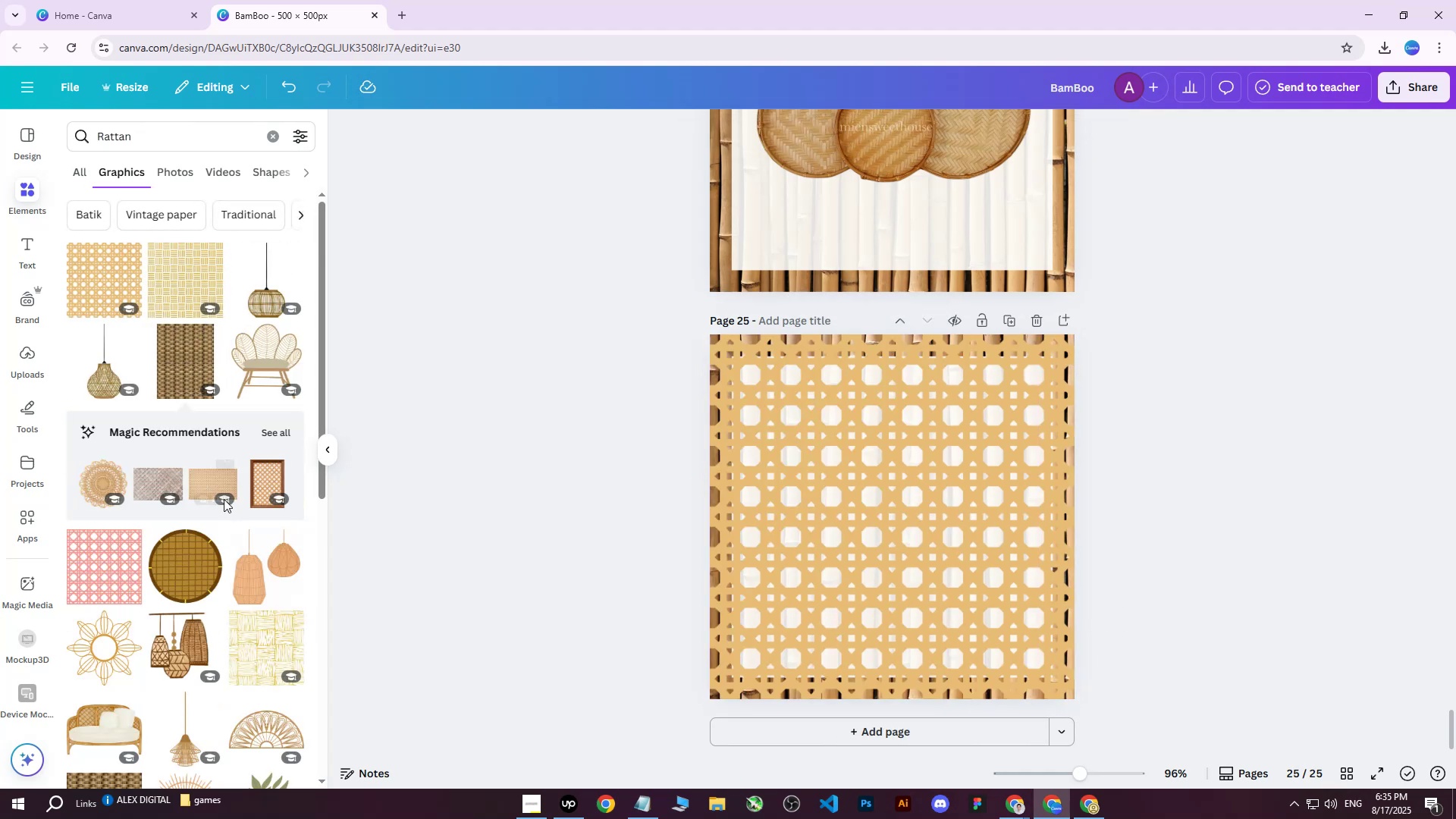 
scroll: coordinate [224, 500], scroll_direction: down, amount: 3.0
 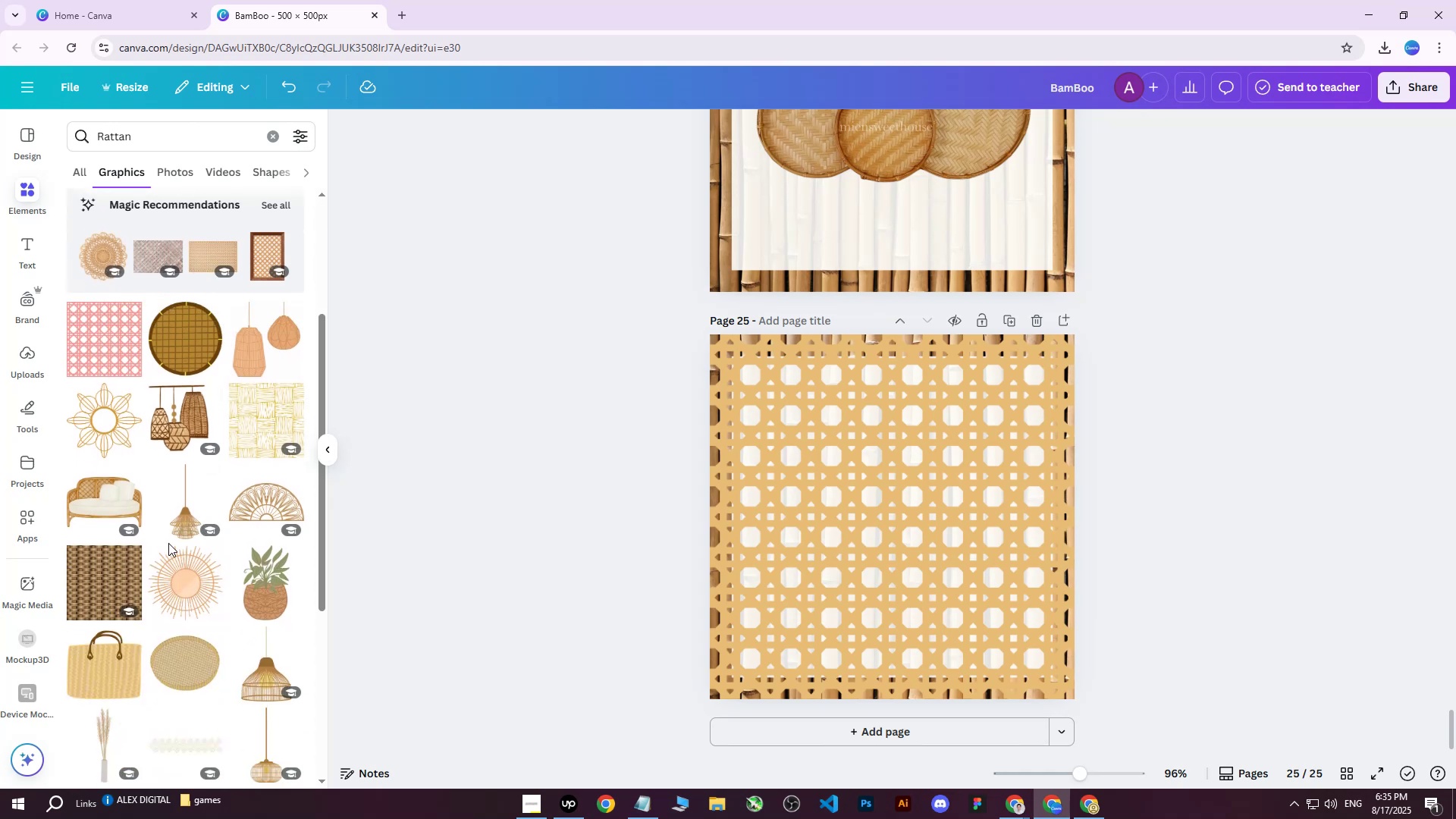 
left_click([114, 565])
 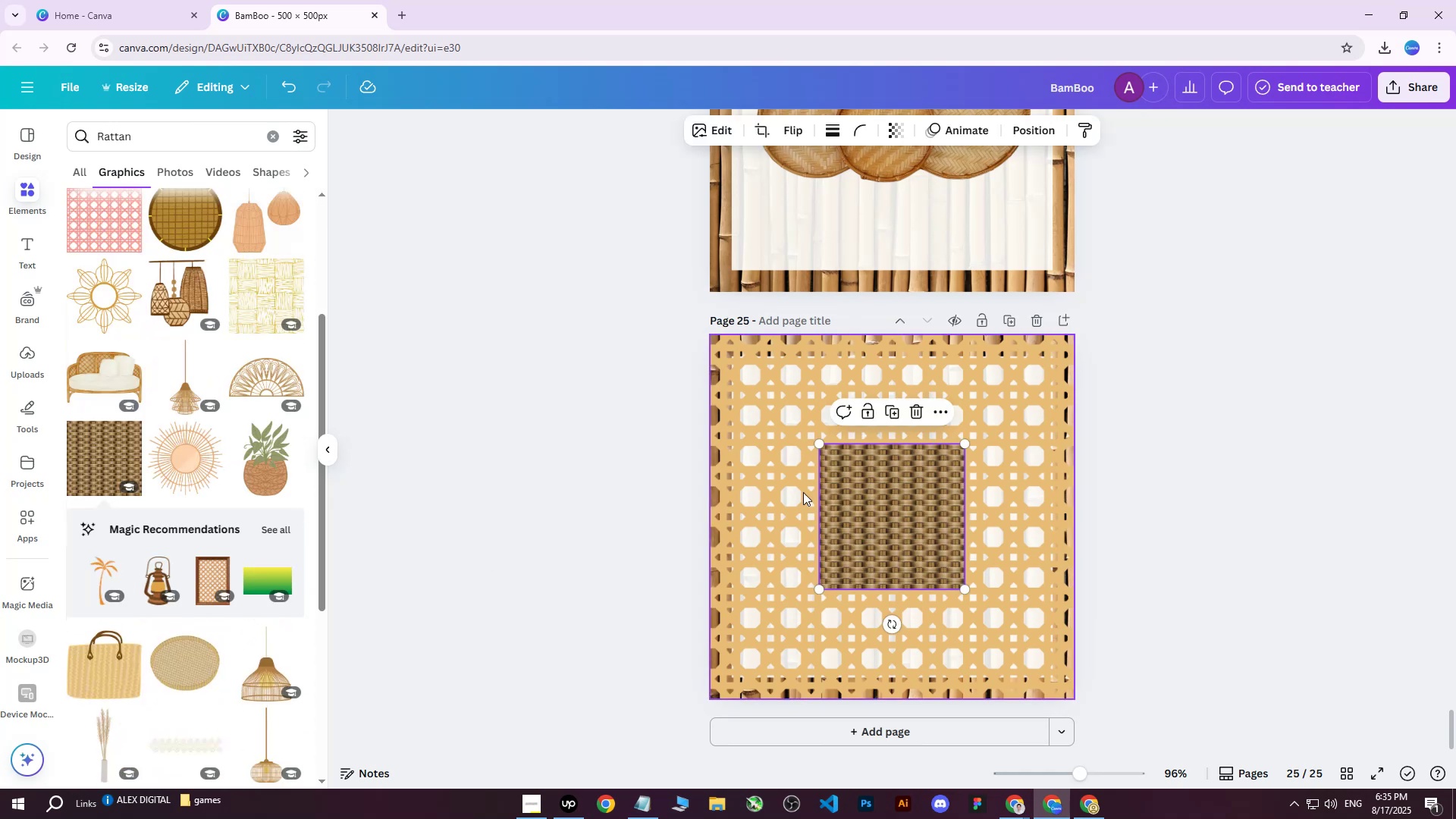 
left_click([758, 482])
 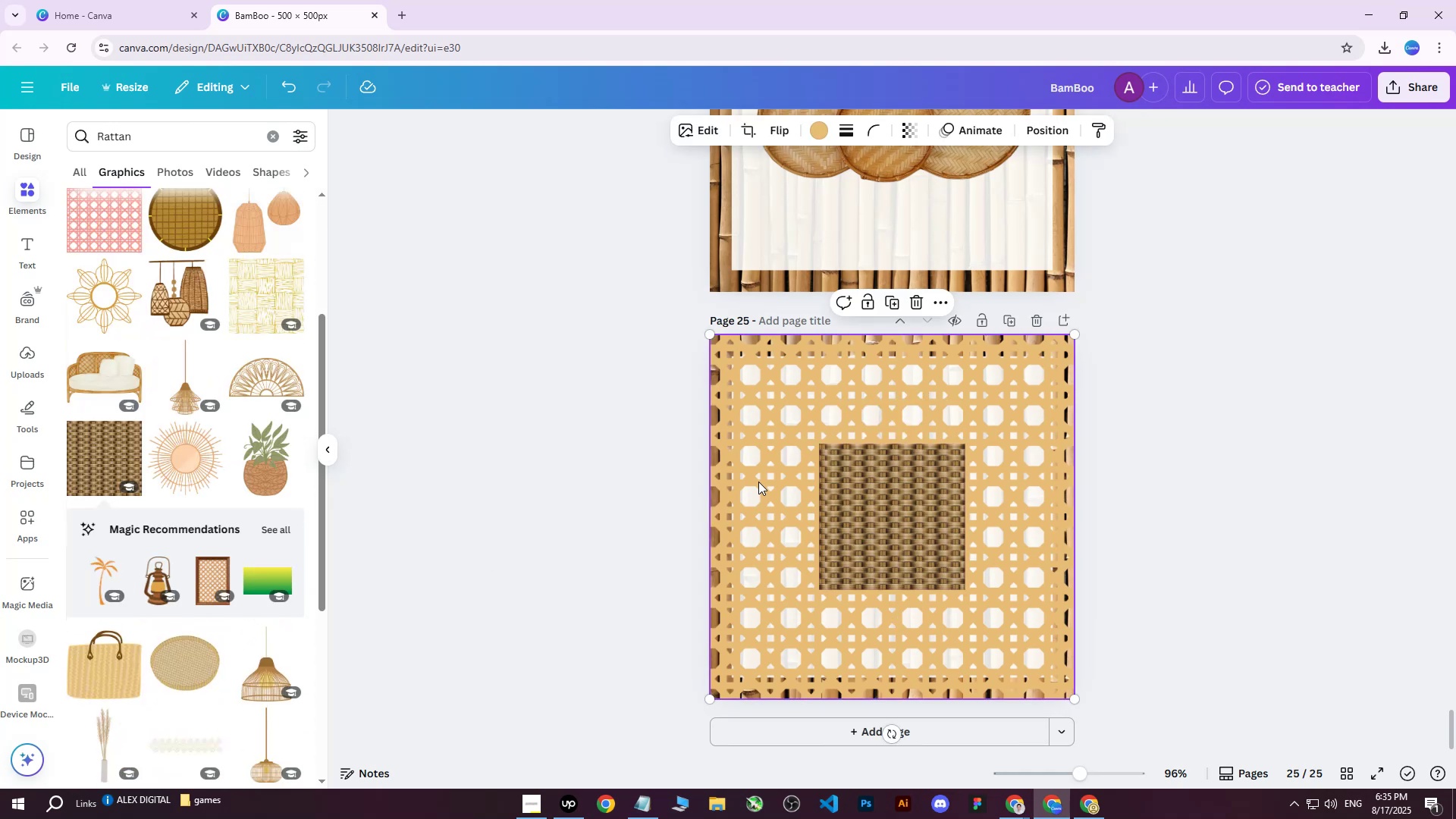 
key(Delete)
 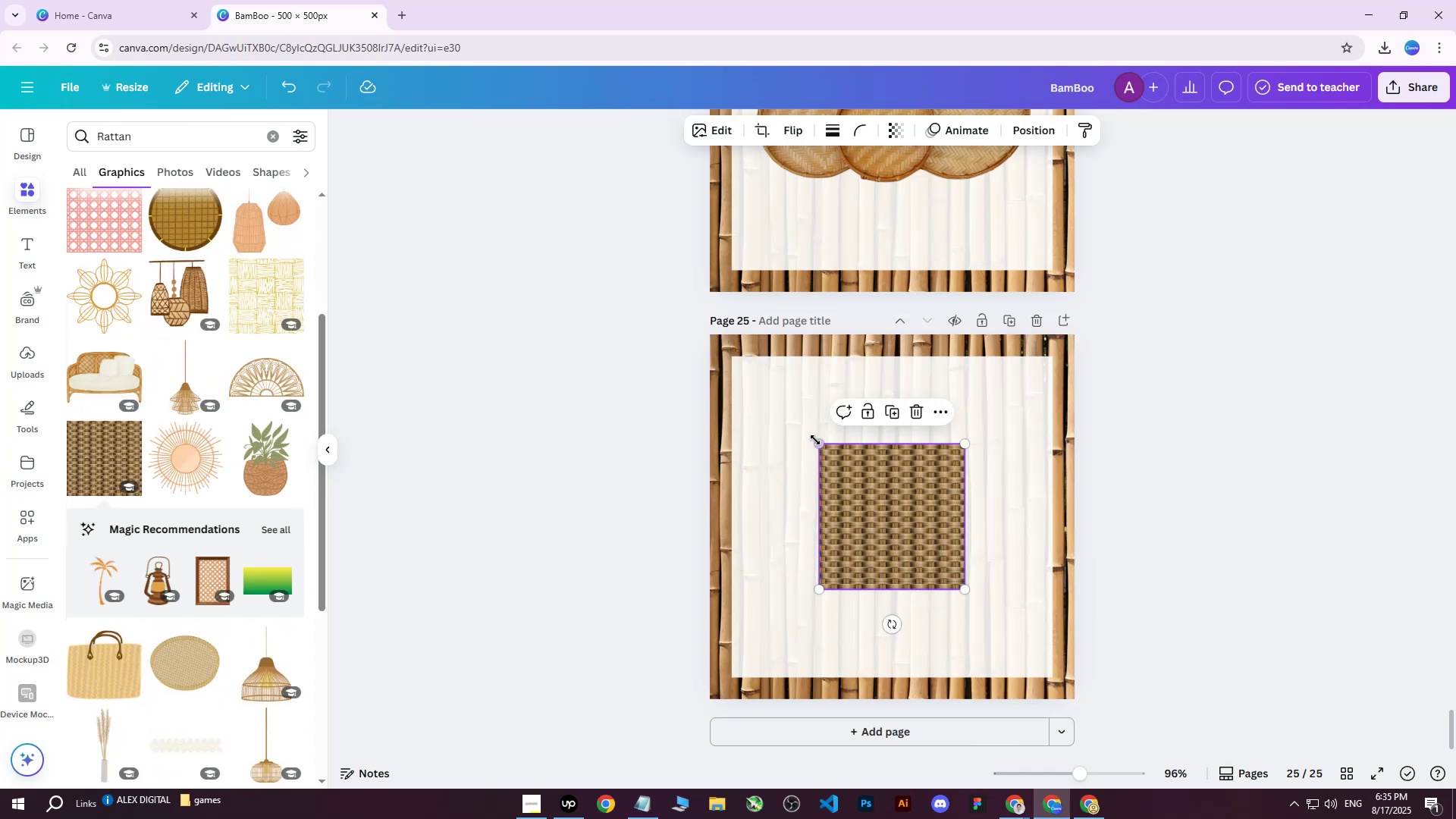 
double_click([778, 428])
 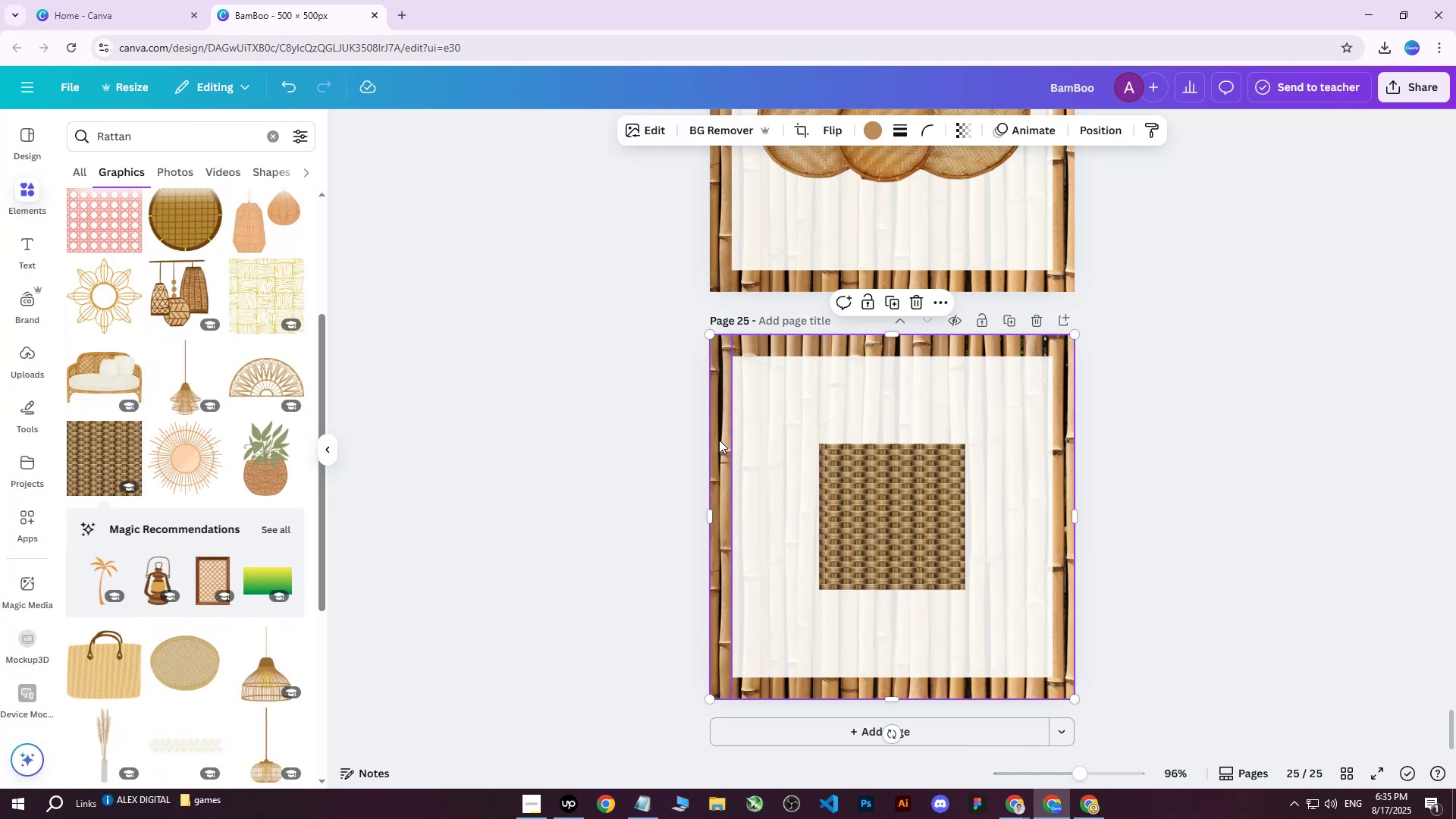 
triple_click([719, 440])
 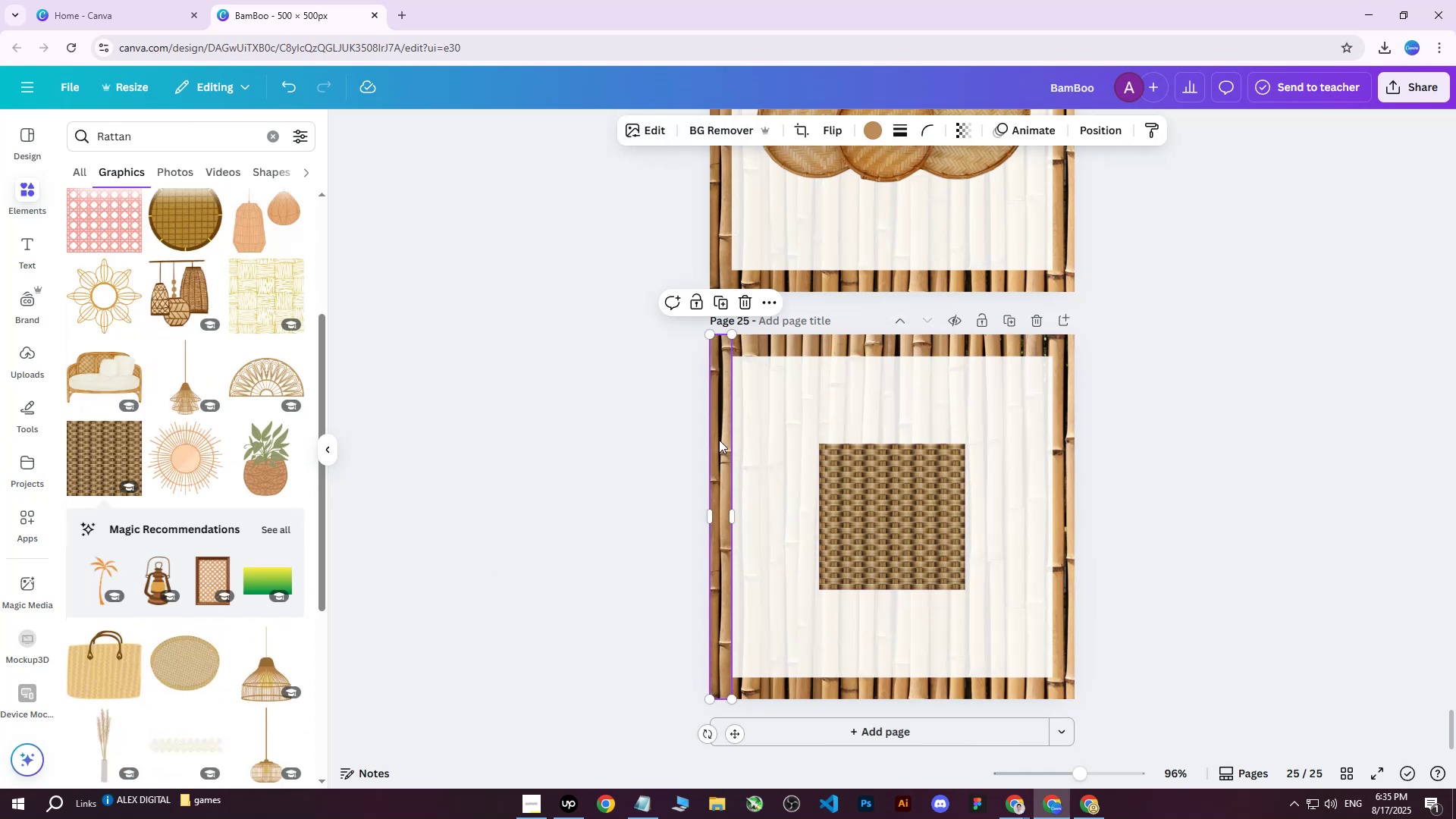 
key(Delete)
 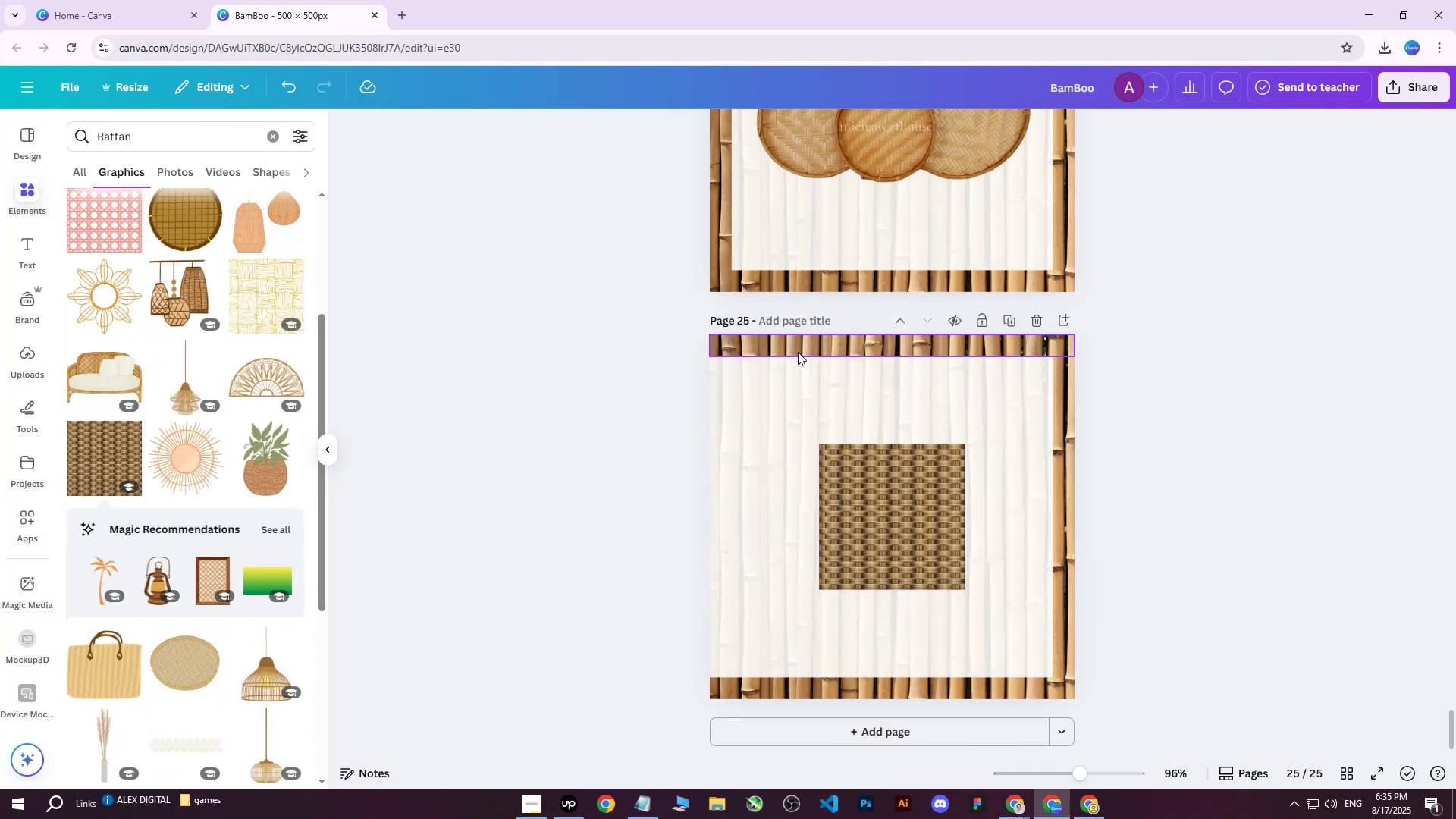 
left_click([799, 348])
 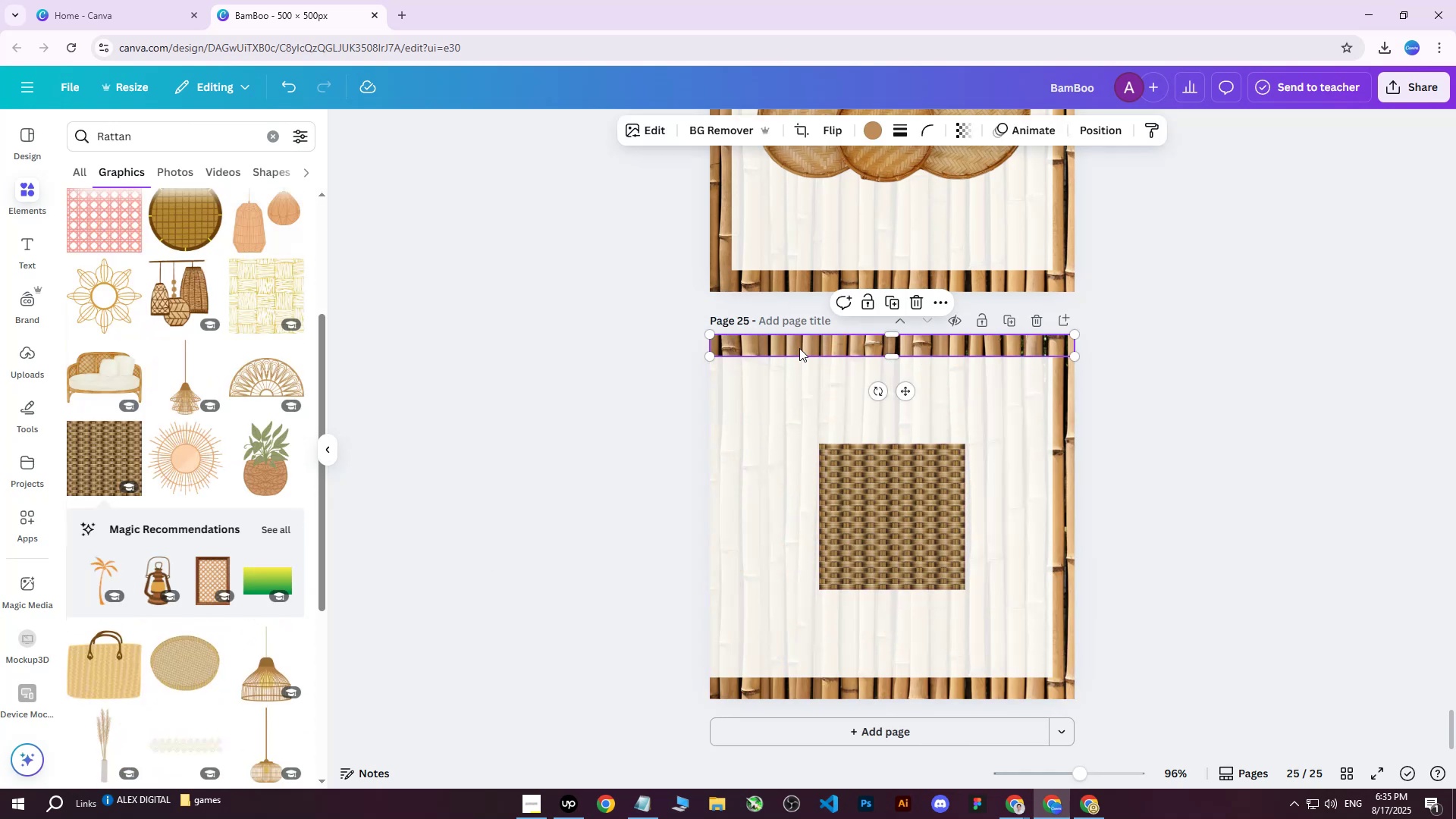 
key(Delete)
 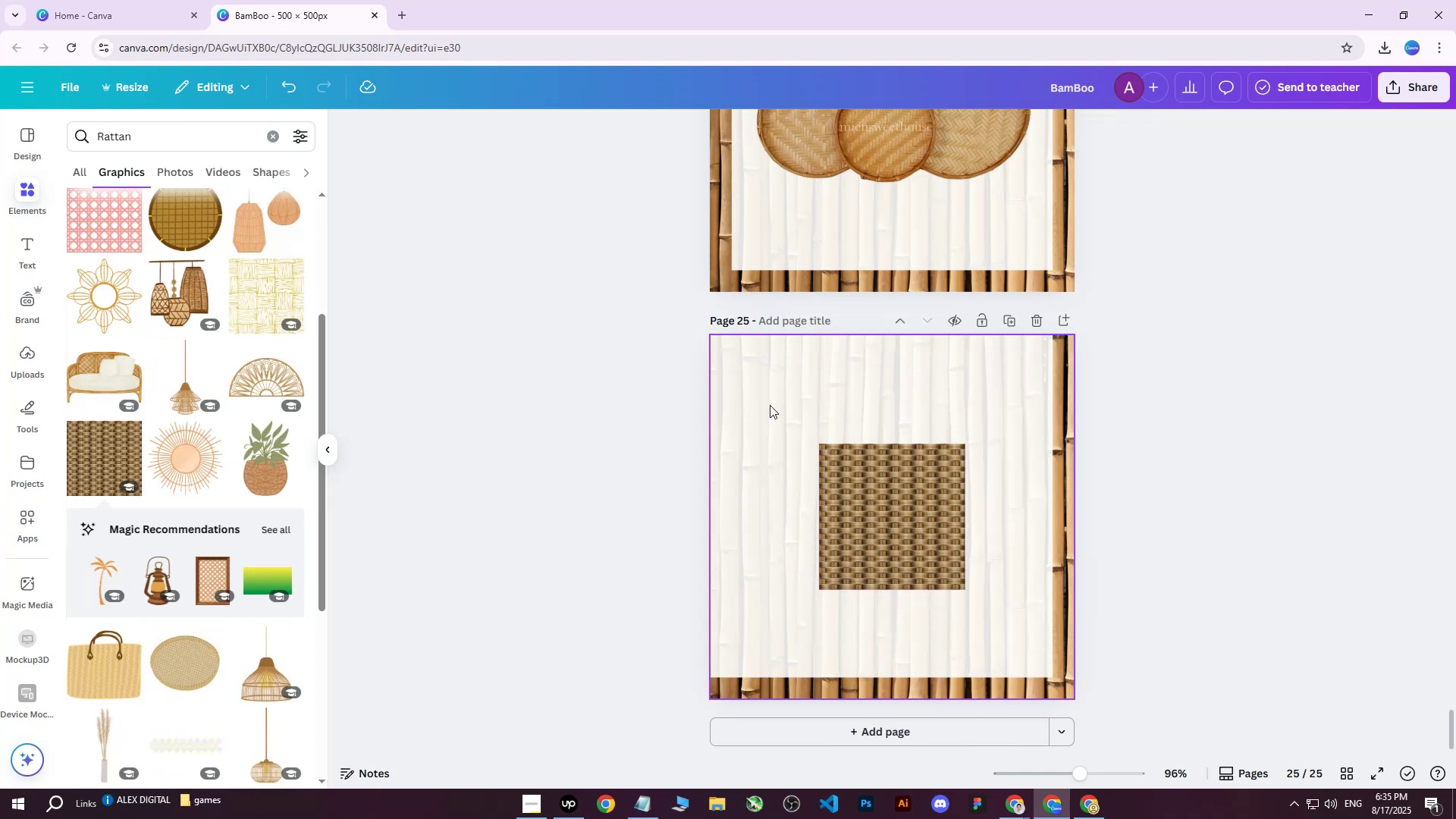 
double_click([768, 407])
 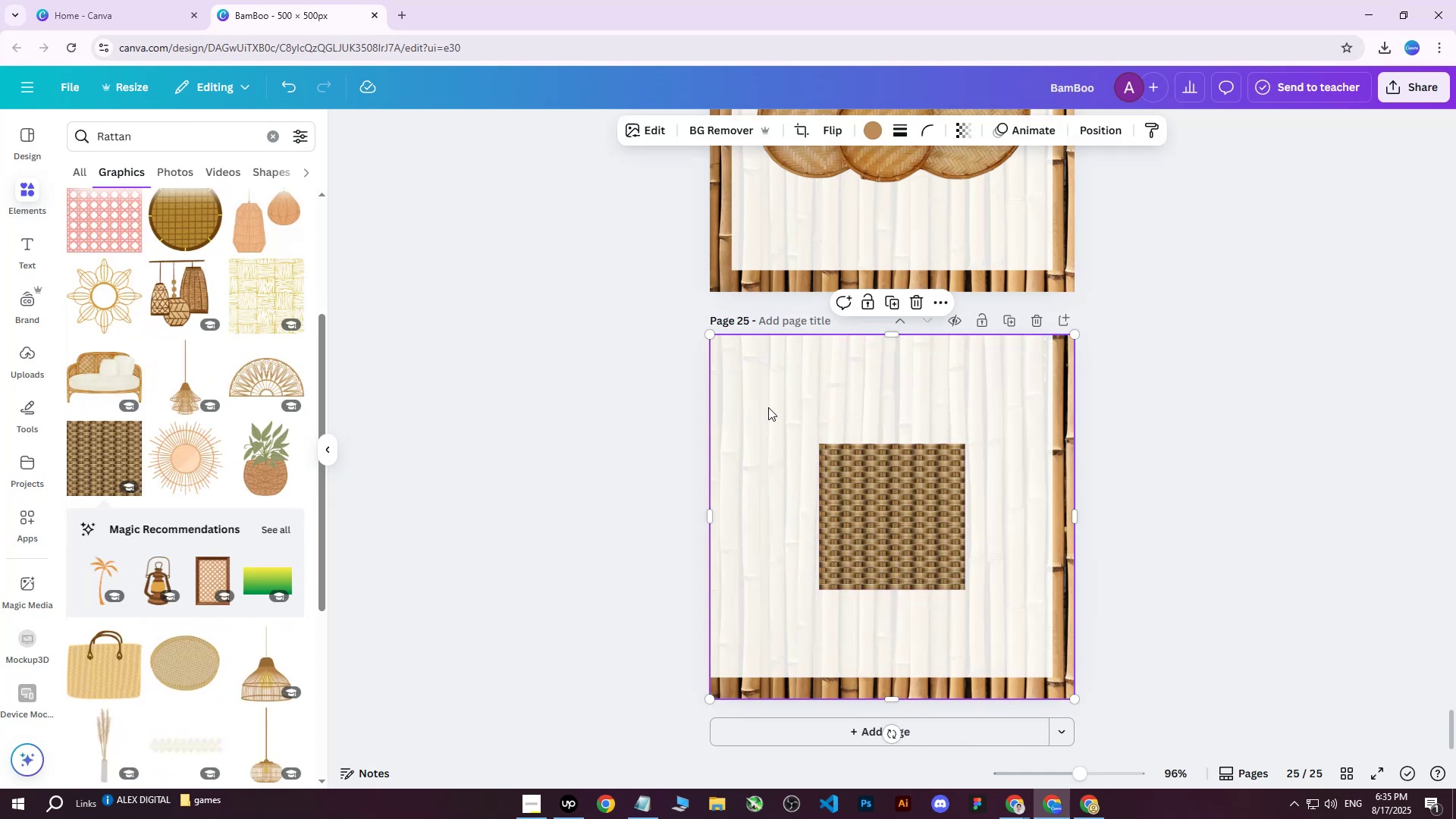 
key(Delete)
 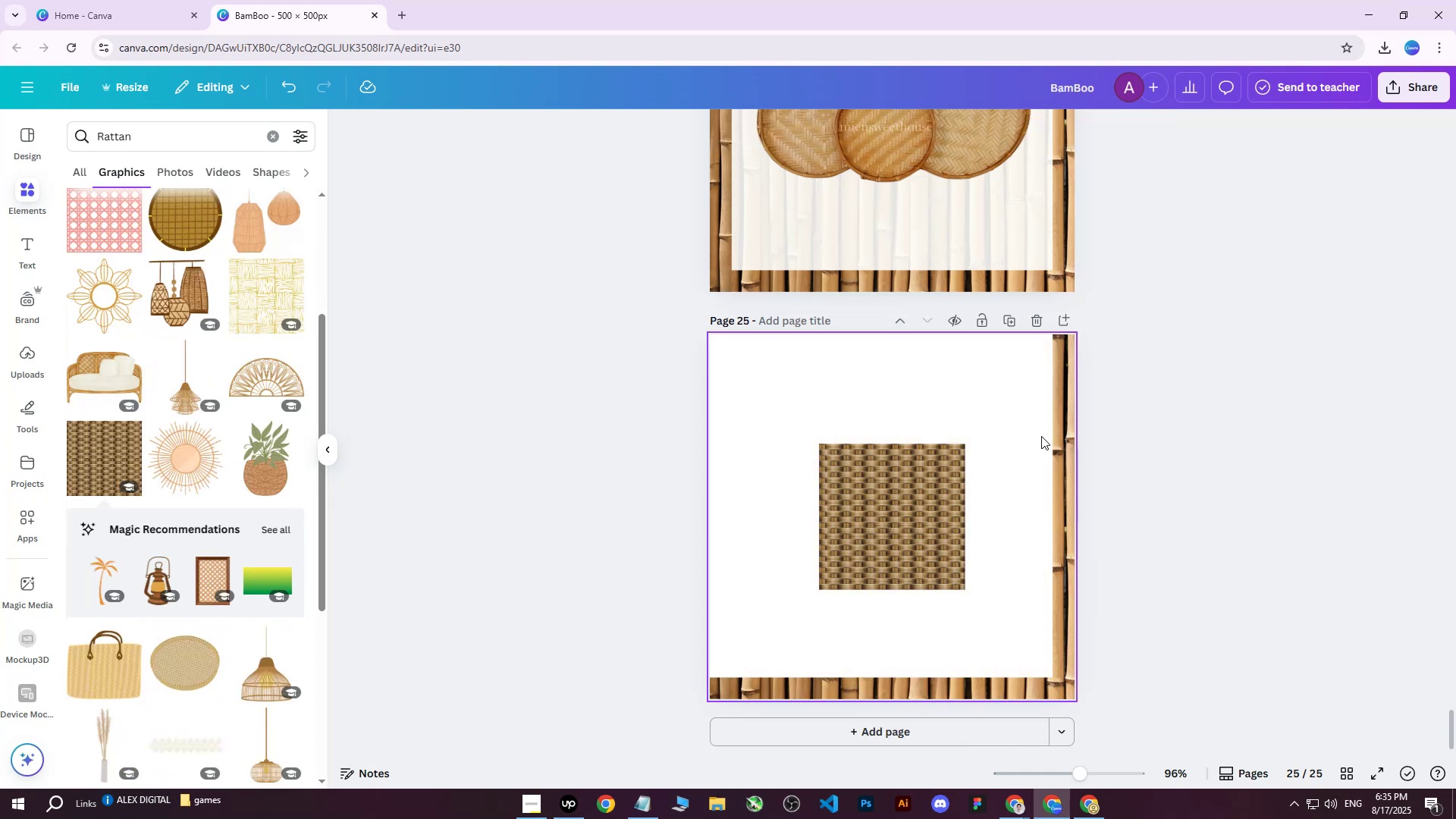 
left_click([1055, 436])
 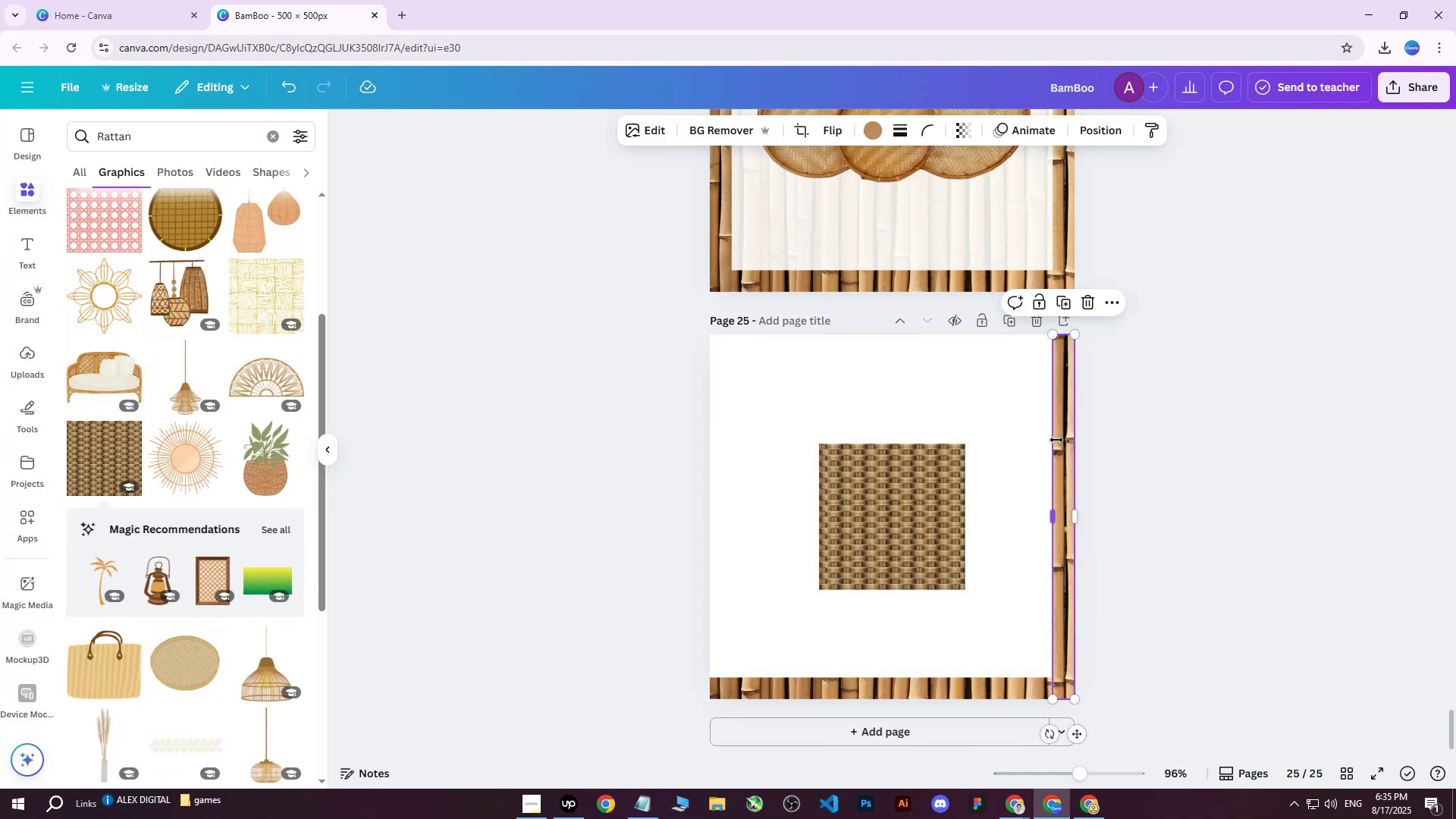 
key(Delete)
 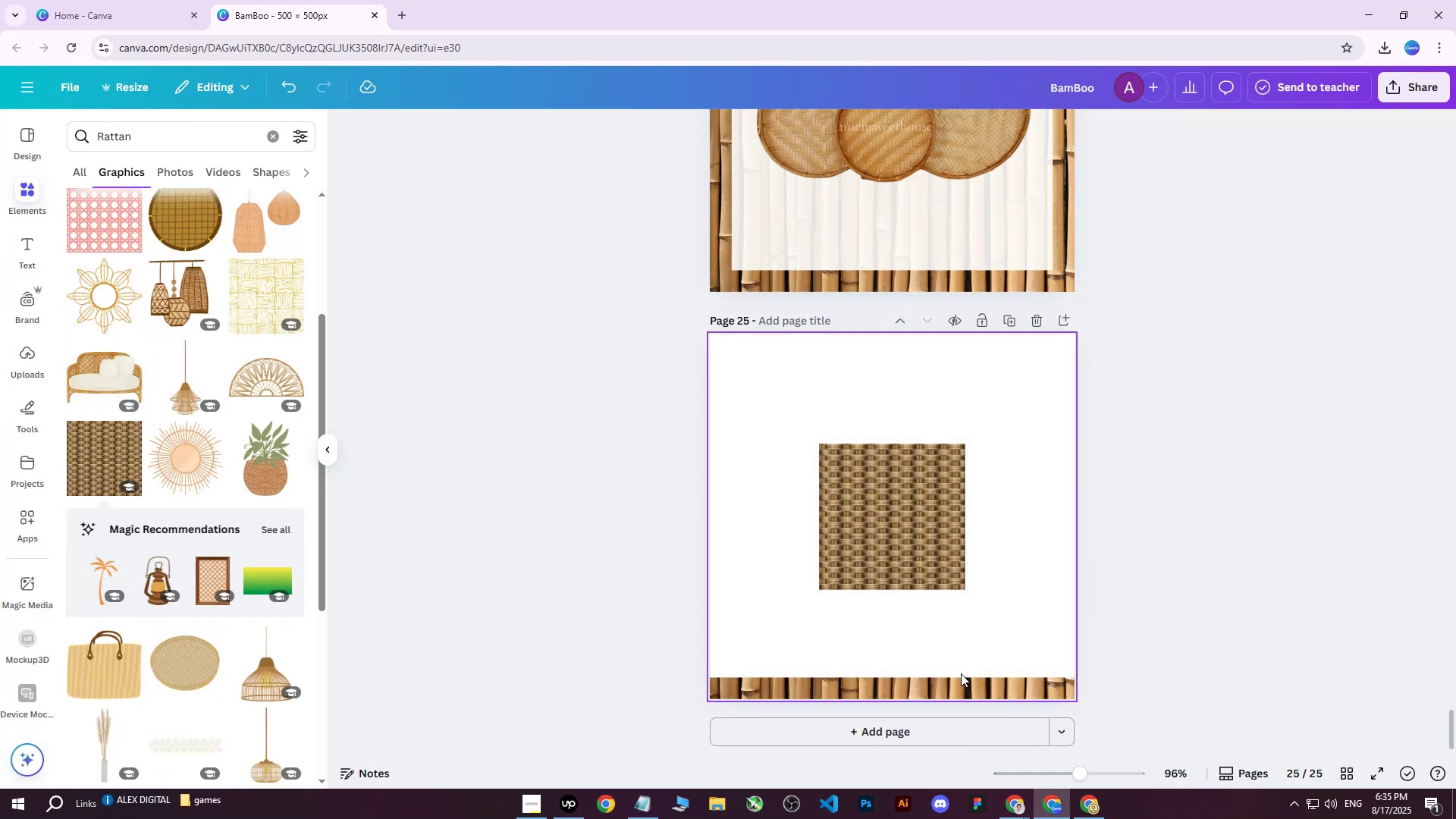 
key(Delete)
 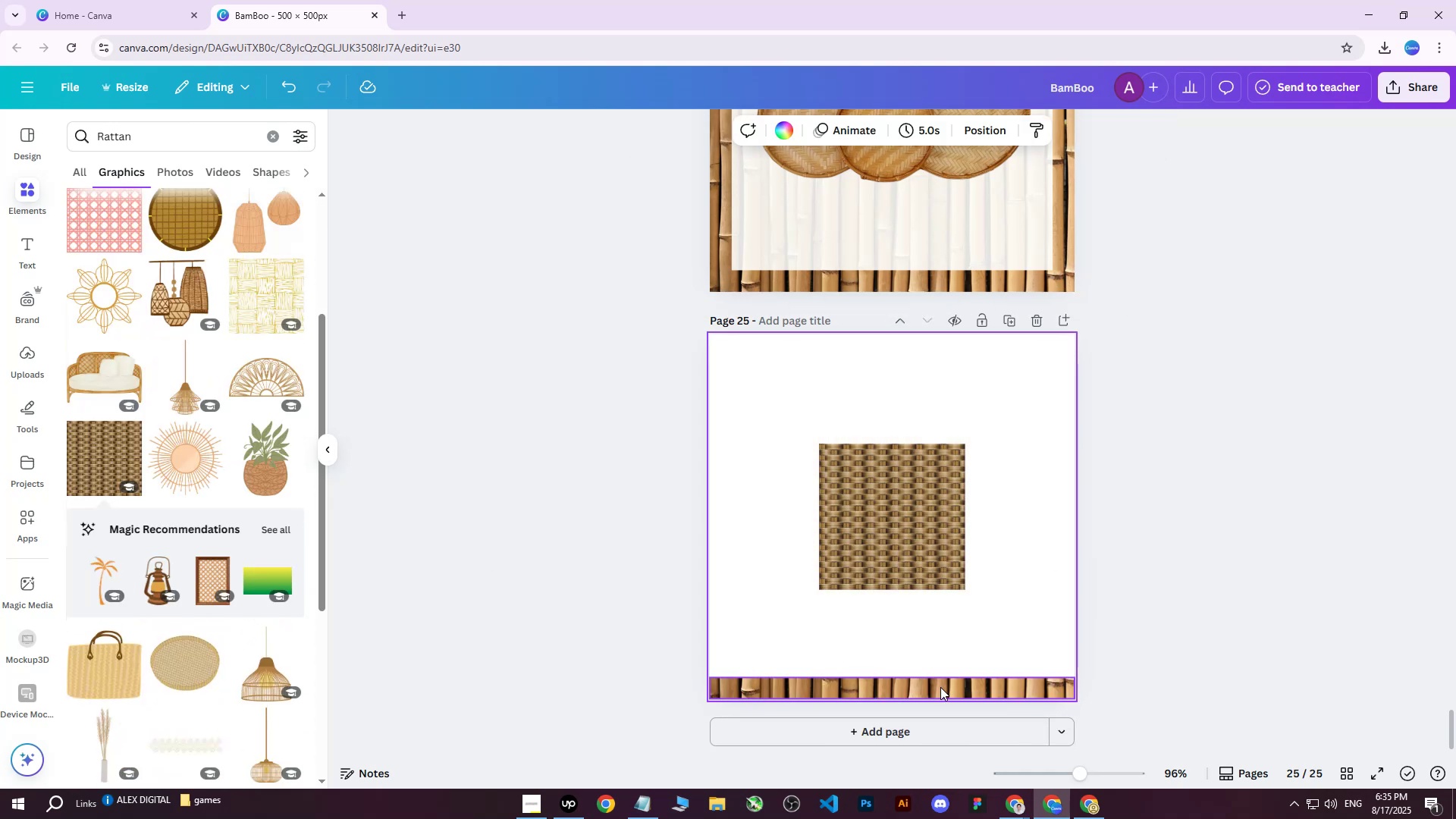 
left_click([940, 686])
 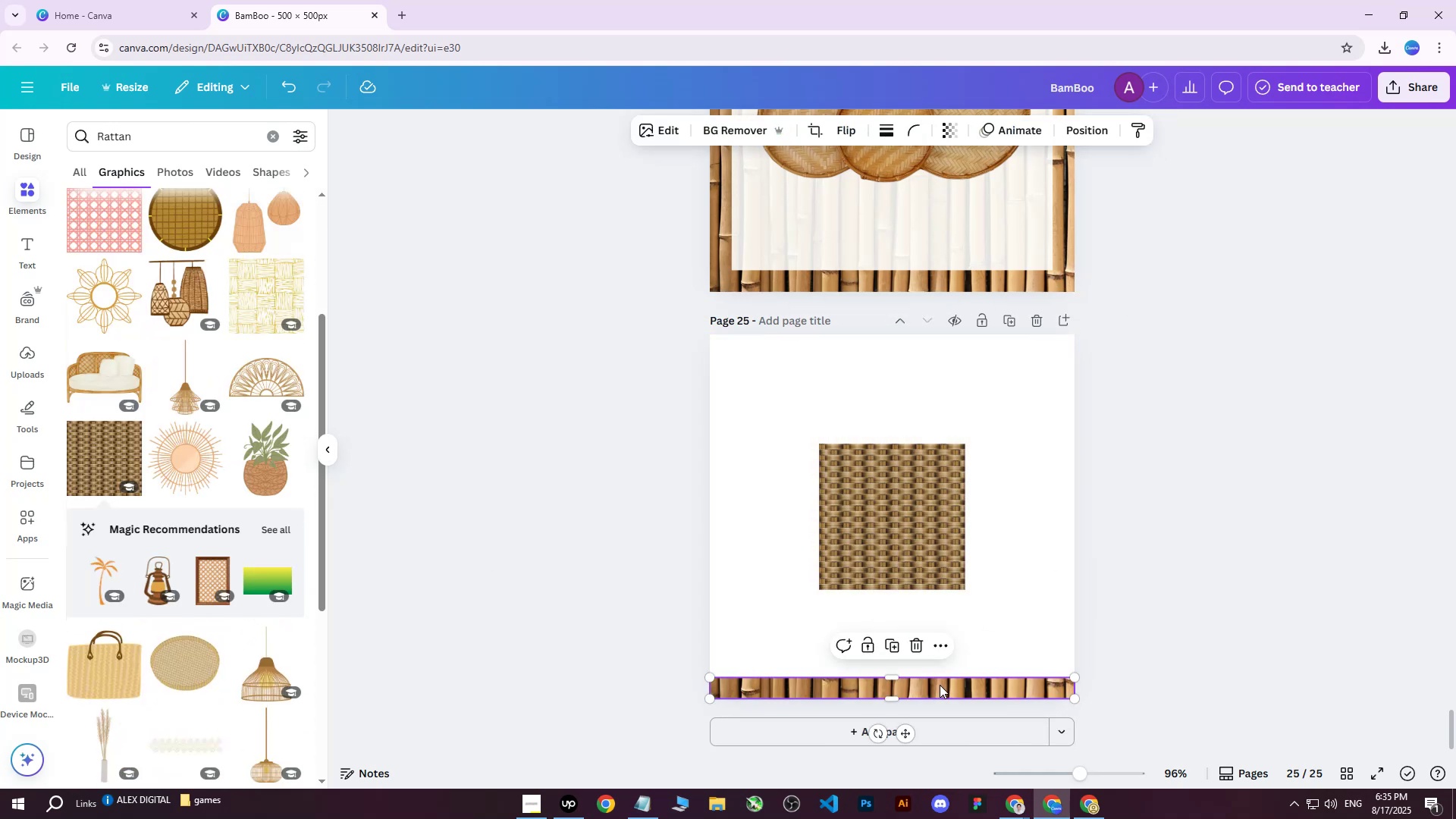 
key(Delete)
 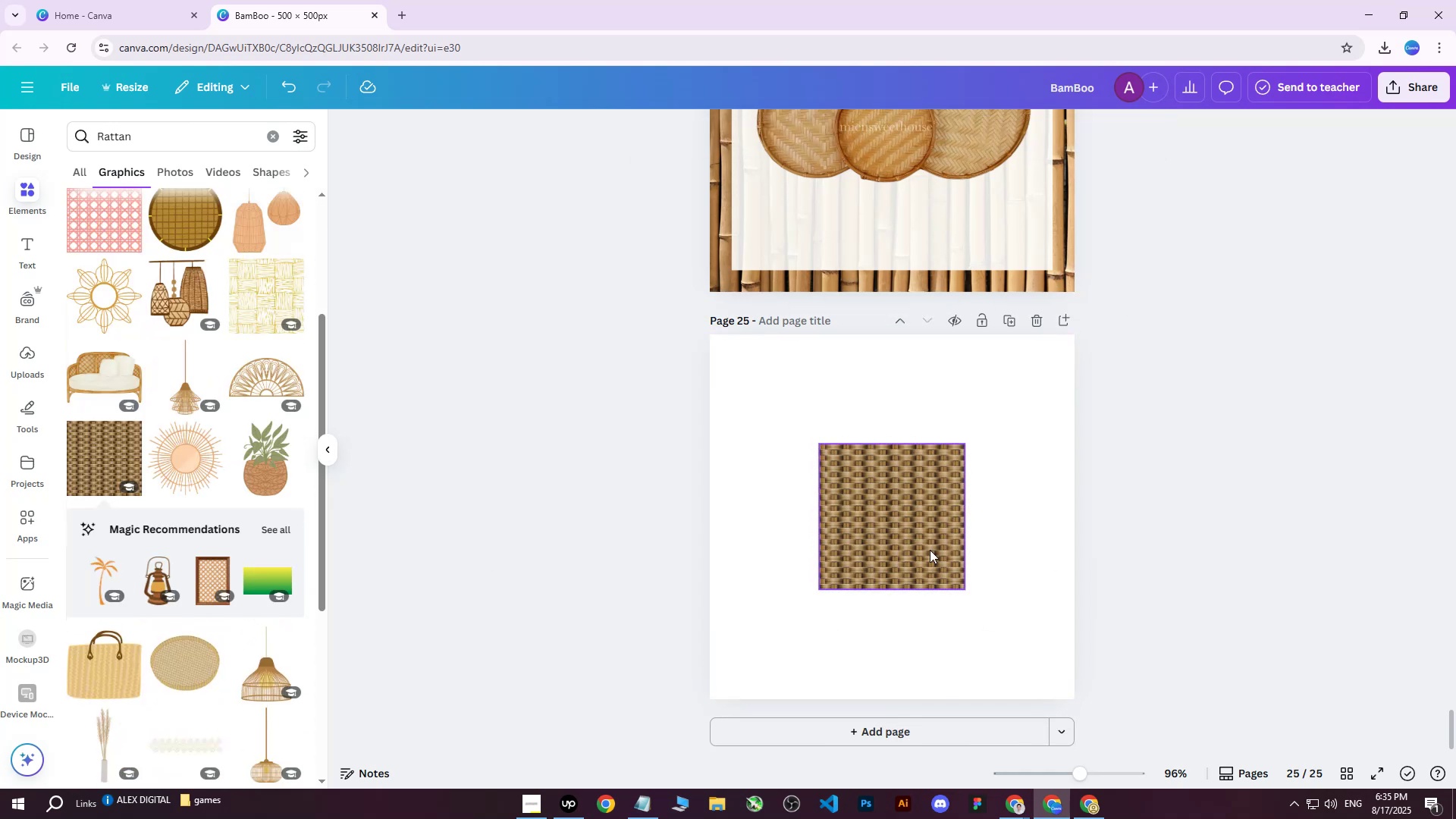 
double_click([929, 548])
 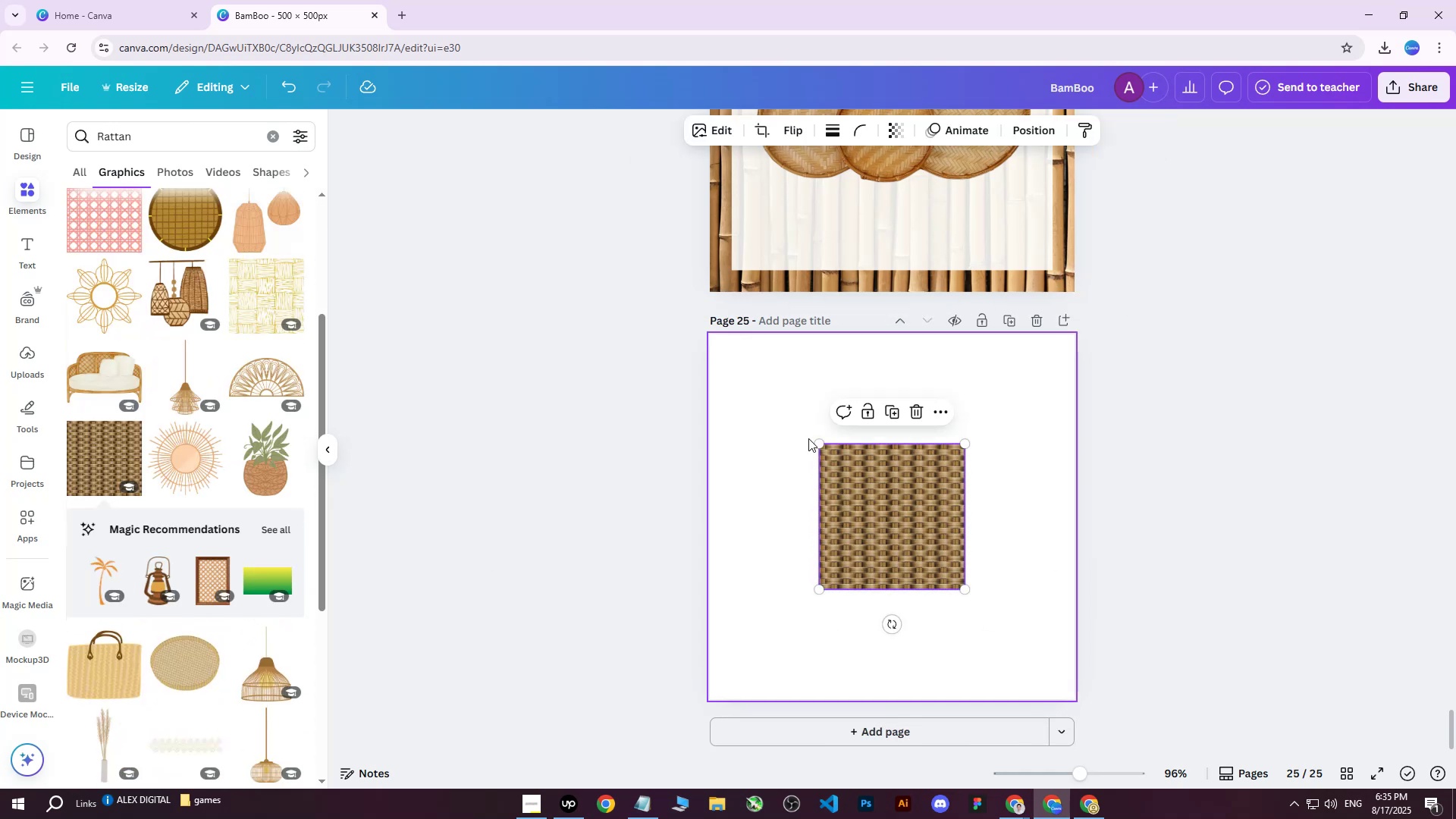 
left_click_drag(start_coordinate=[818, 441], to_coordinate=[714, 330])
 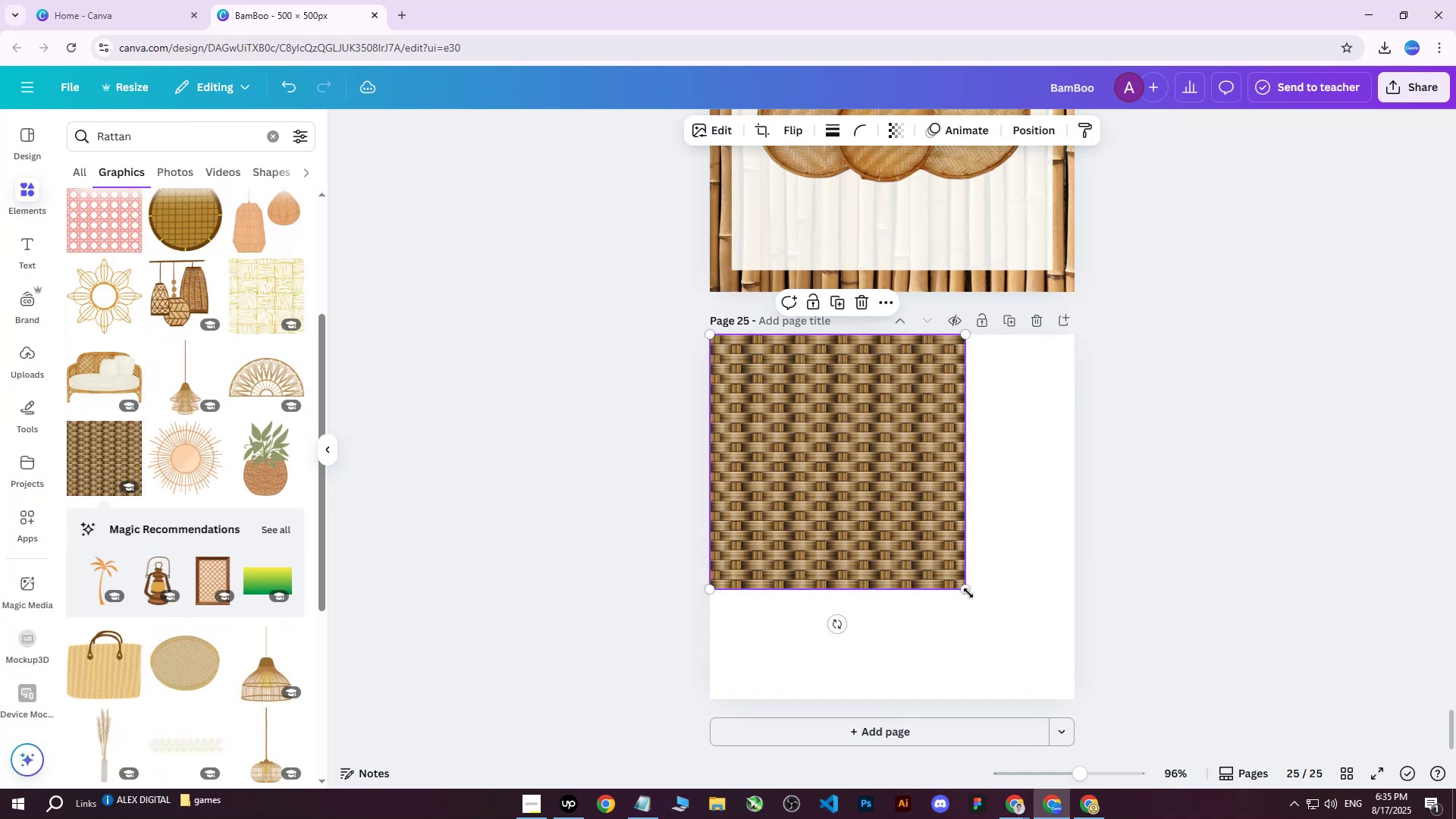 
left_click_drag(start_coordinate=[968, 590], to_coordinate=[1089, 693])
 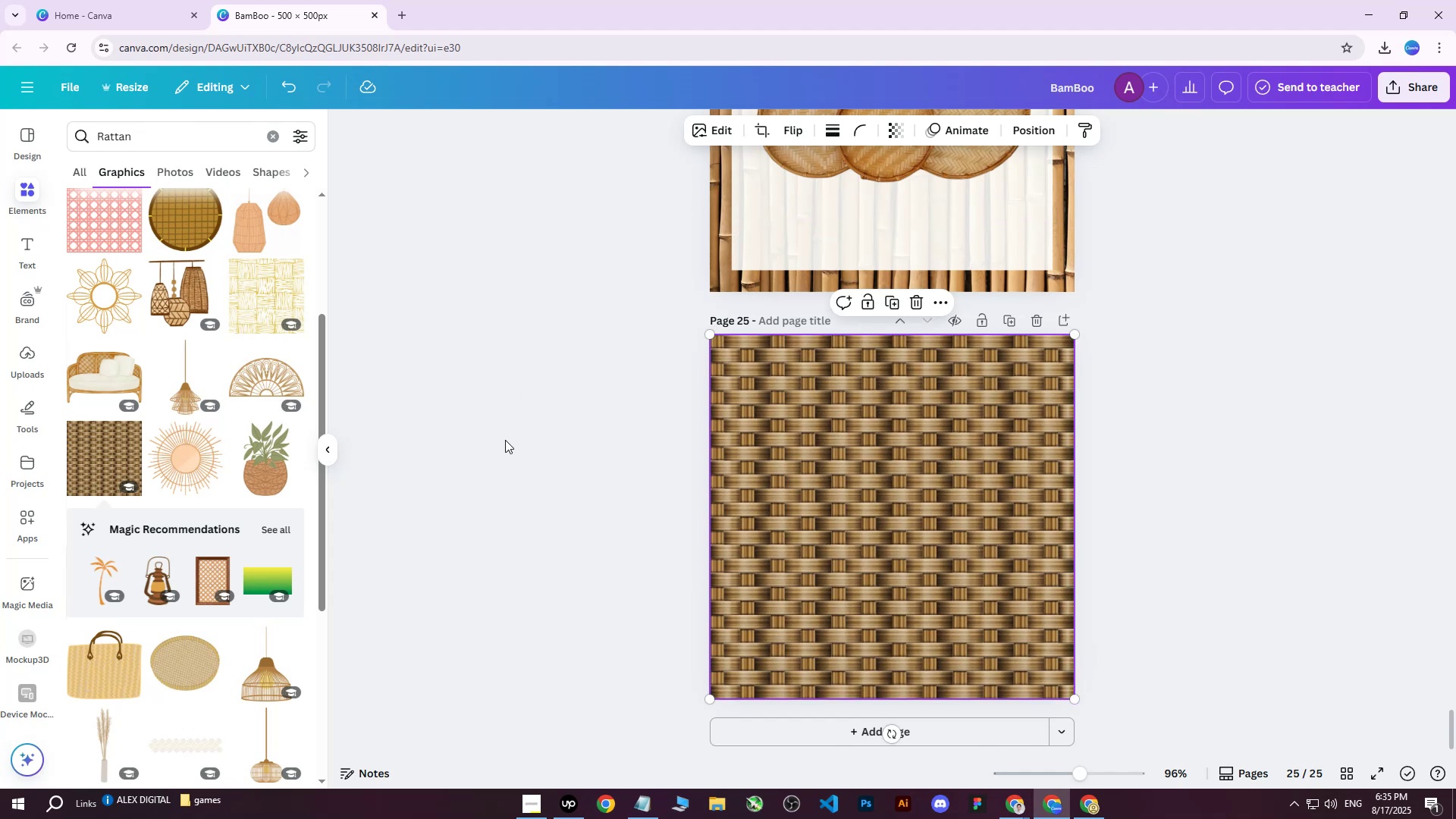 
scroll: coordinate [535, 409], scroll_direction: up, amount: 1.0
 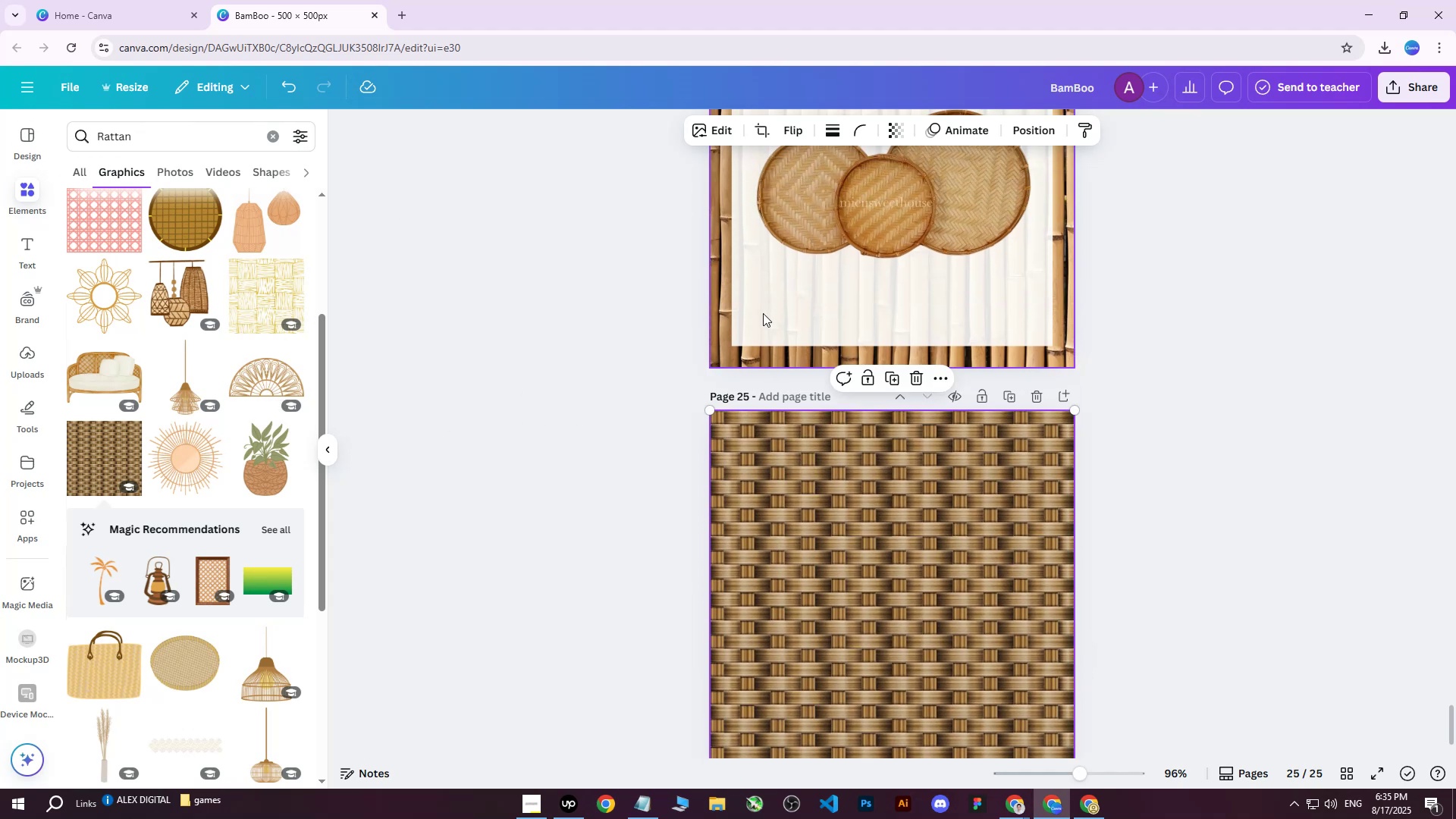 
left_click([757, 322])
 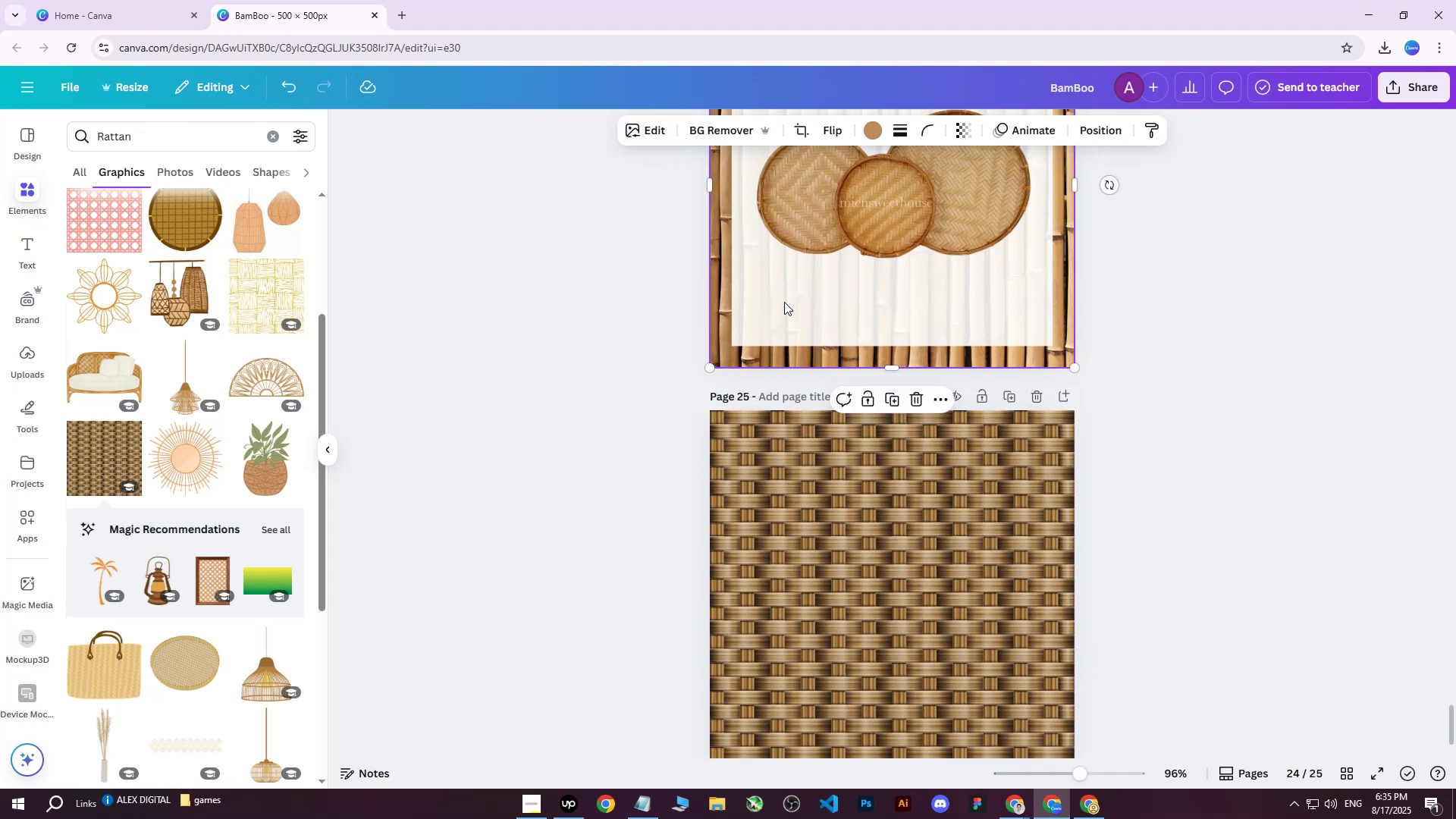 
scroll: coordinate [774, 327], scroll_direction: up, amount: 2.0
 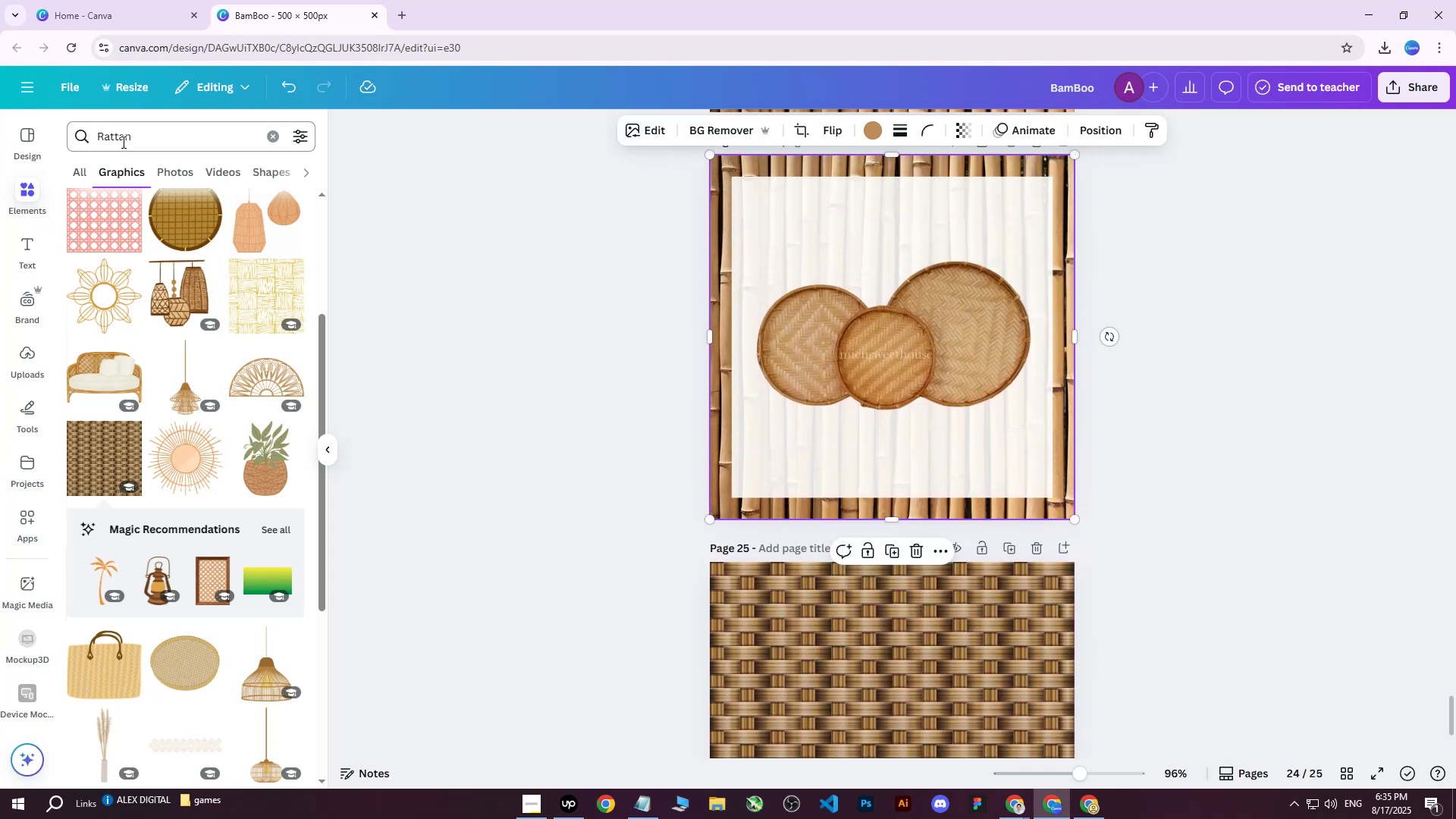 
left_click([281, 136])
 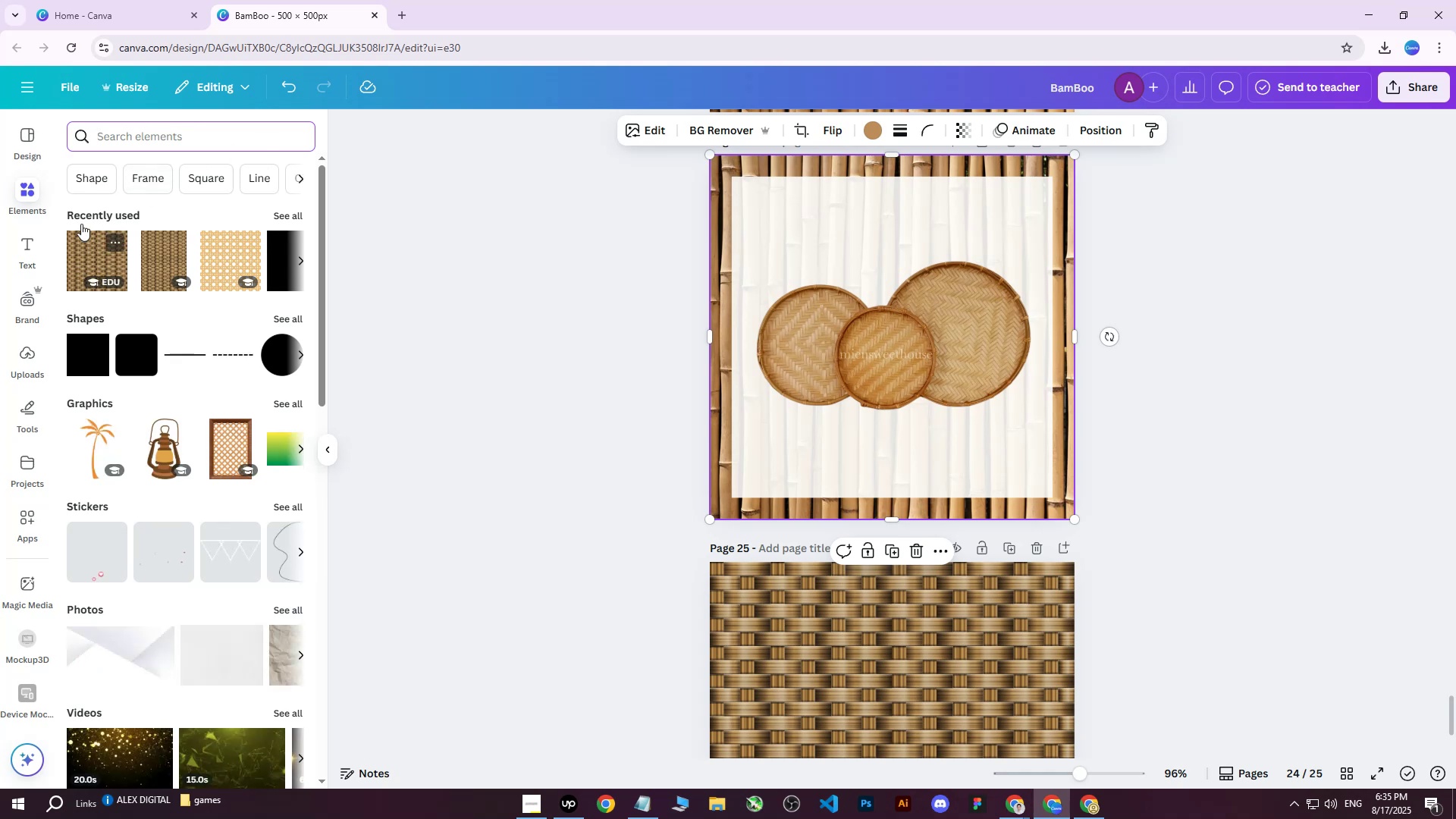 
left_click([86, 361])
 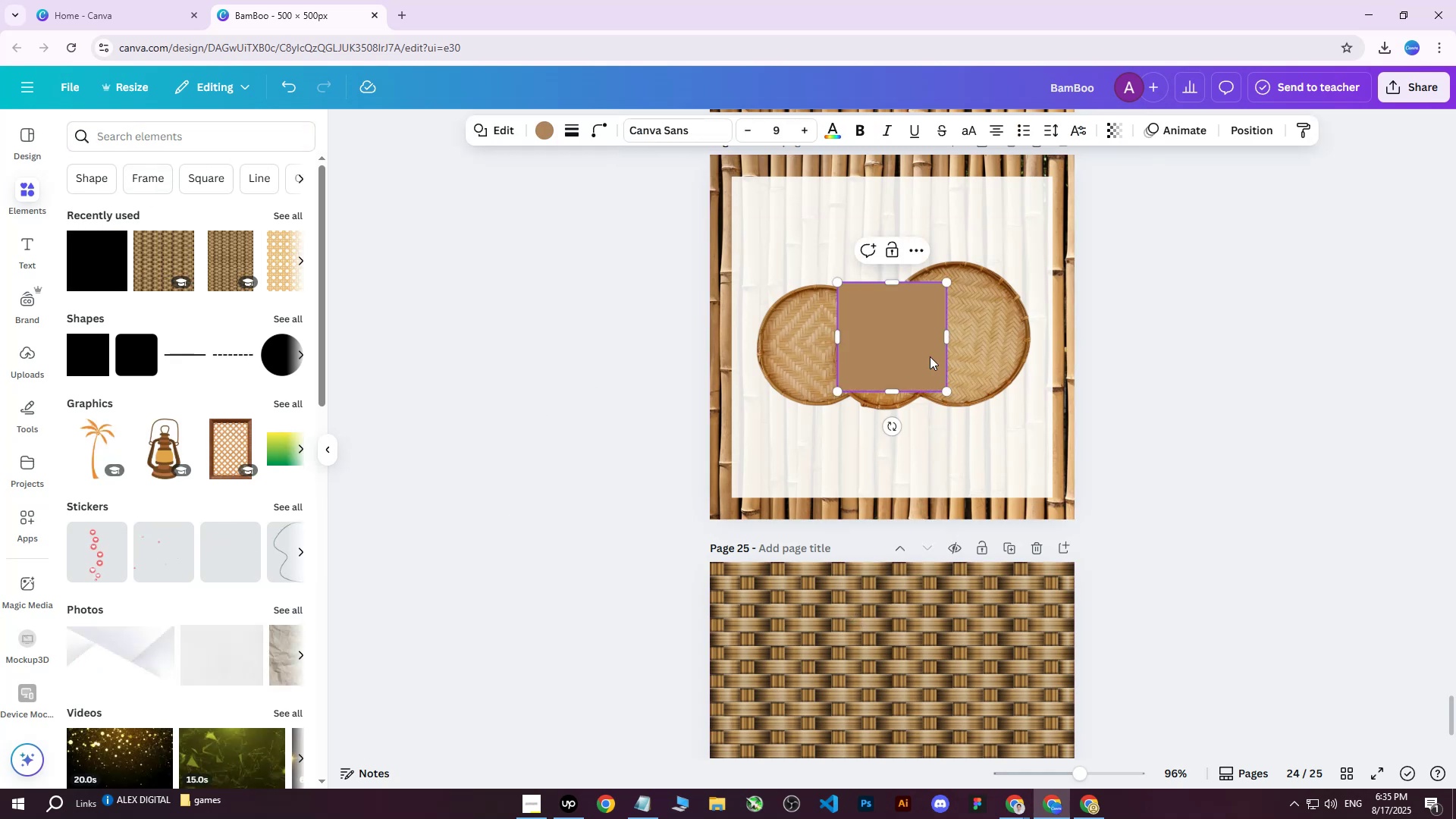 
left_click_drag(start_coordinate=[912, 339], to_coordinate=[943, 425])
 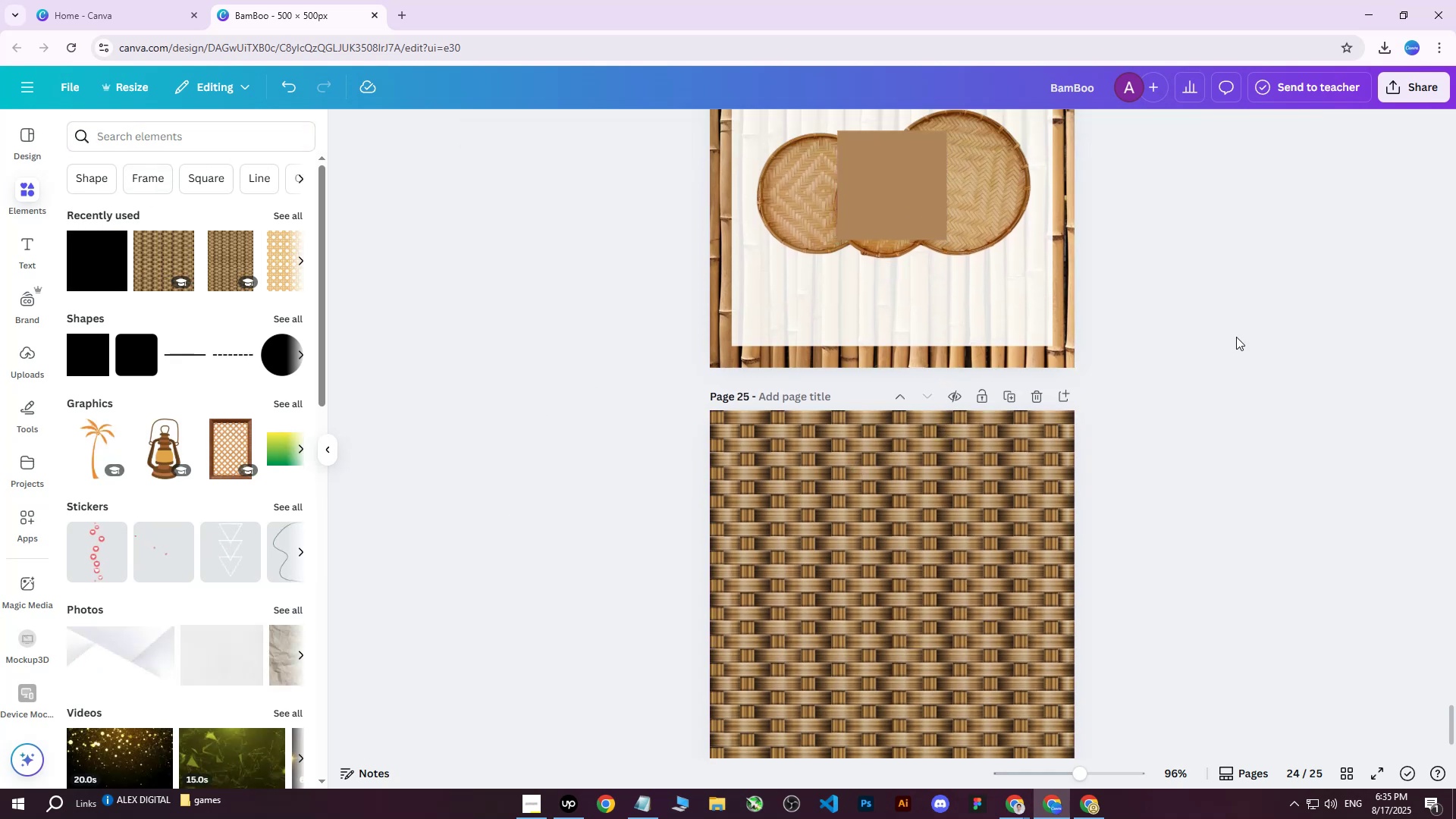 
scroll: coordinate [942, 426], scroll_direction: down, amount: 2.0
 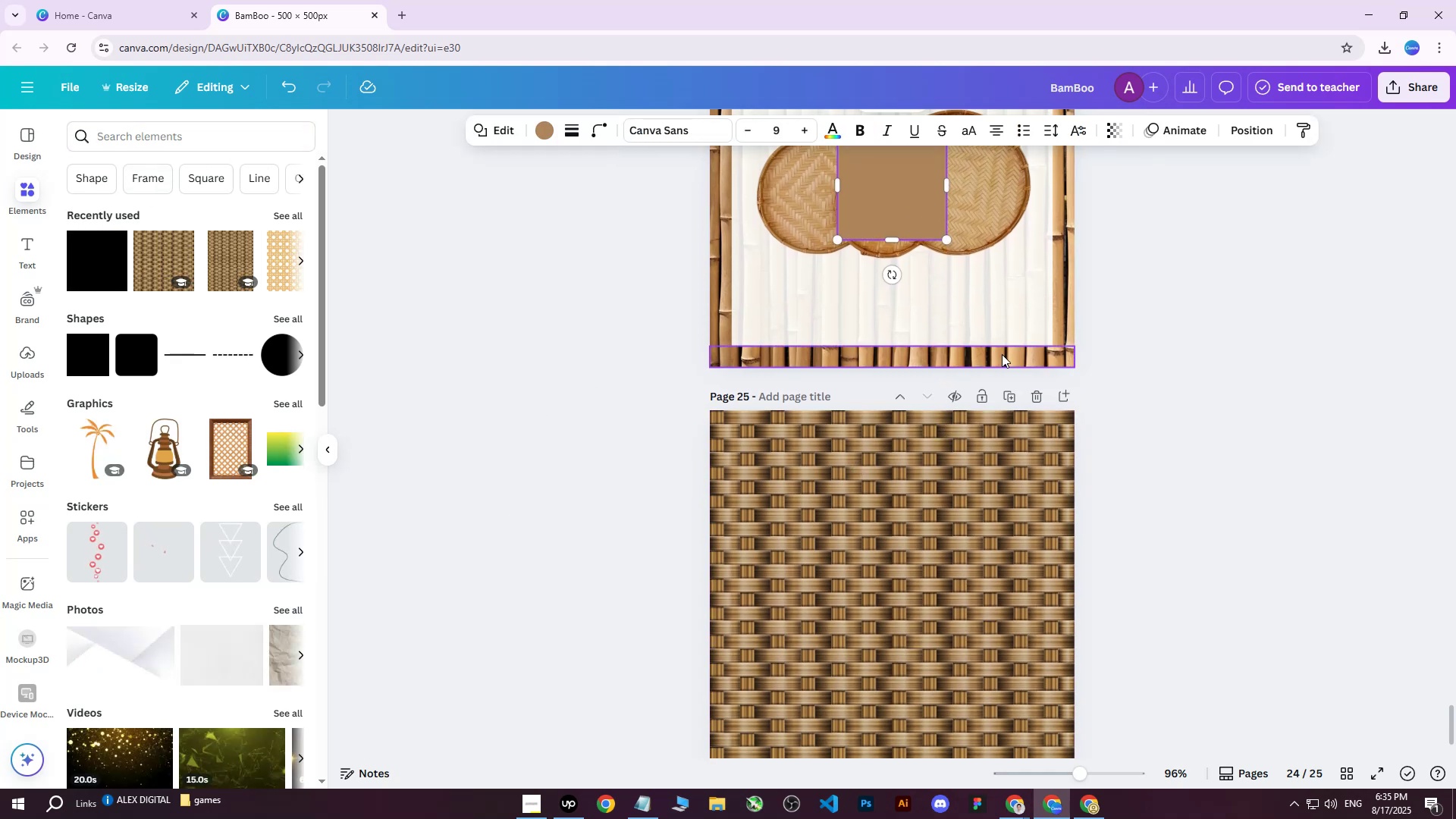 
left_click([1236, 337])
 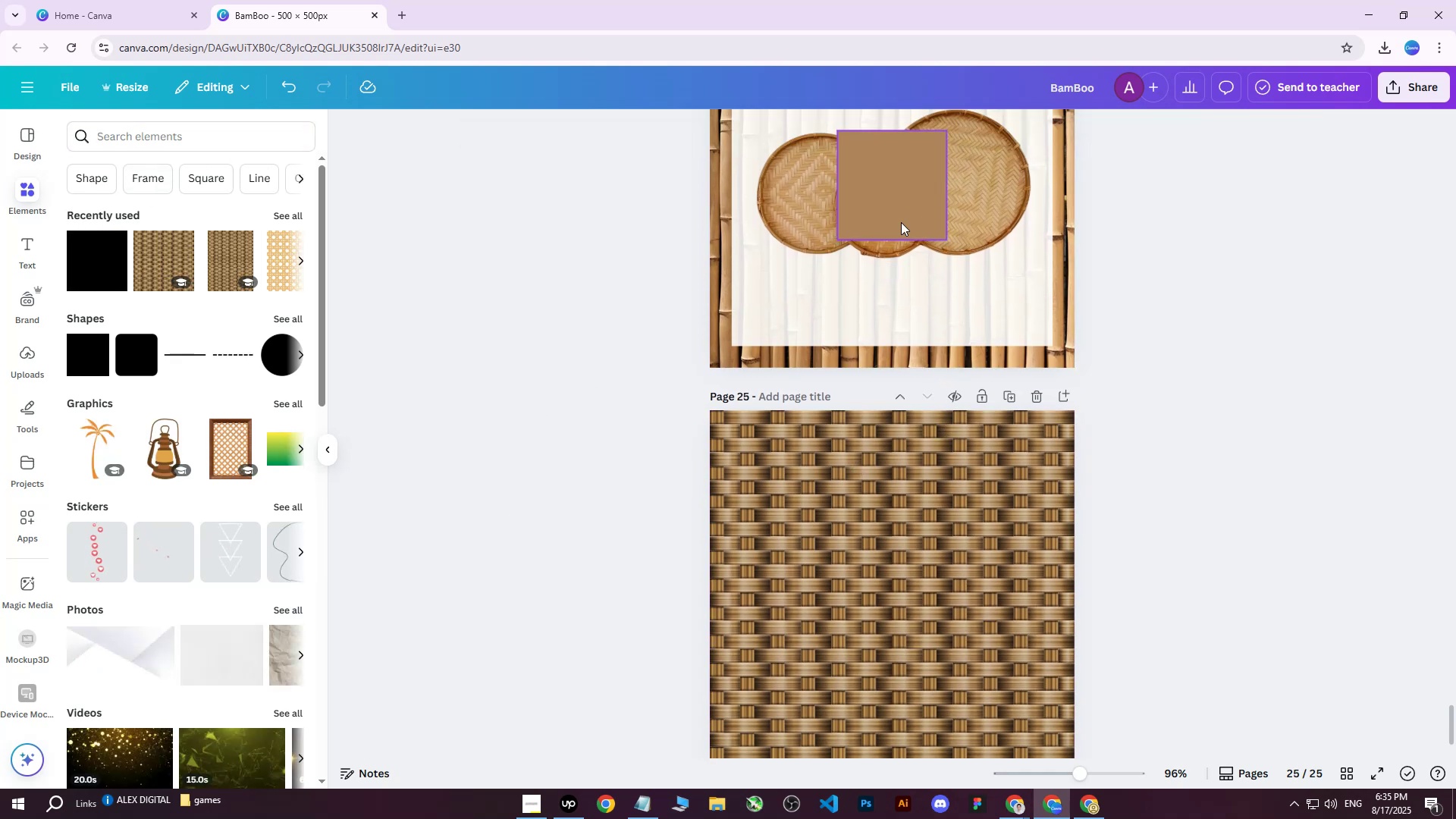 
left_click_drag(start_coordinate=[886, 206], to_coordinate=[817, 507])
 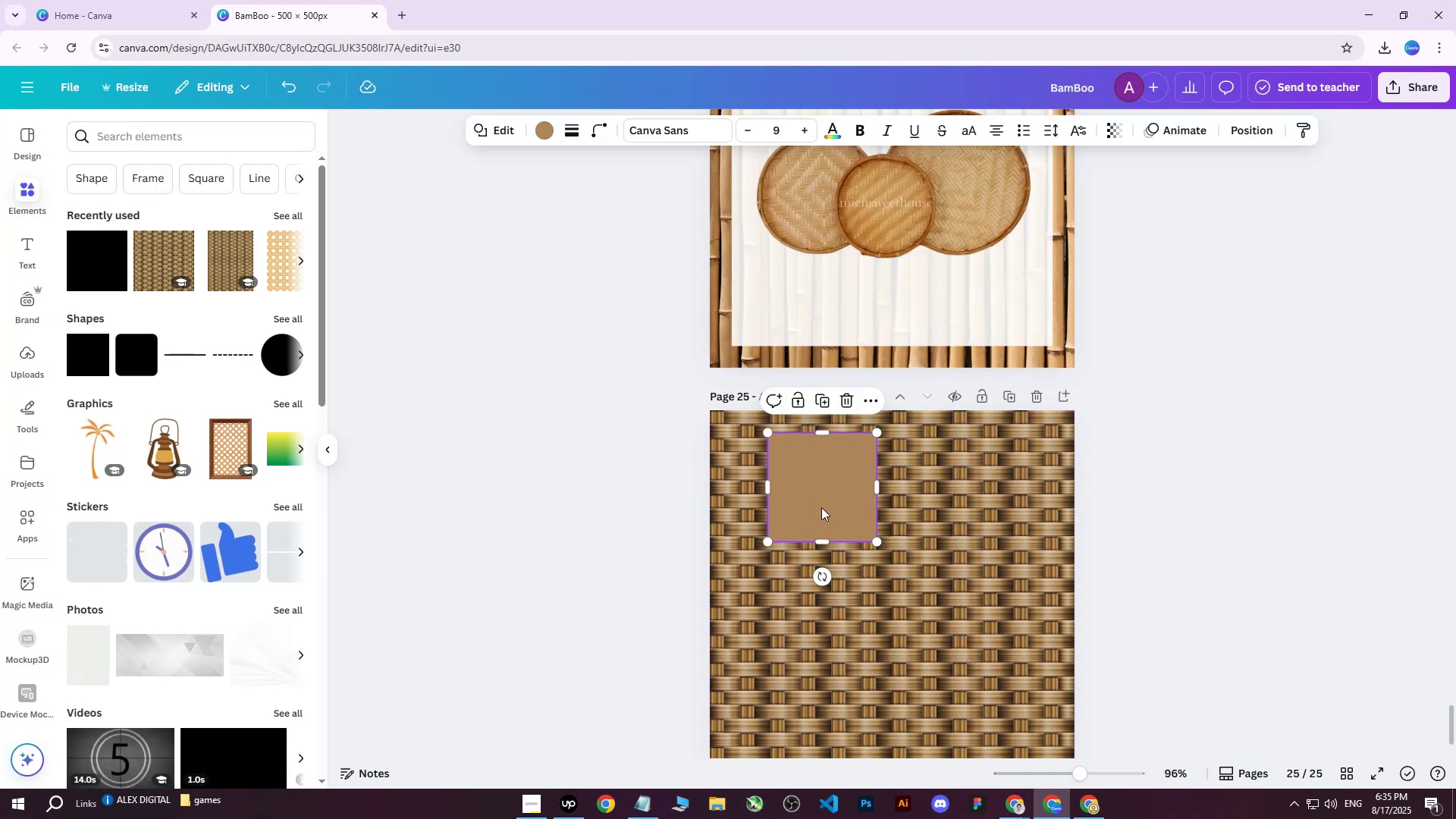 
left_click_drag(start_coordinate=[819, 509], to_coordinate=[778, 505])
 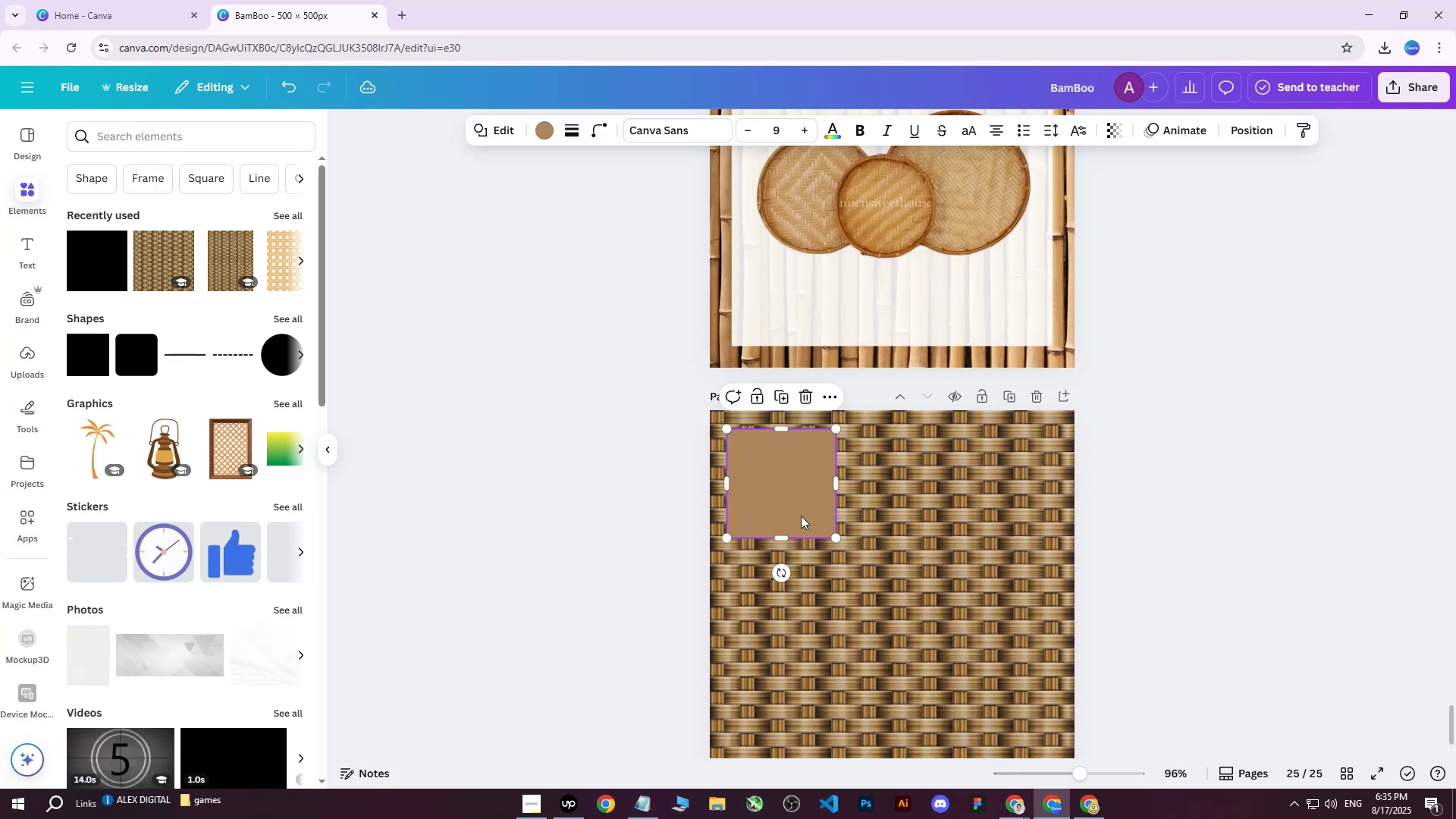 
scroll: coordinate [849, 530], scroll_direction: down, amount: 2.0
 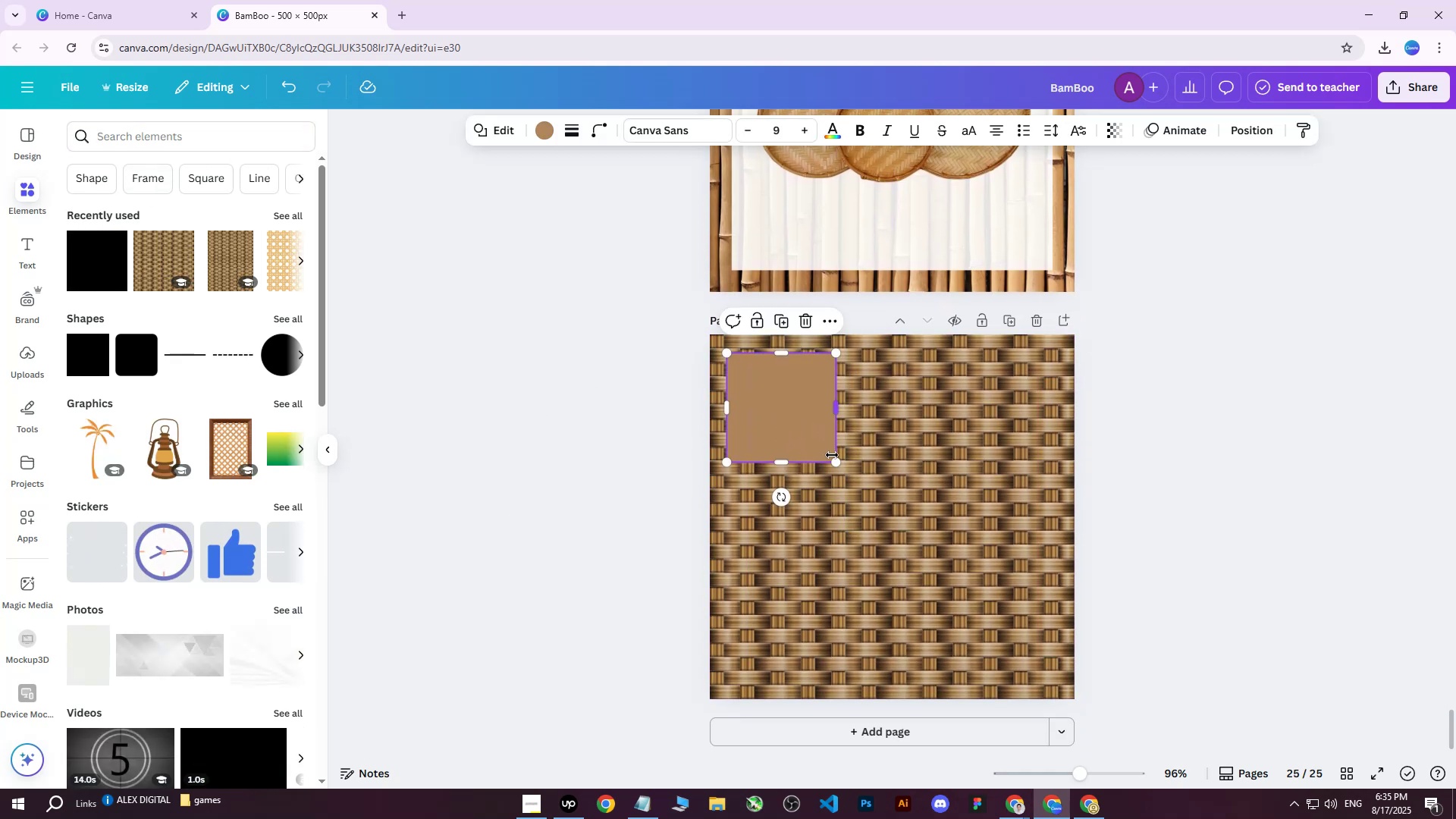 
left_click_drag(start_coordinate=[836, 463], to_coordinate=[1059, 686])
 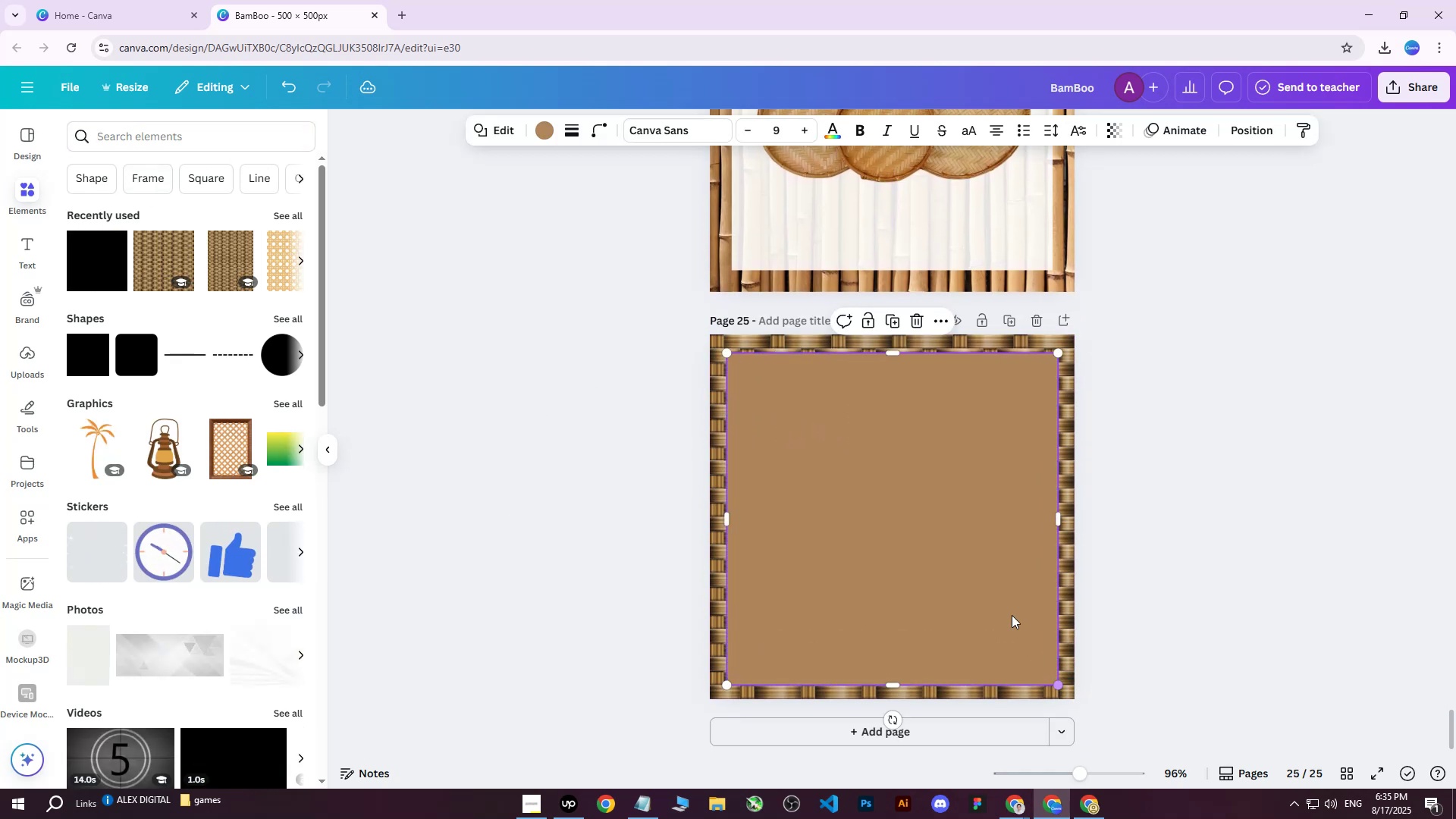 
left_click_drag(start_coordinate=[992, 592], to_coordinate=[990, 588])
 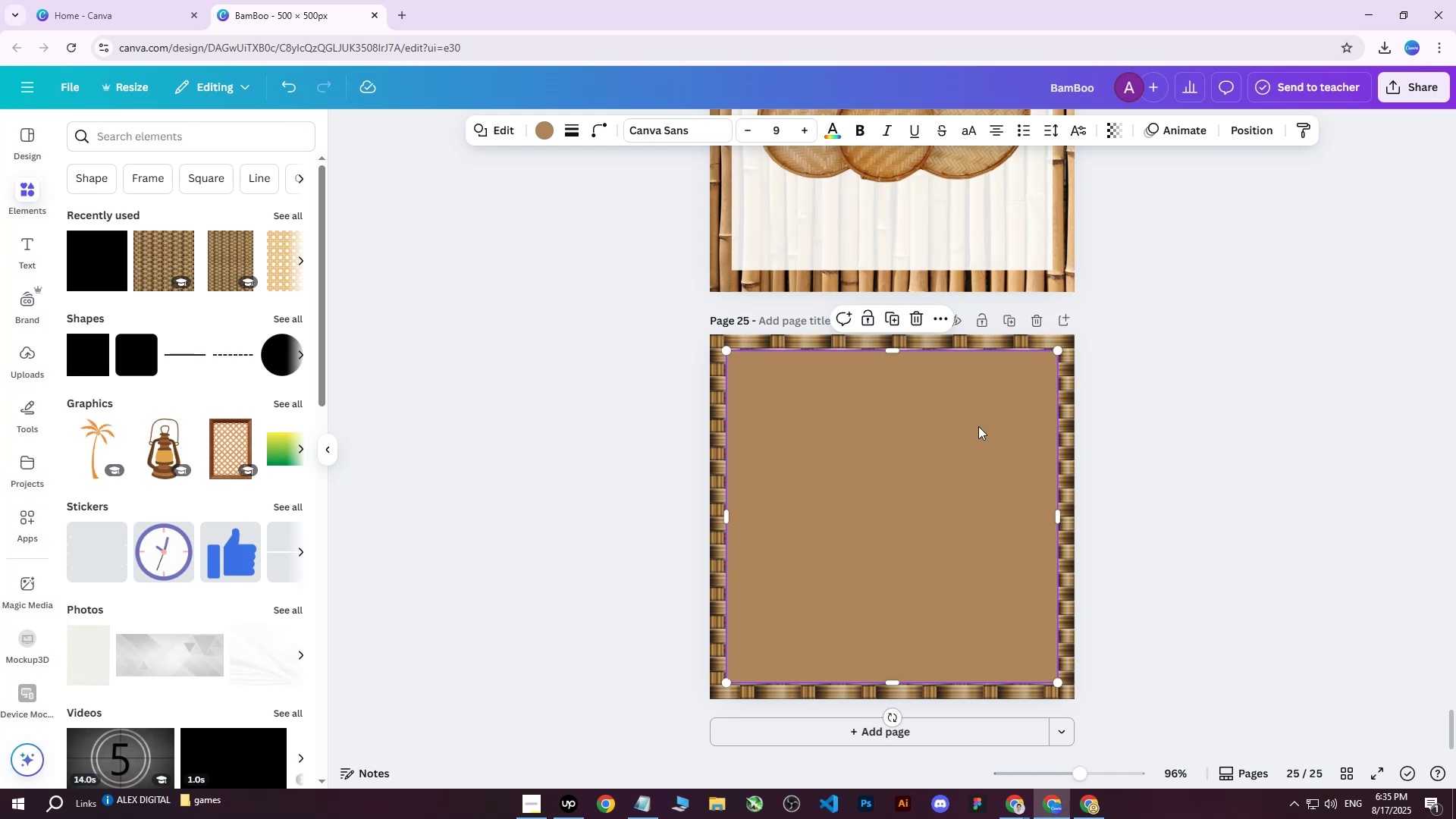 
scroll: coordinate [817, 470], scroll_direction: up, amount: 2.0
 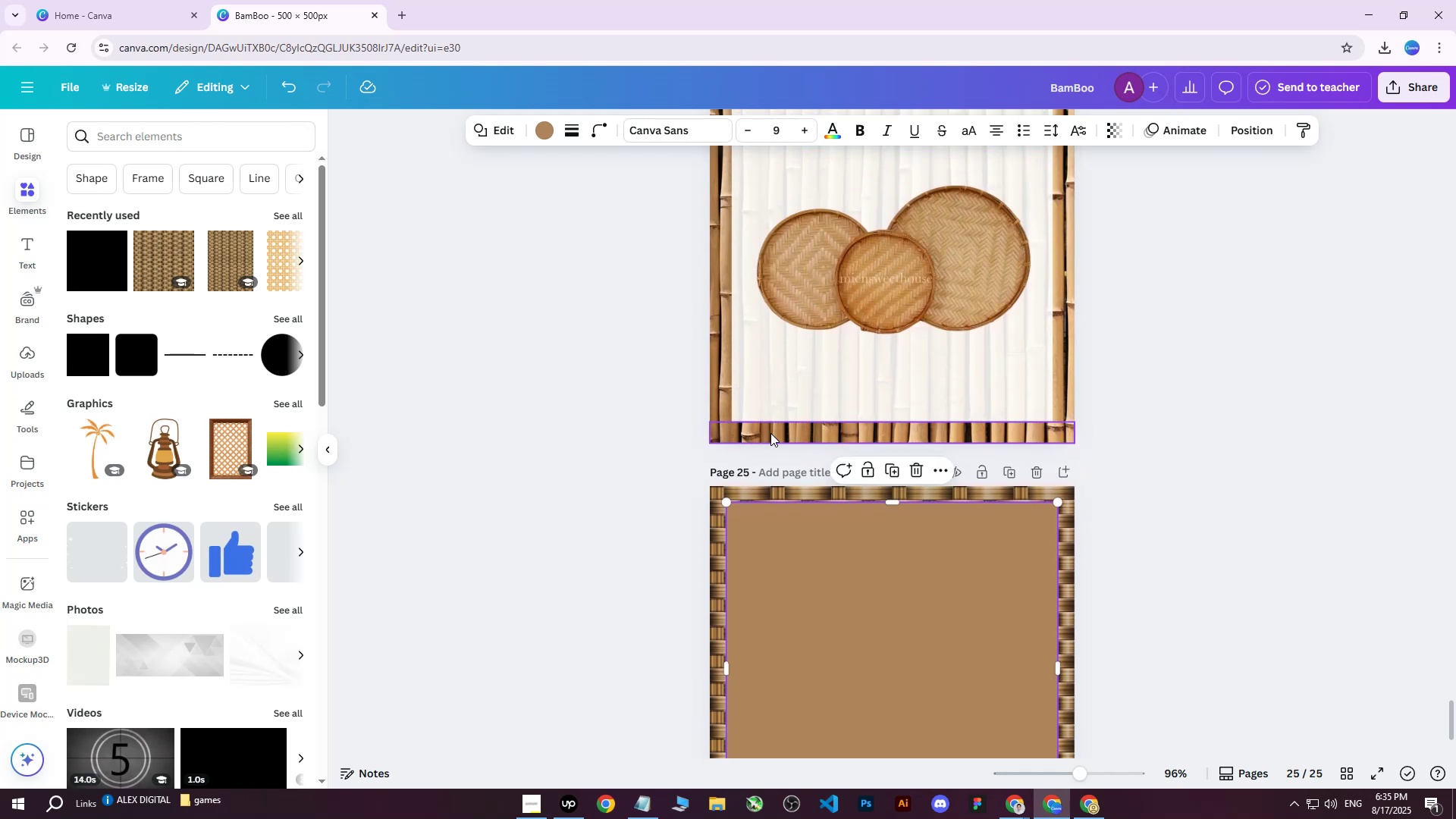 
left_click([774, 430])
 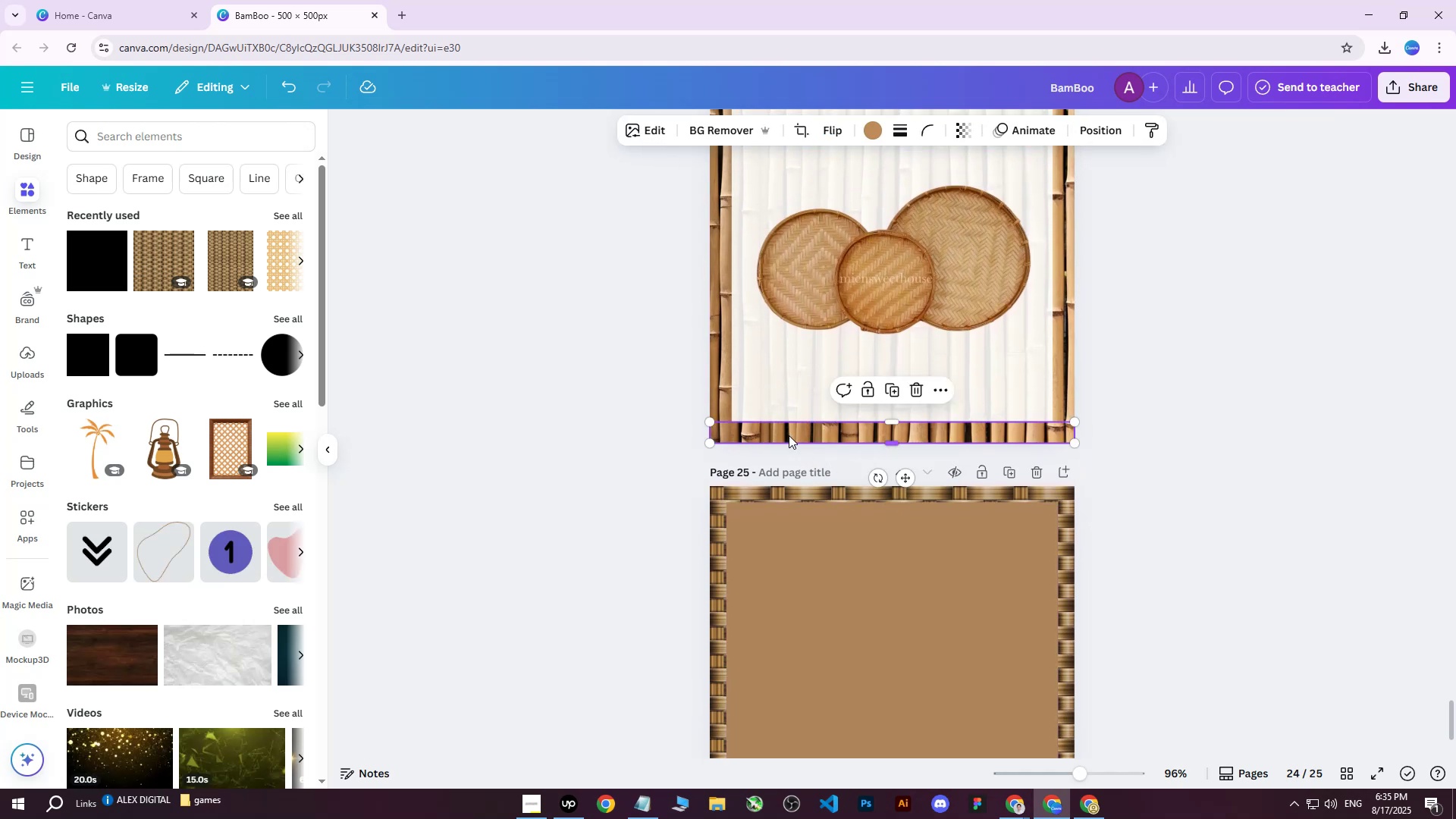 
key(Control+ControlLeft)
 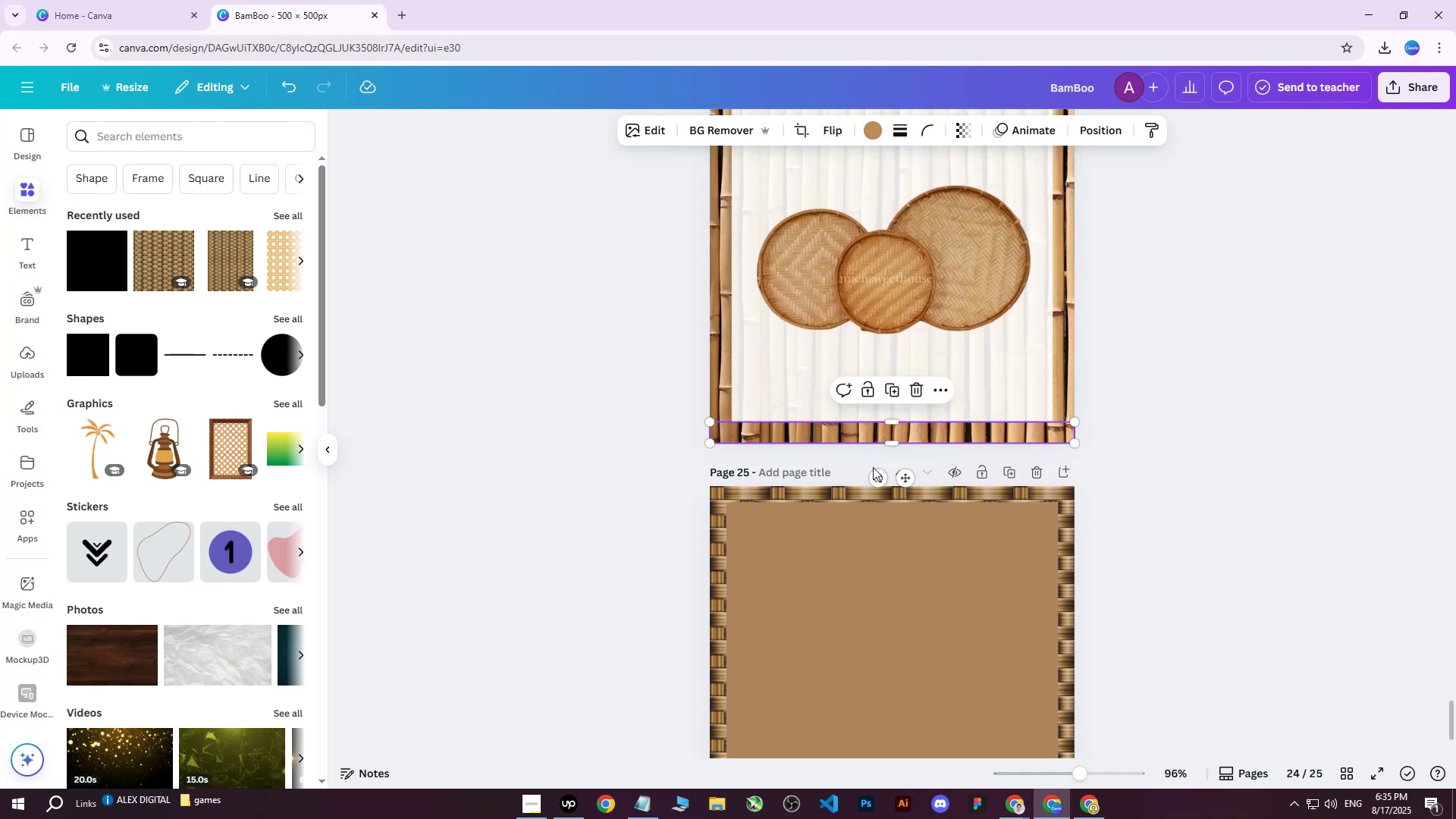 
key(Control+D)
 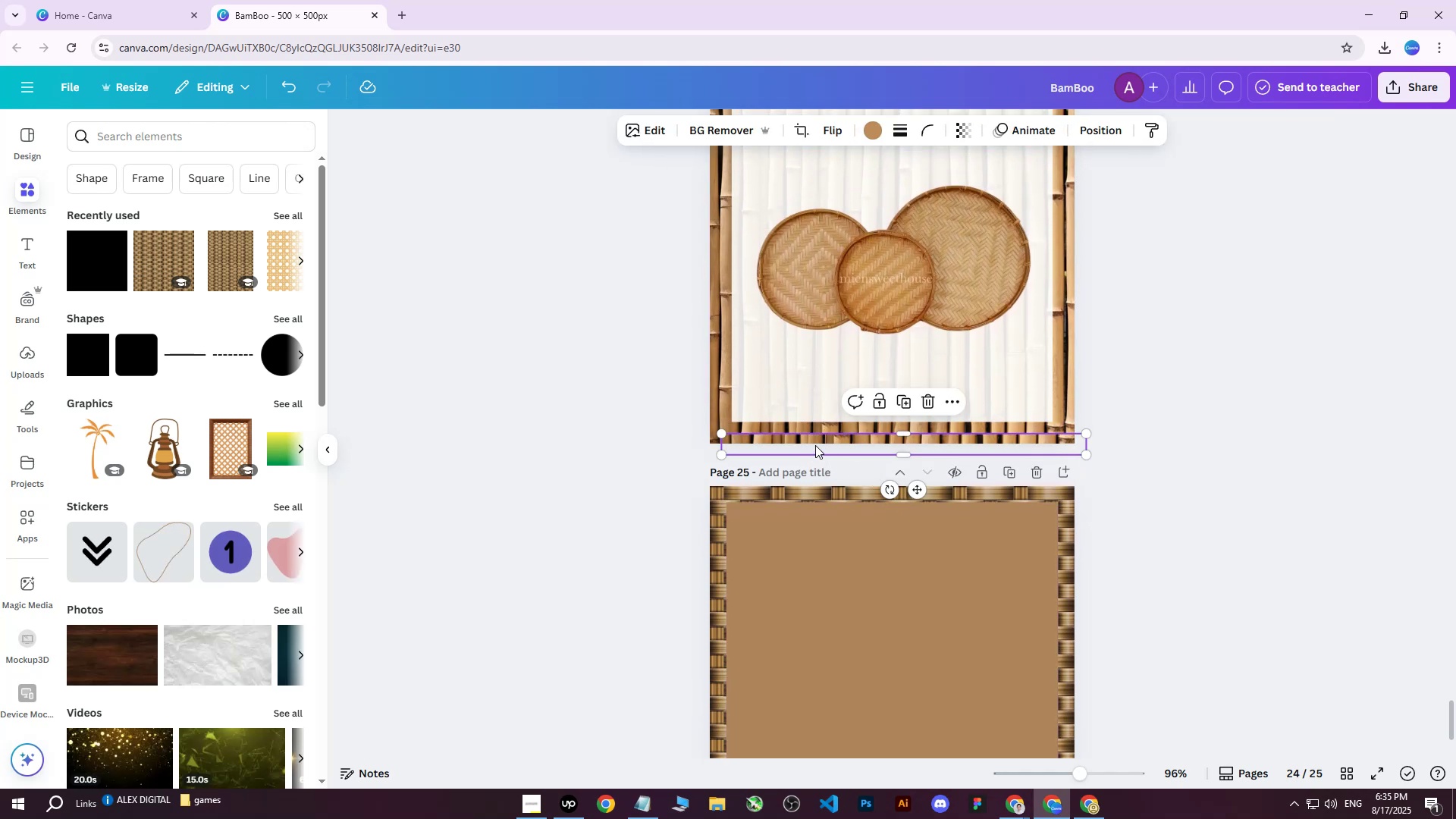 
left_click_drag(start_coordinate=[819, 440], to_coordinate=[805, 481])
 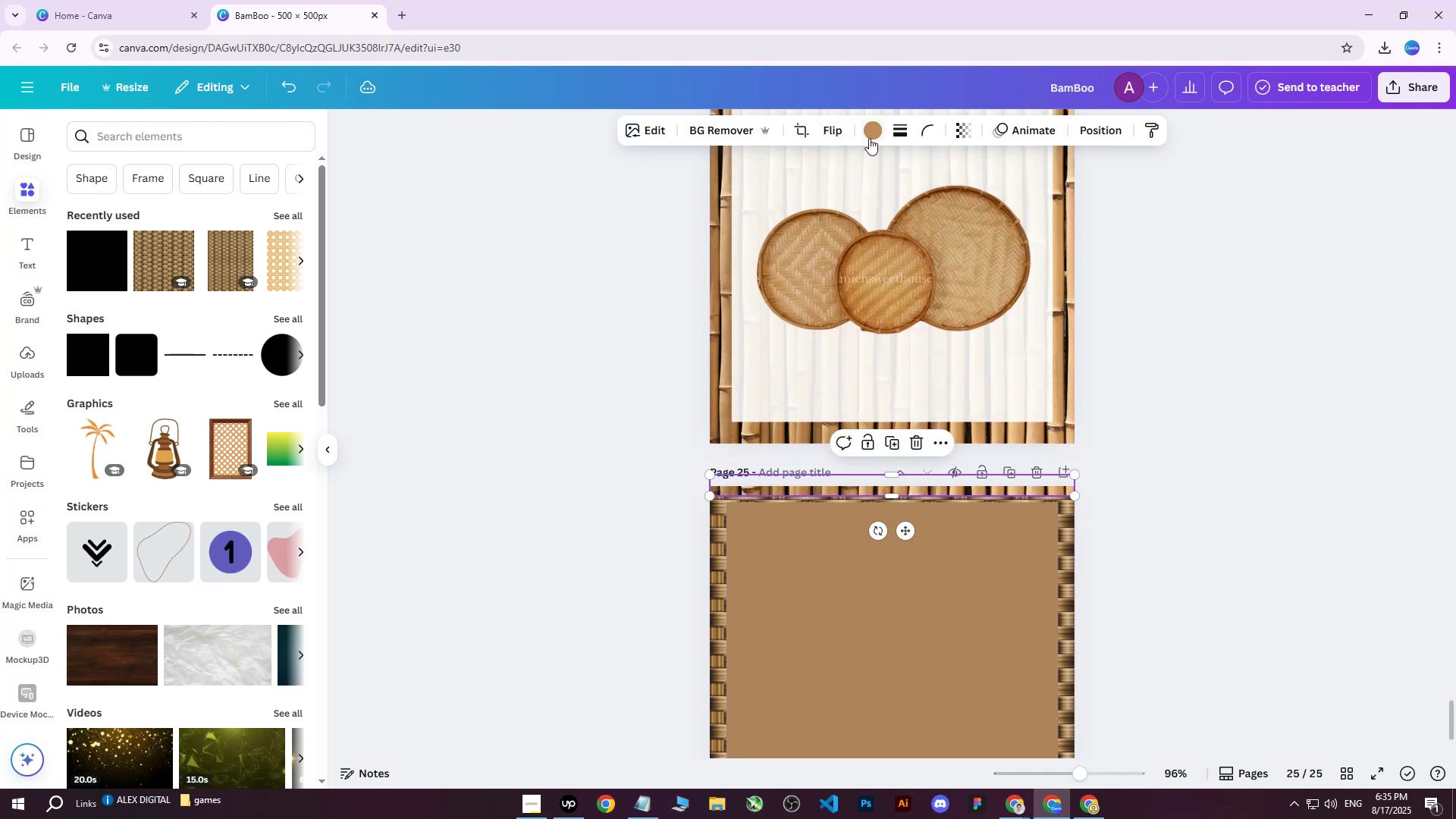 
left_click([874, 133])
 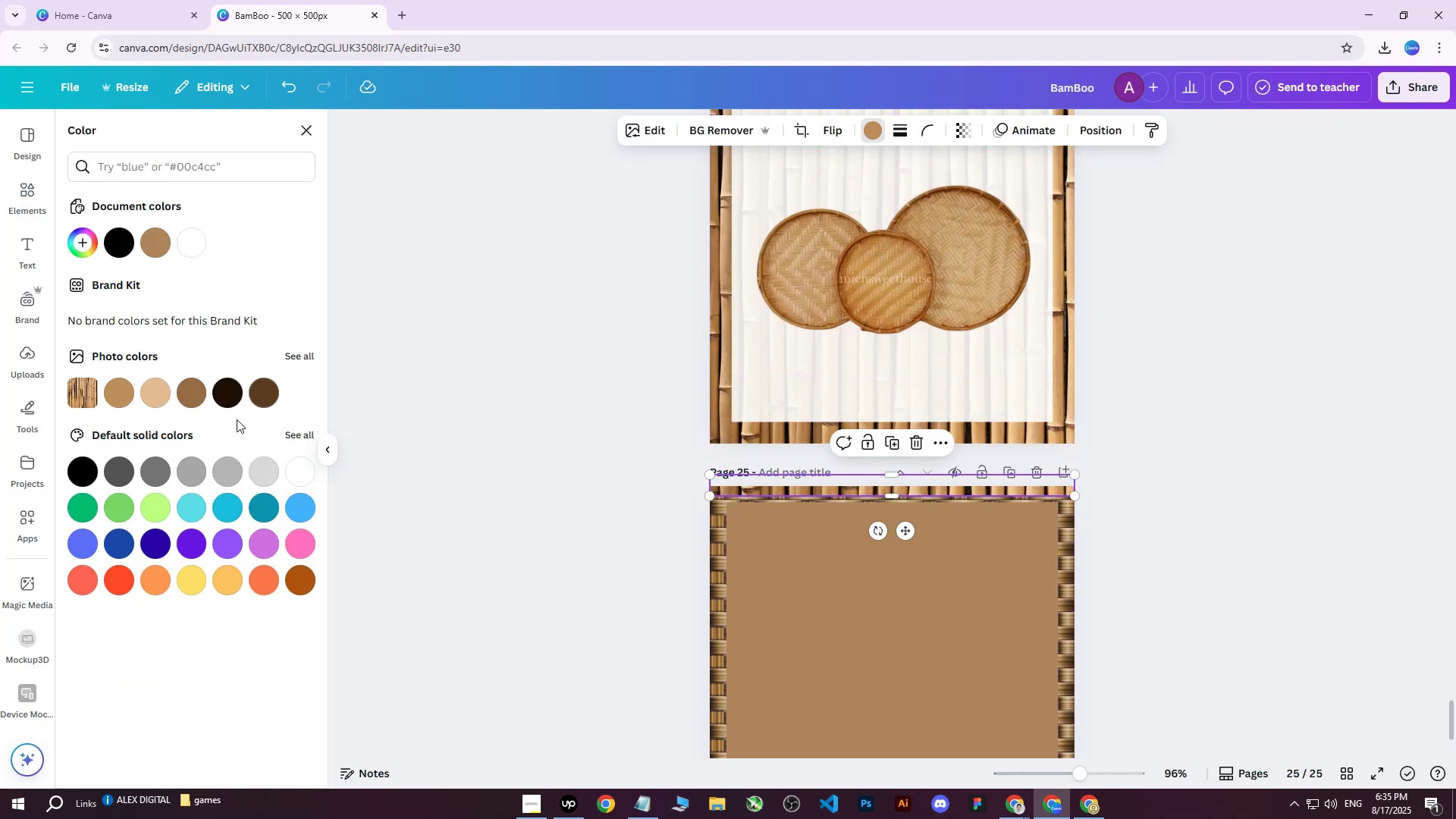 
left_click([224, 398])
 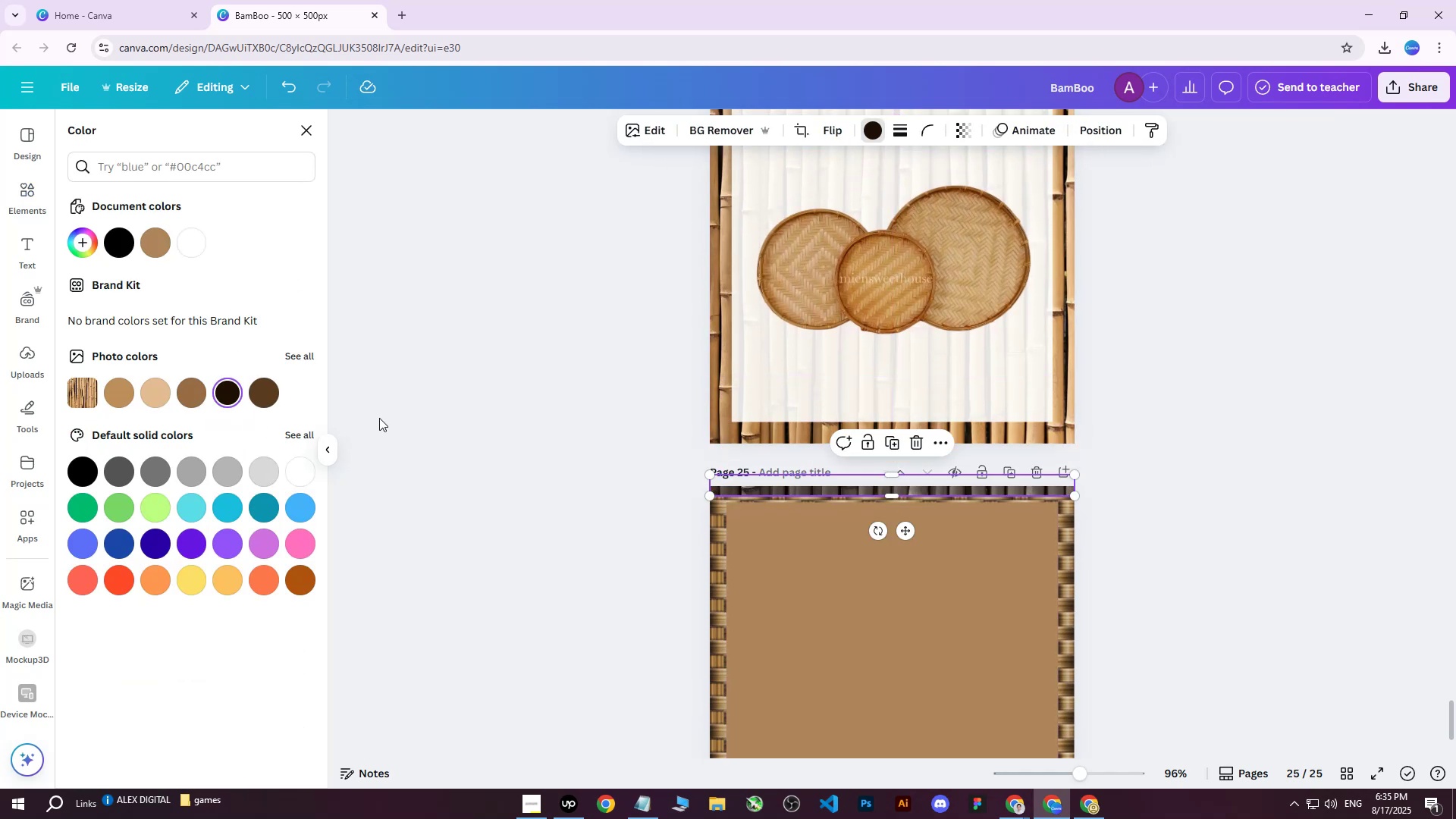 
hold_key(key=ControlLeft, duration=0.36)
scroll: coordinate [861, 558], scroll_direction: up, amount: 3.0
 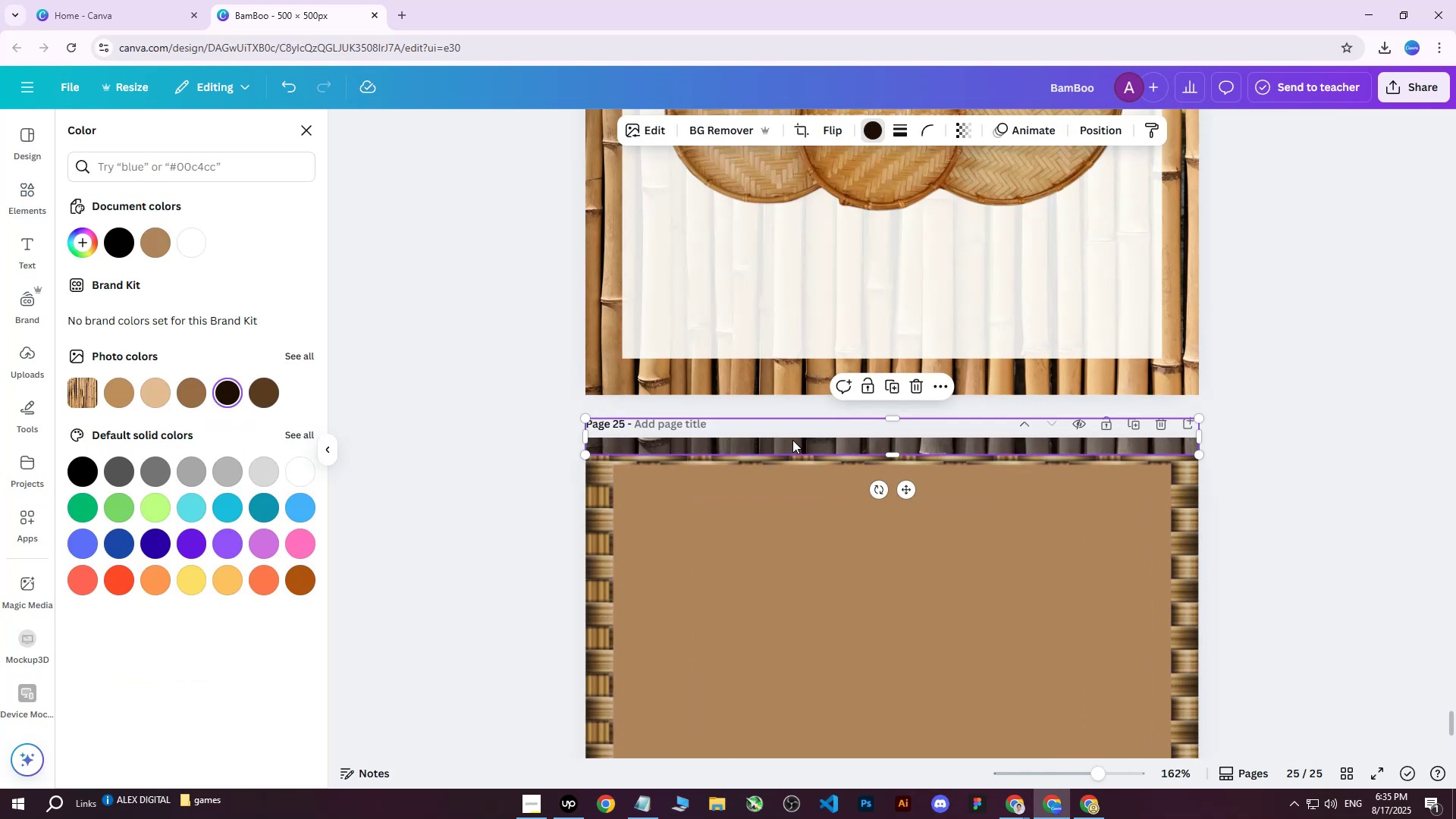 
left_click_drag(start_coordinate=[790, 441], to_coordinate=[791, 459])
 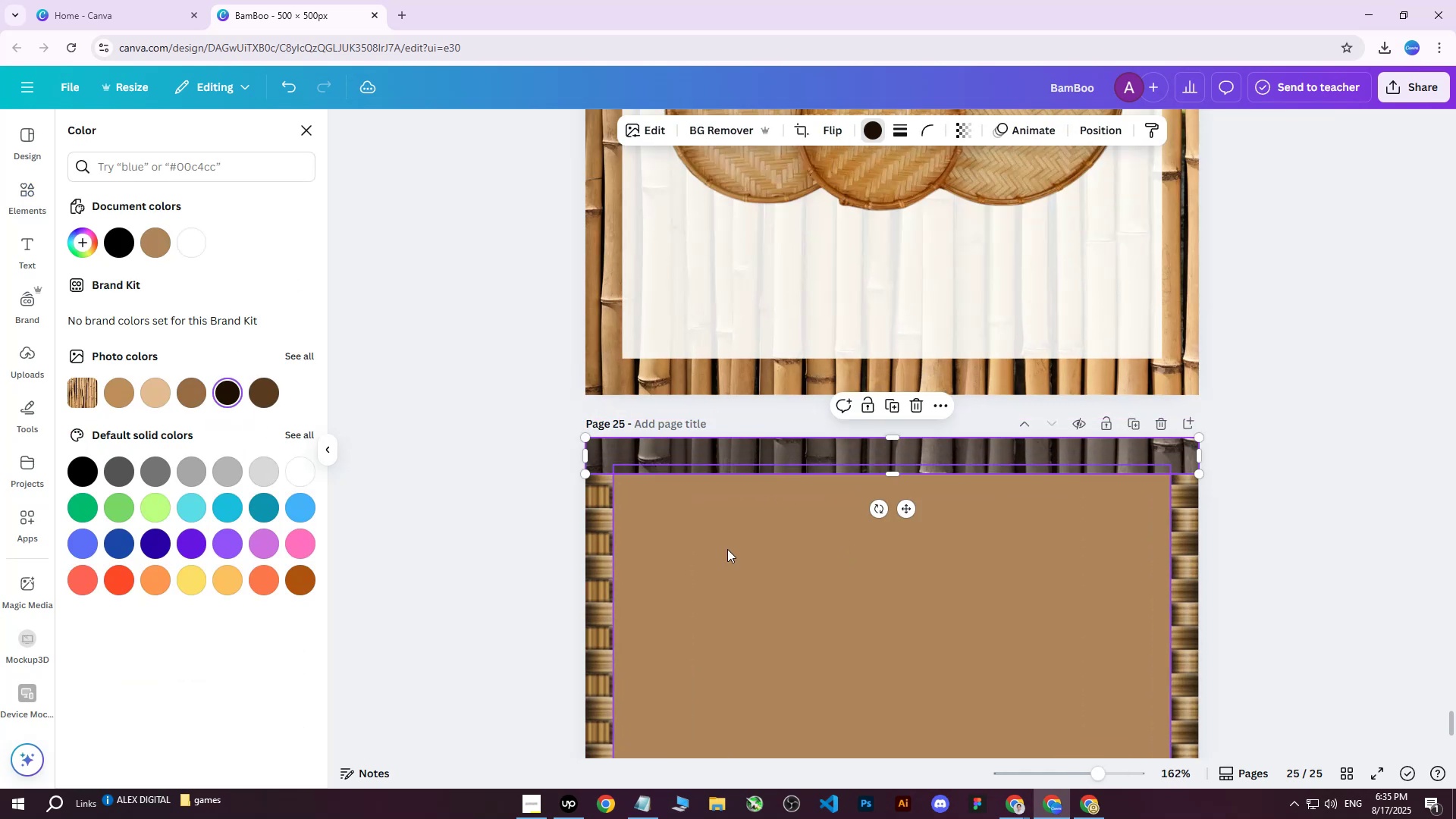 
left_click([726, 553])
 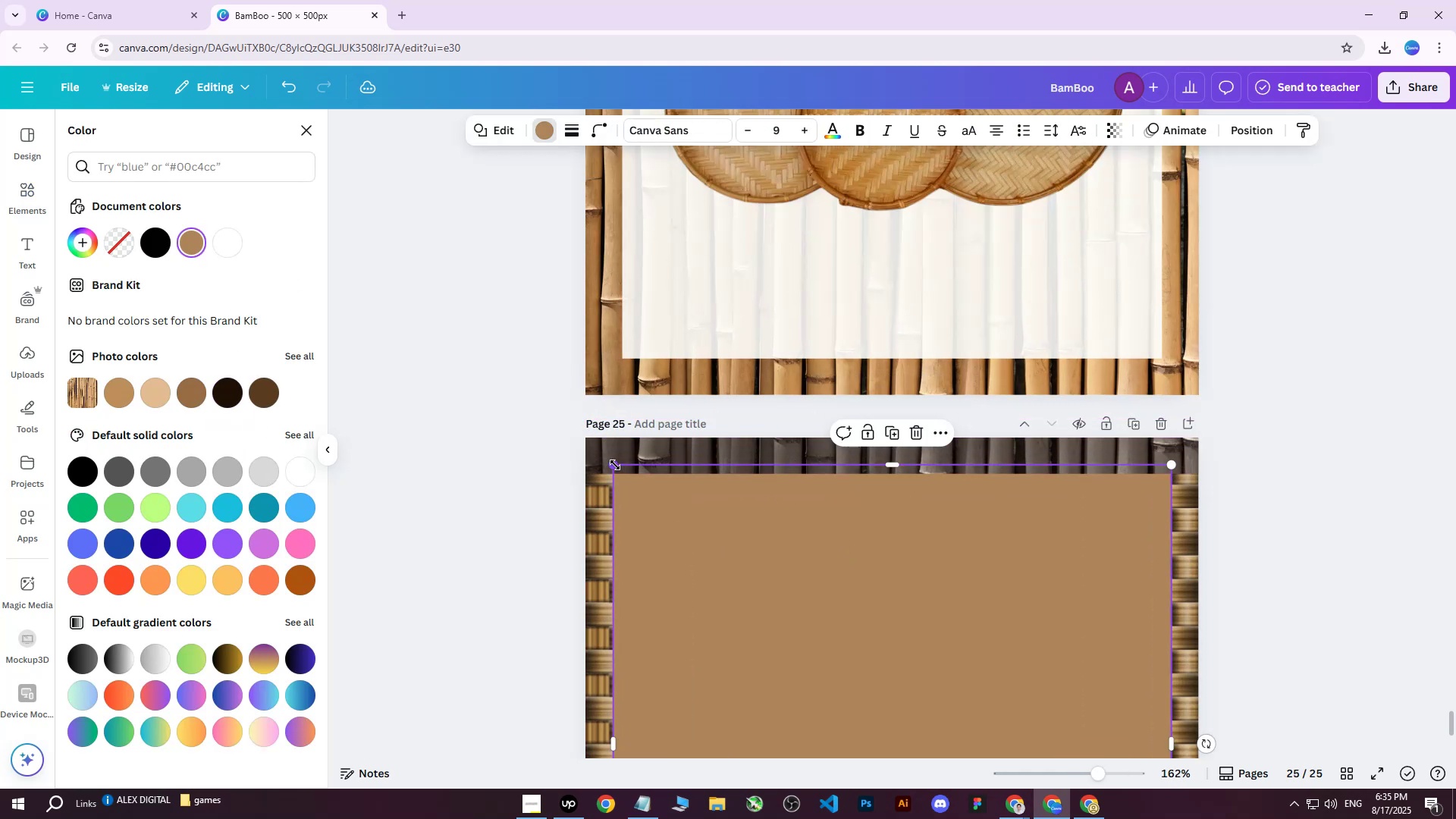 
left_click_drag(start_coordinate=[615, 465], to_coordinate=[622, 474])
 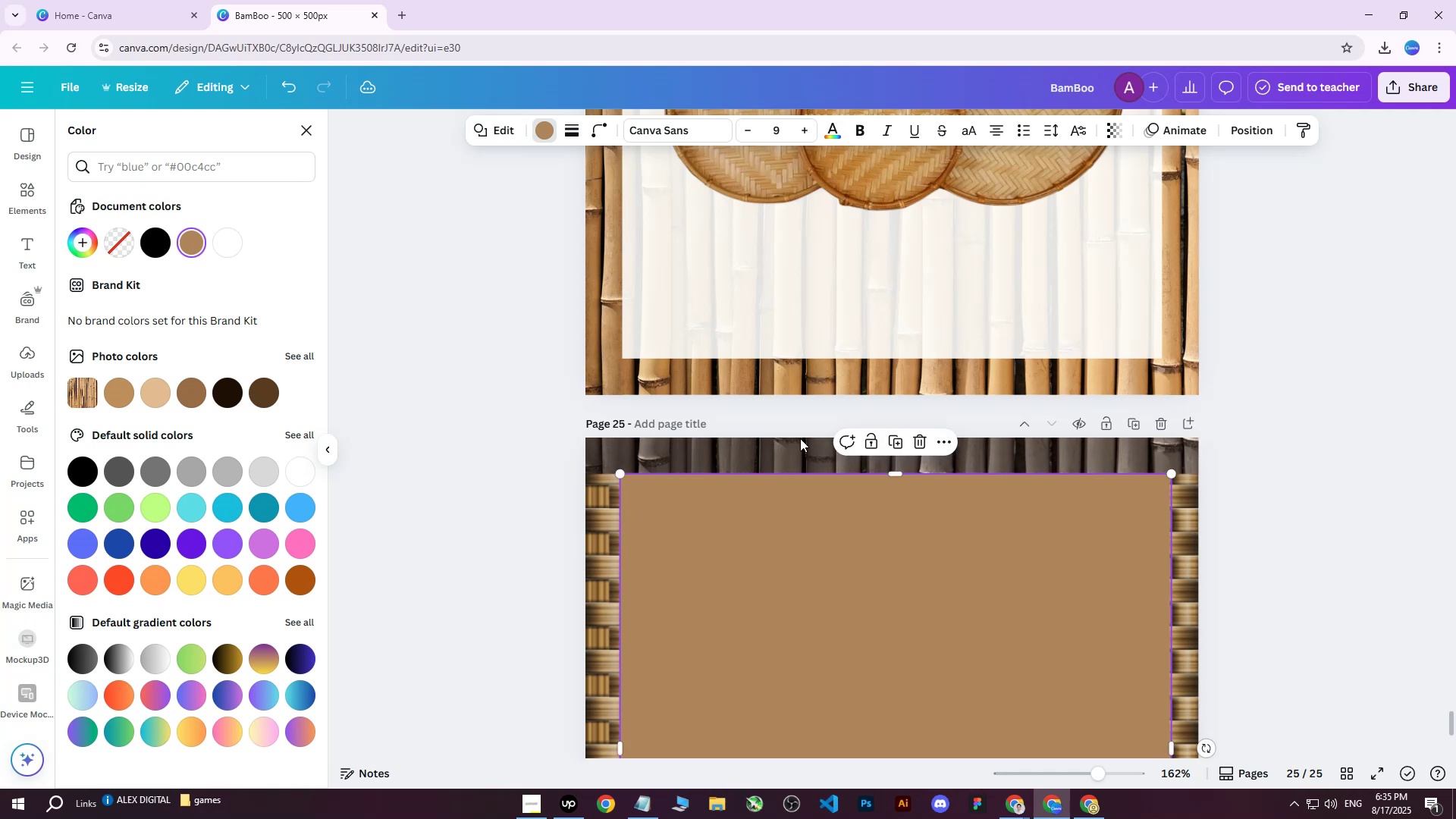 
left_click_drag(start_coordinate=[725, 452], to_coordinate=[725, 675])
 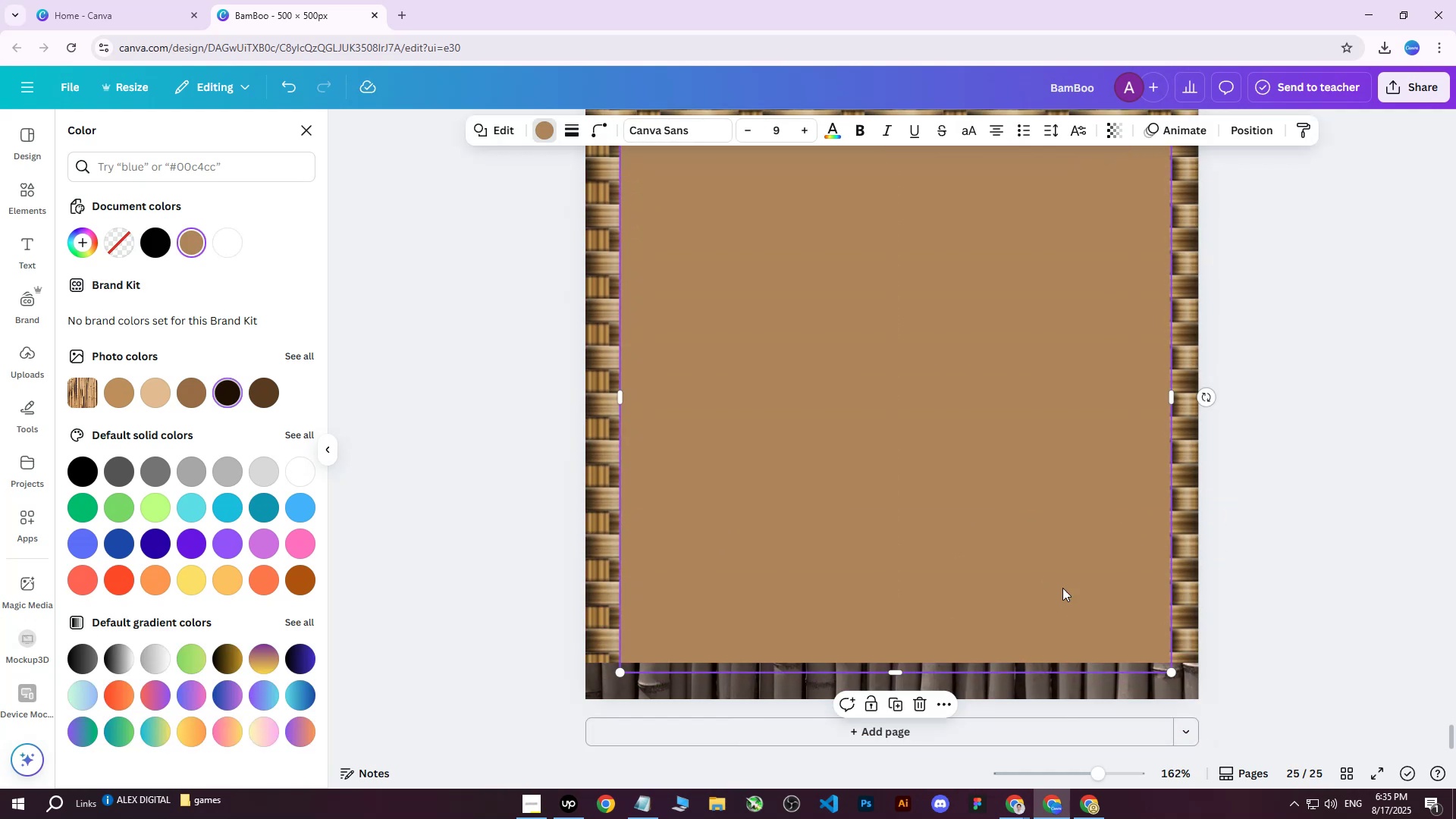 
scroll: coordinate [759, 475], scroll_direction: down, amount: 7.0
 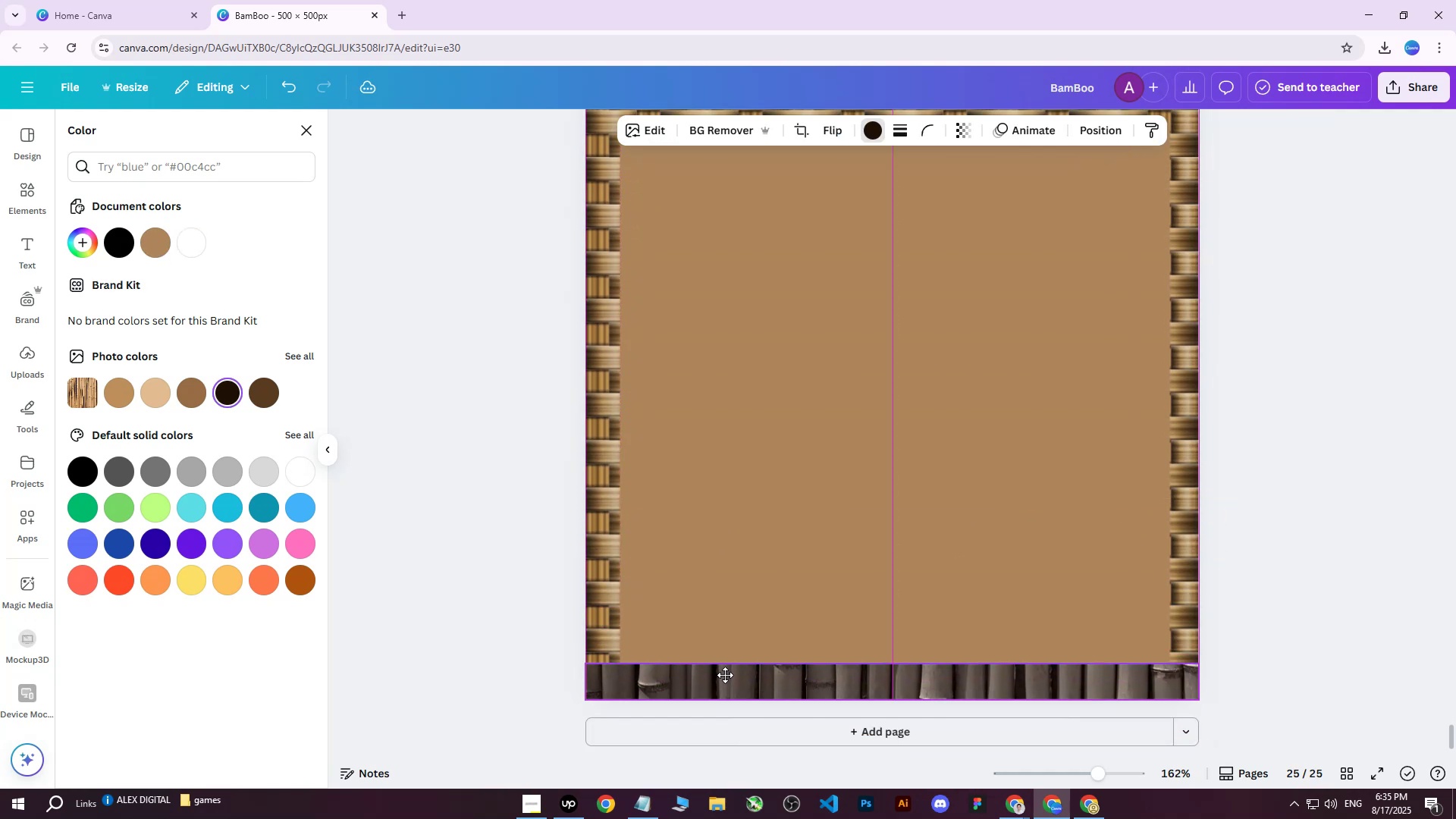 
left_click([1043, 584])
 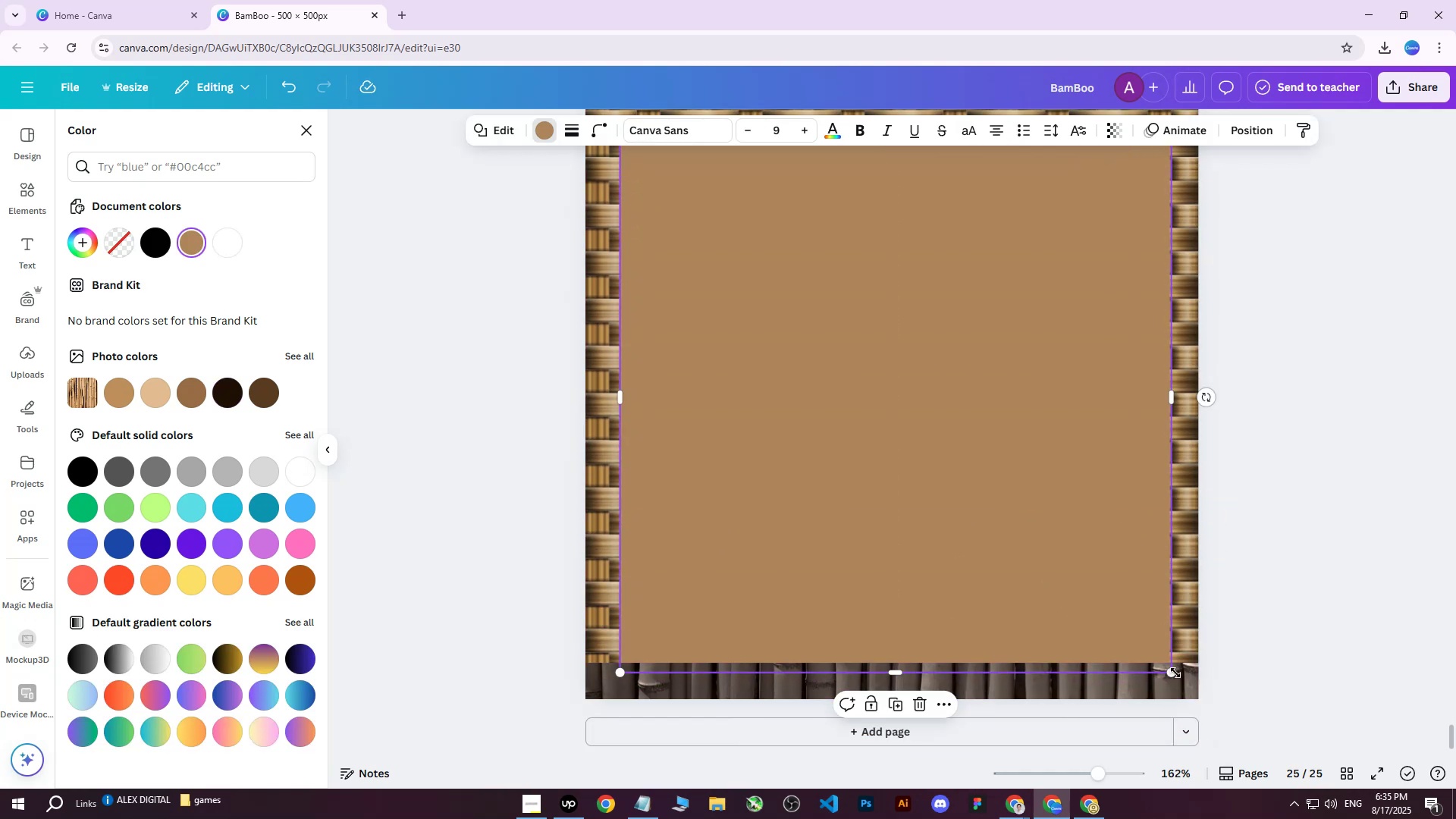 
left_click_drag(start_coordinate=[1172, 673], to_coordinate=[1163, 661])
 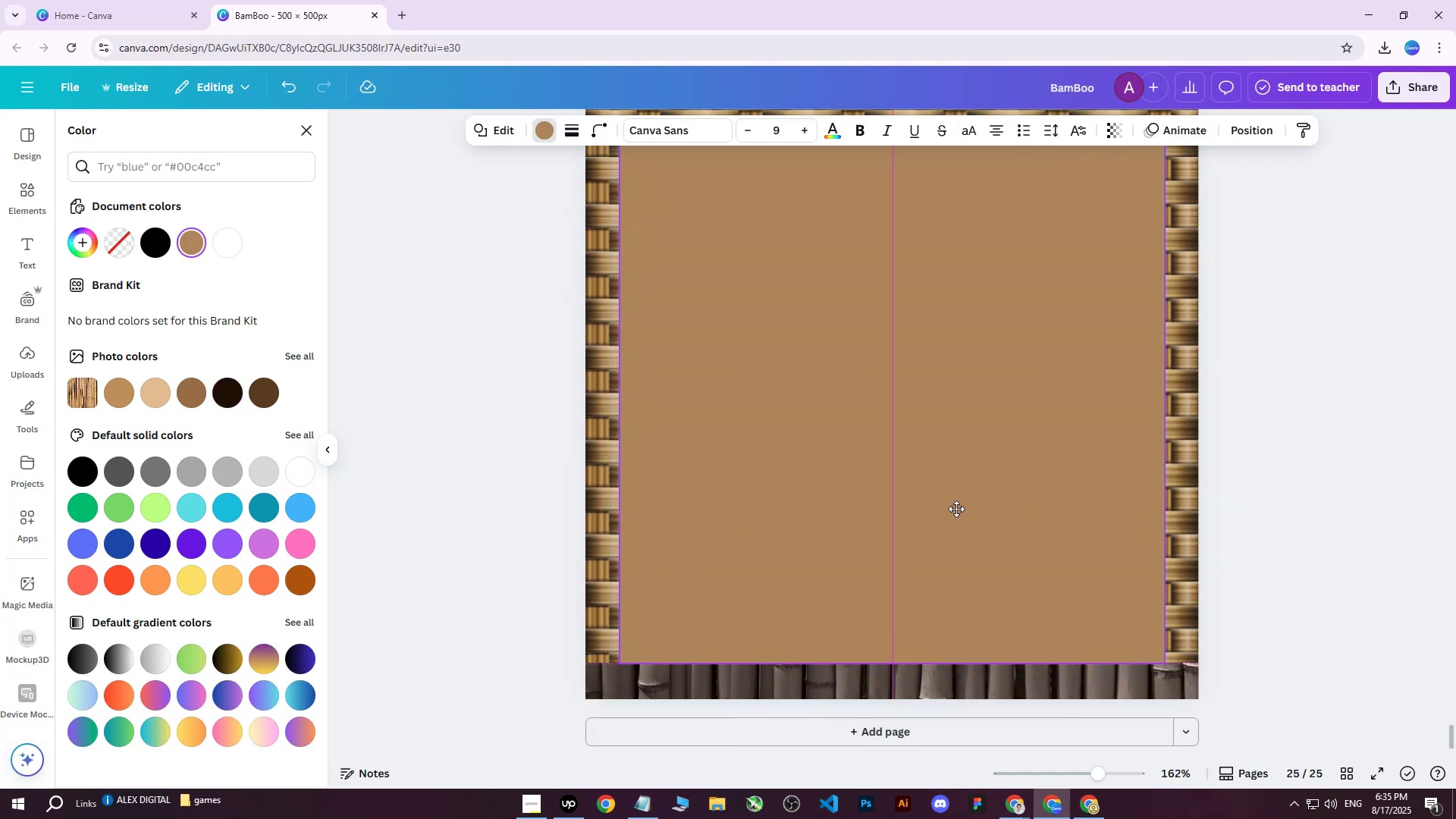 
scroll: coordinate [958, 509], scroll_direction: up, amount: 2.0
 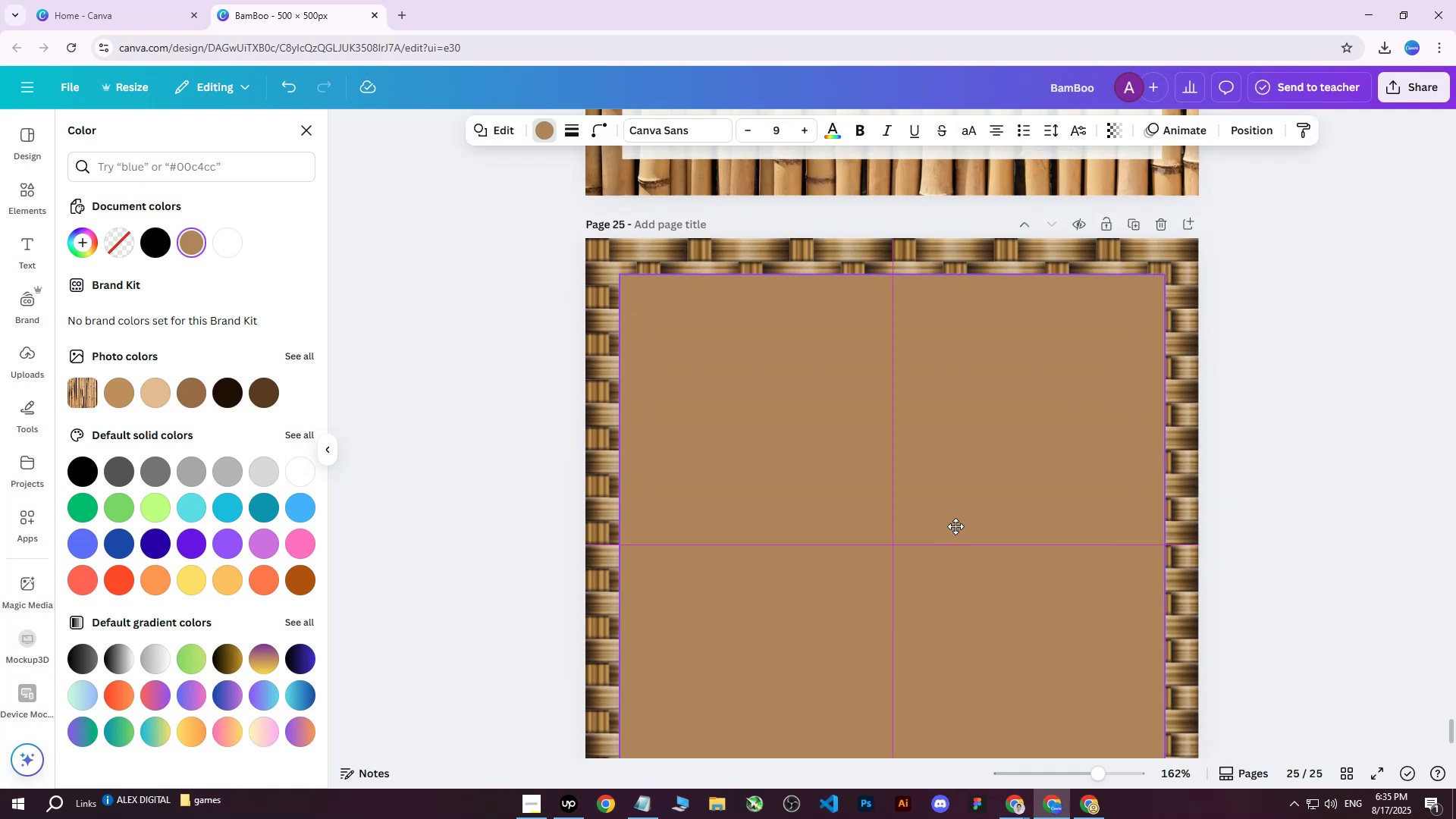 
scroll: coordinate [1013, 491], scroll_direction: down, amount: 5.0
 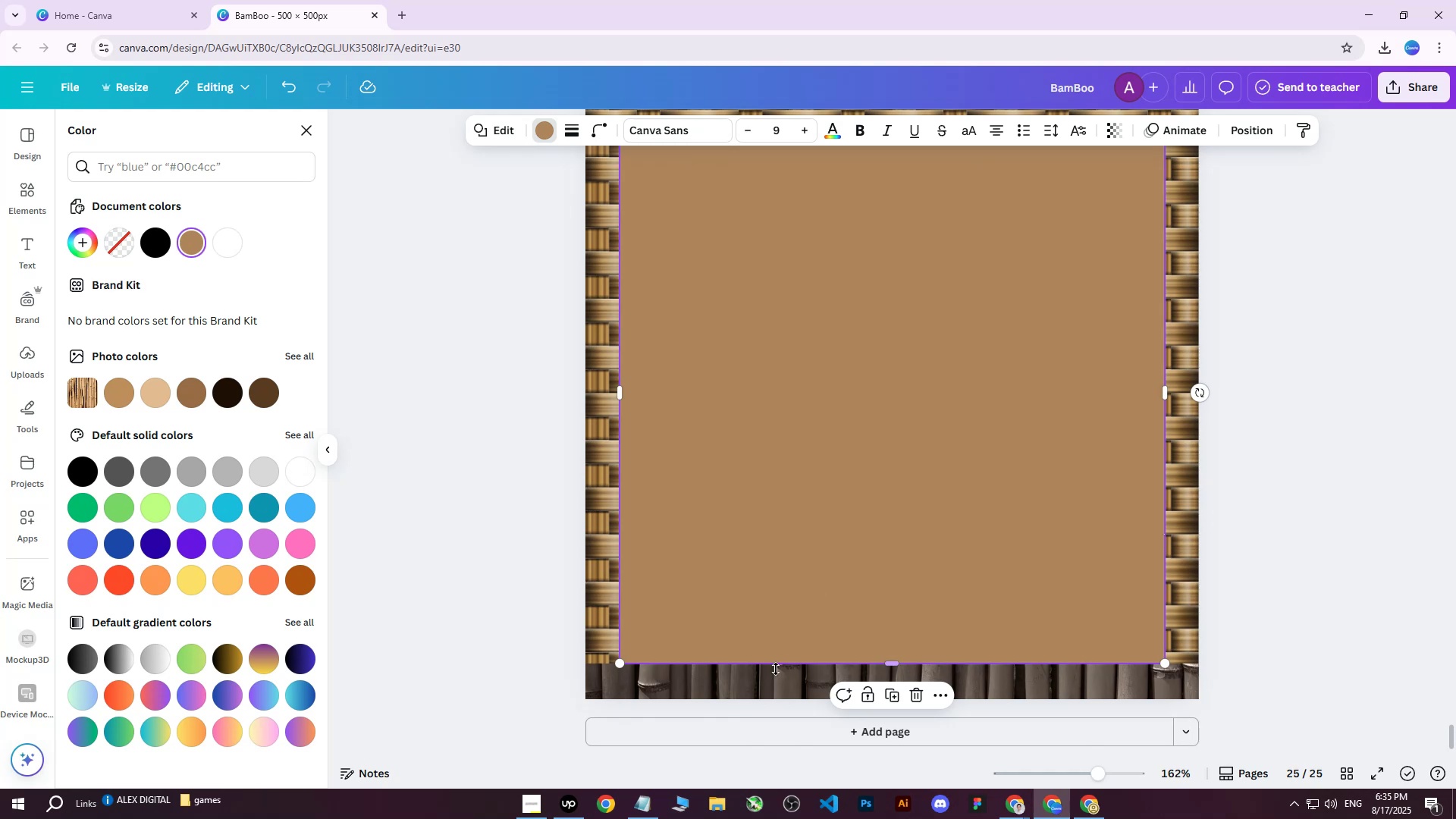 
left_click([748, 678])
 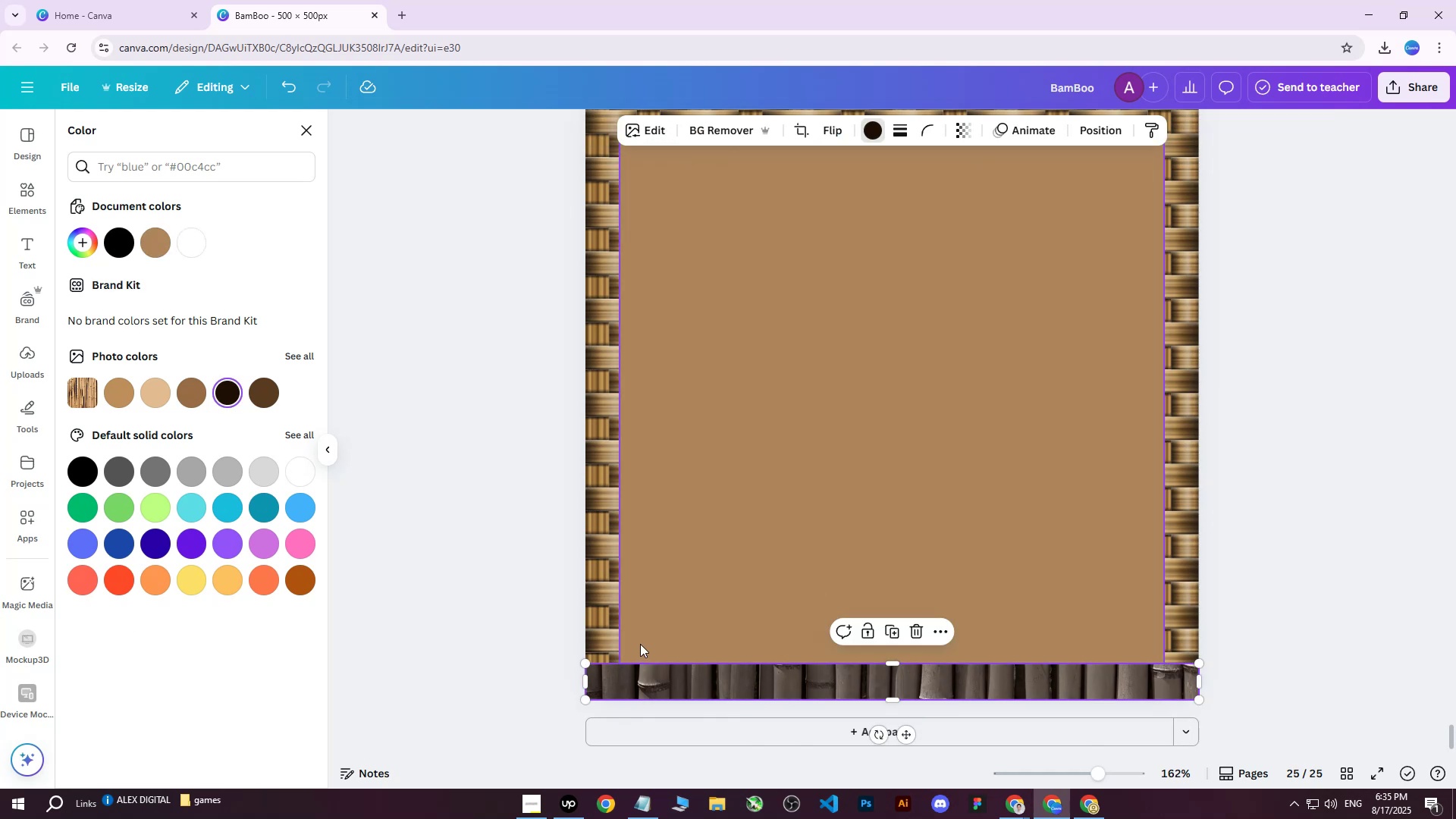 
key(Delete)
 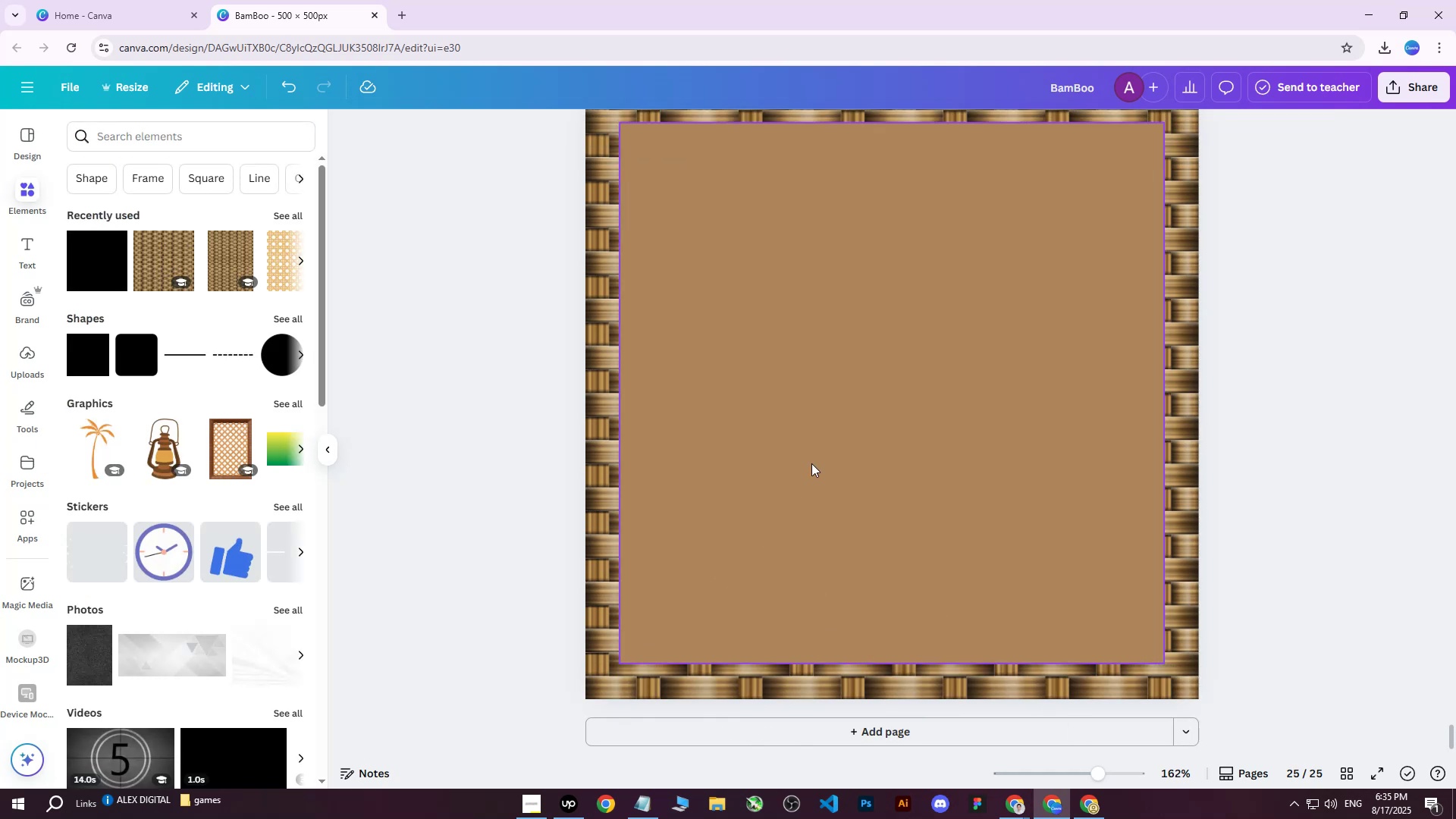 
left_click([823, 441])
 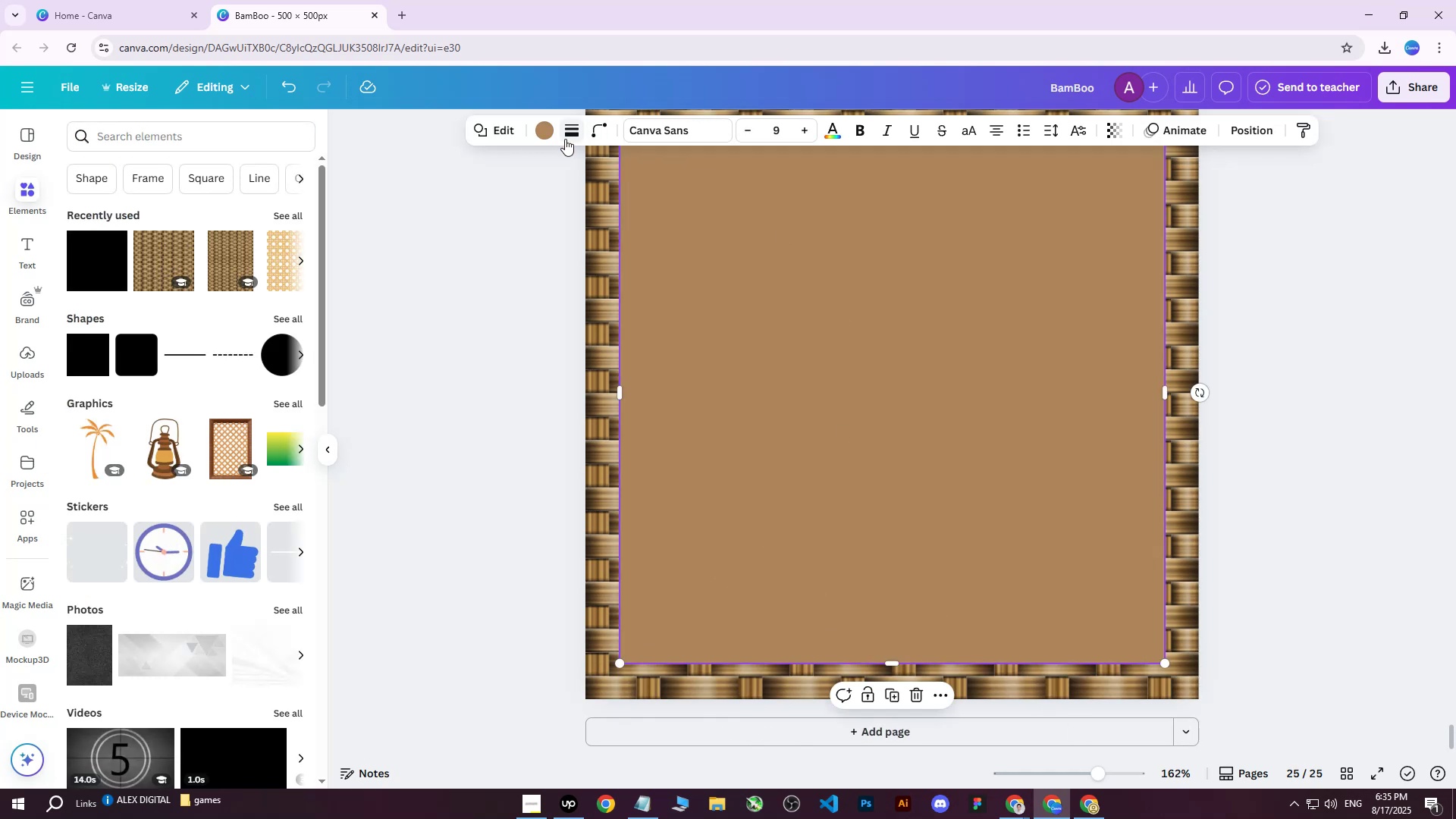 
left_click([548, 136])
 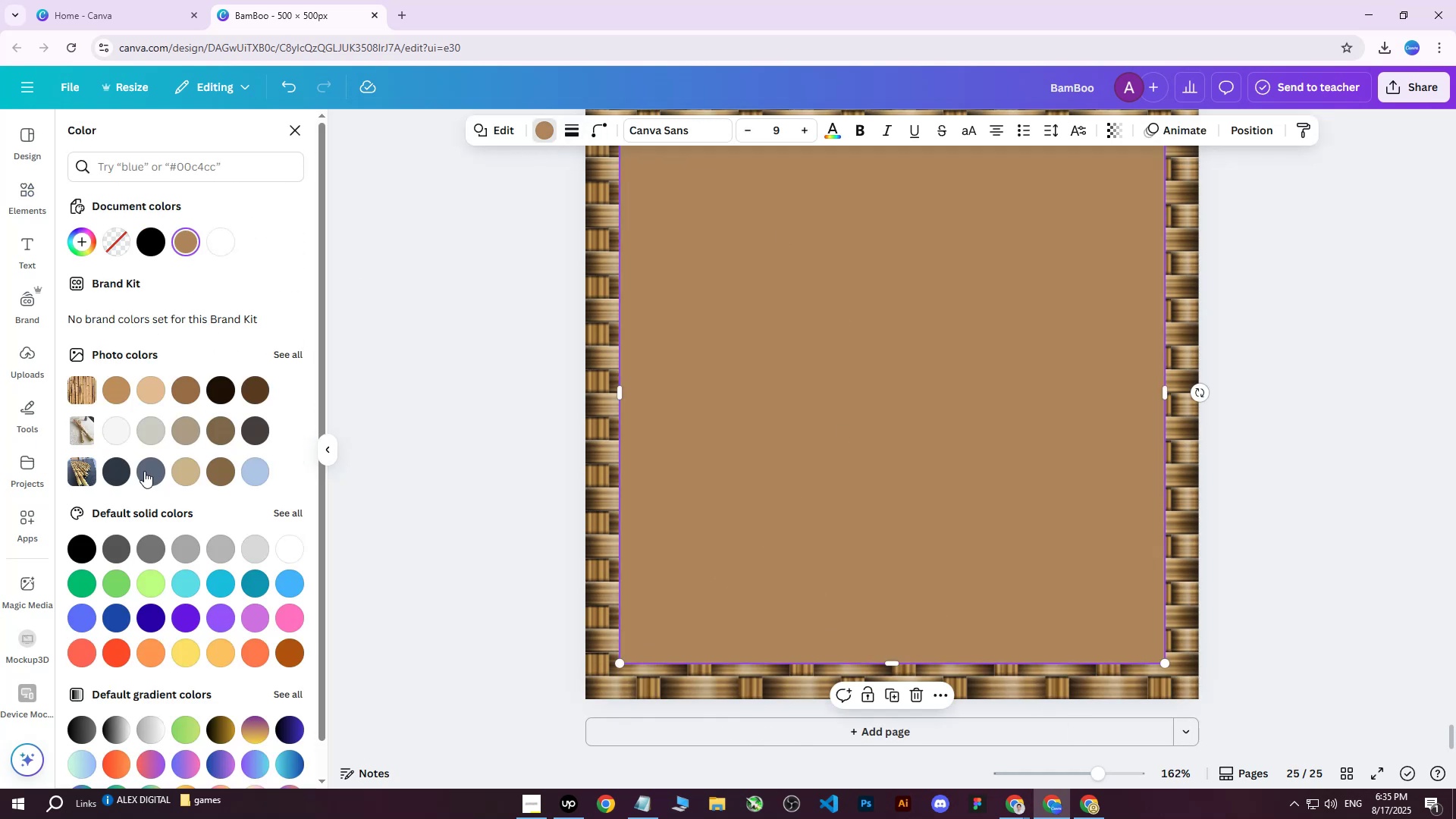 
left_click([121, 441])
 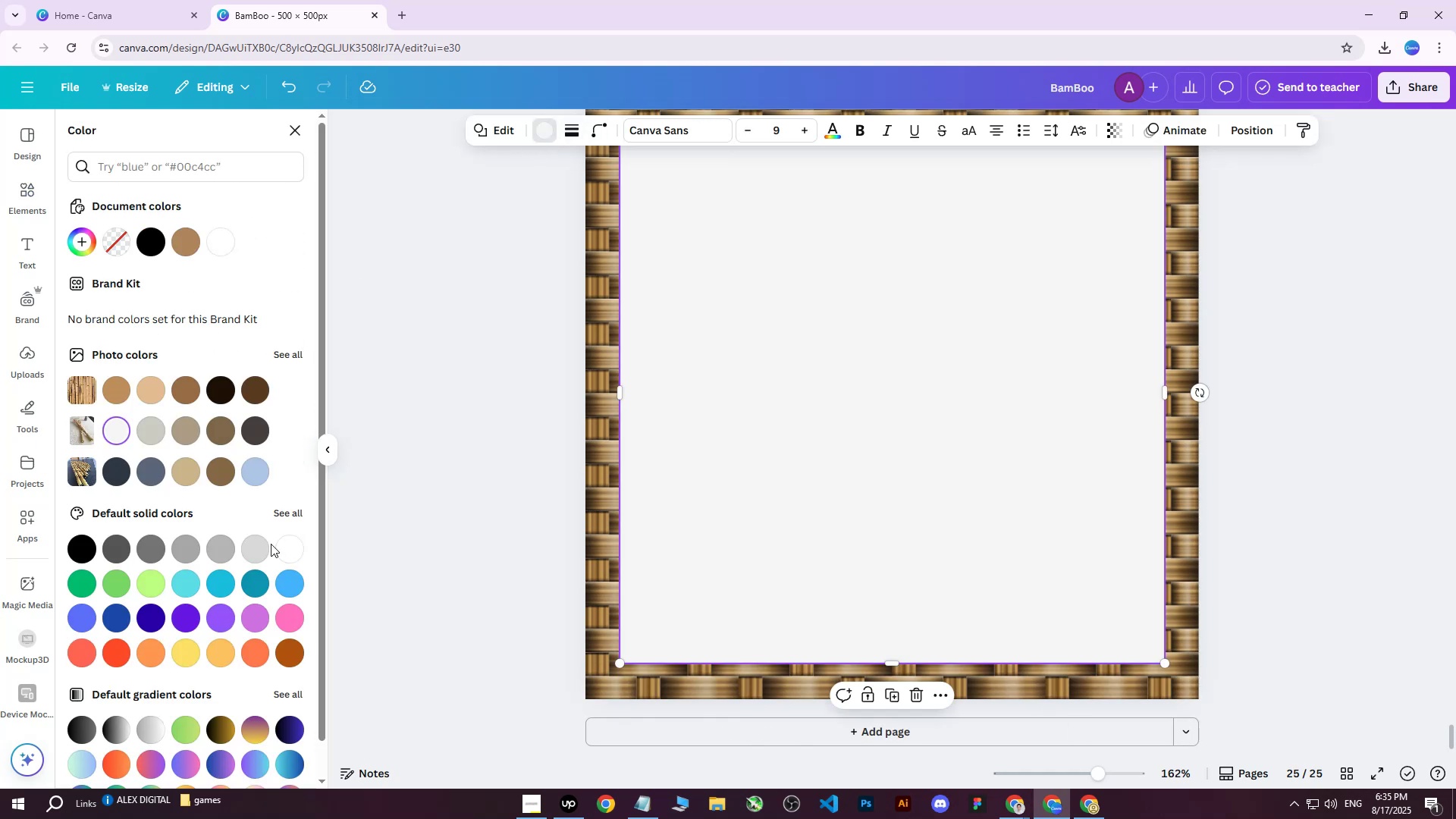 
left_click([300, 552])
 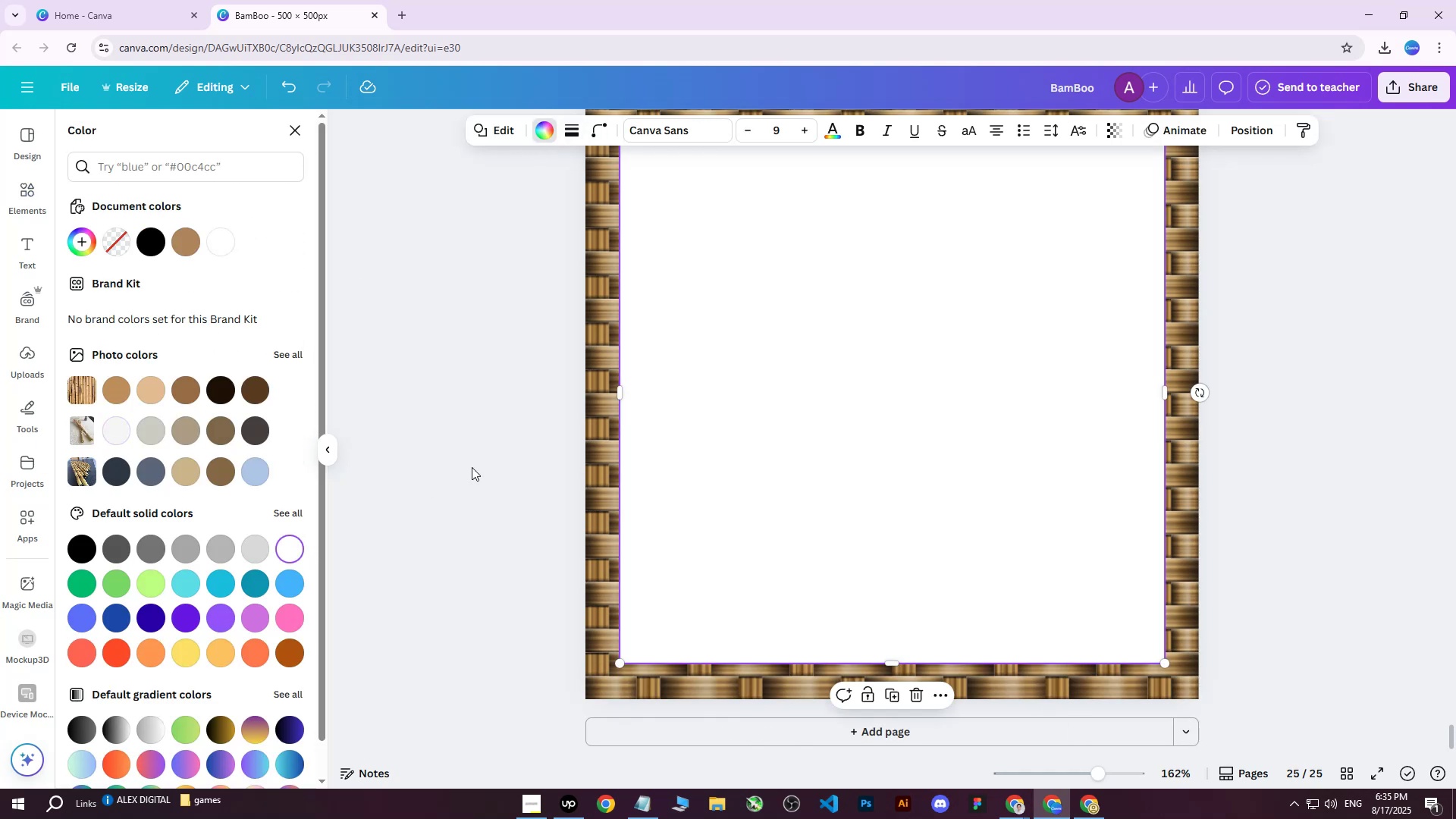 
left_click([484, 451])
 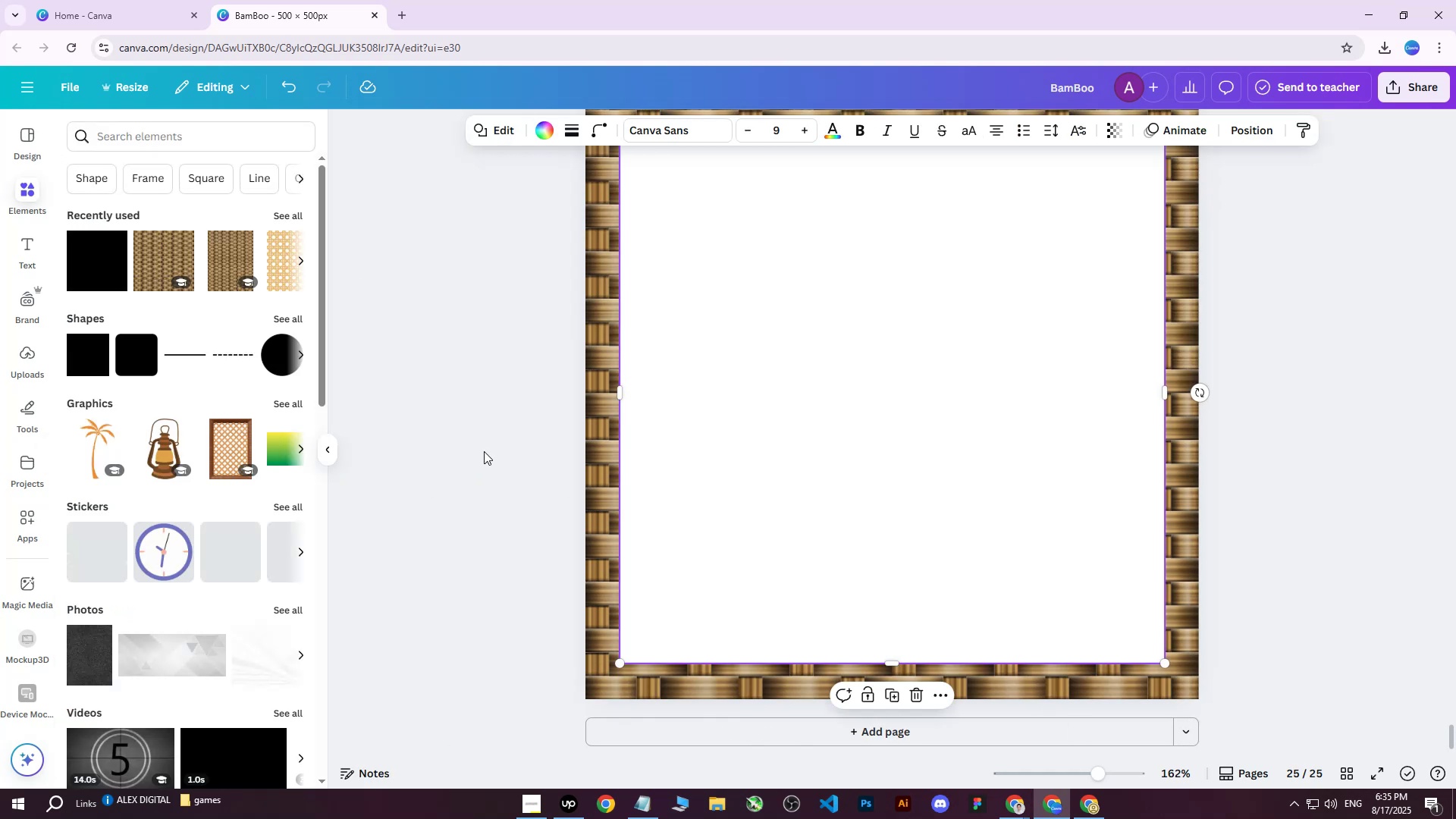 
scroll: coordinate [484, 451], scroll_direction: up, amount: 3.0
 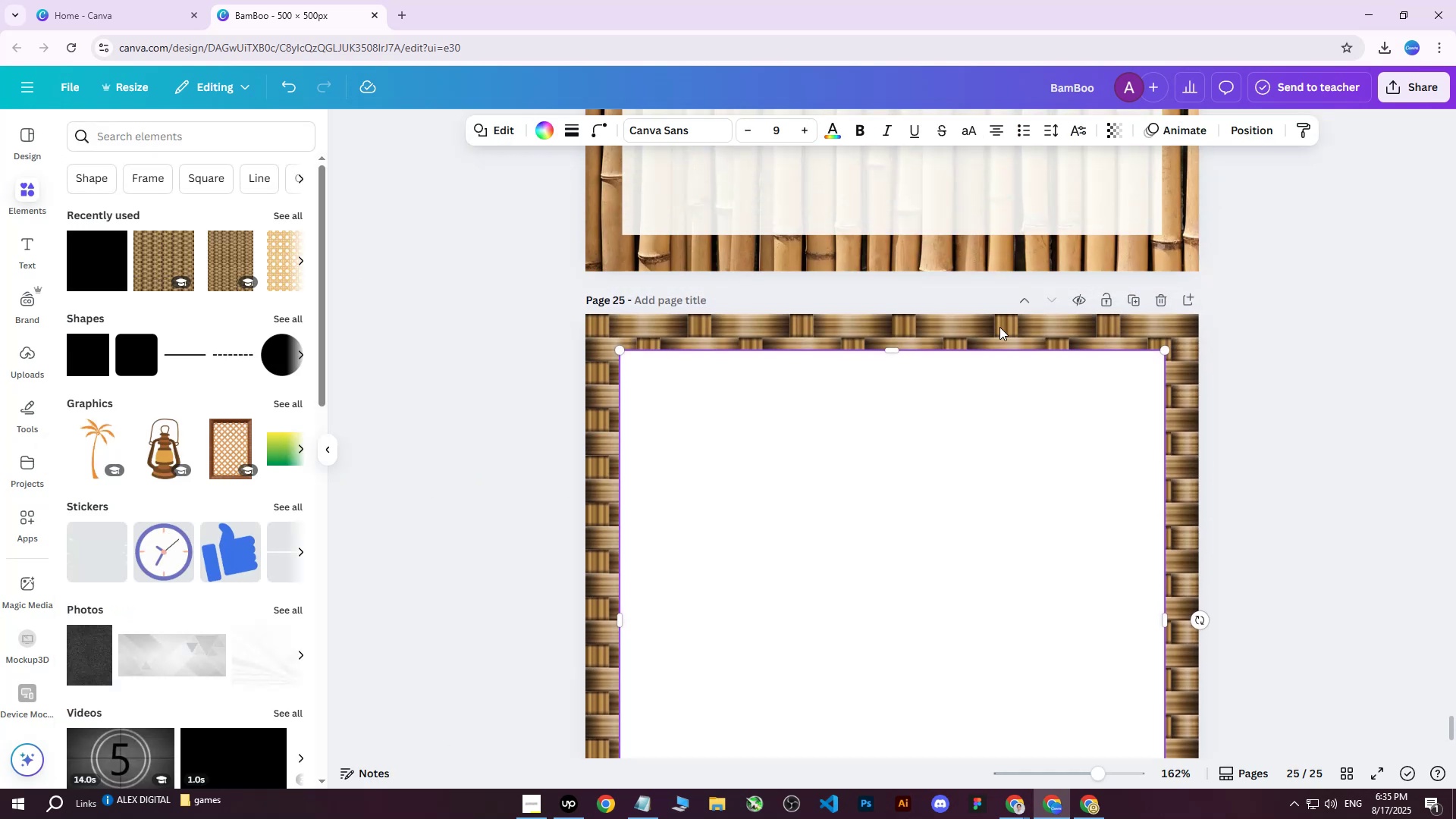 
left_click([981, 493])
 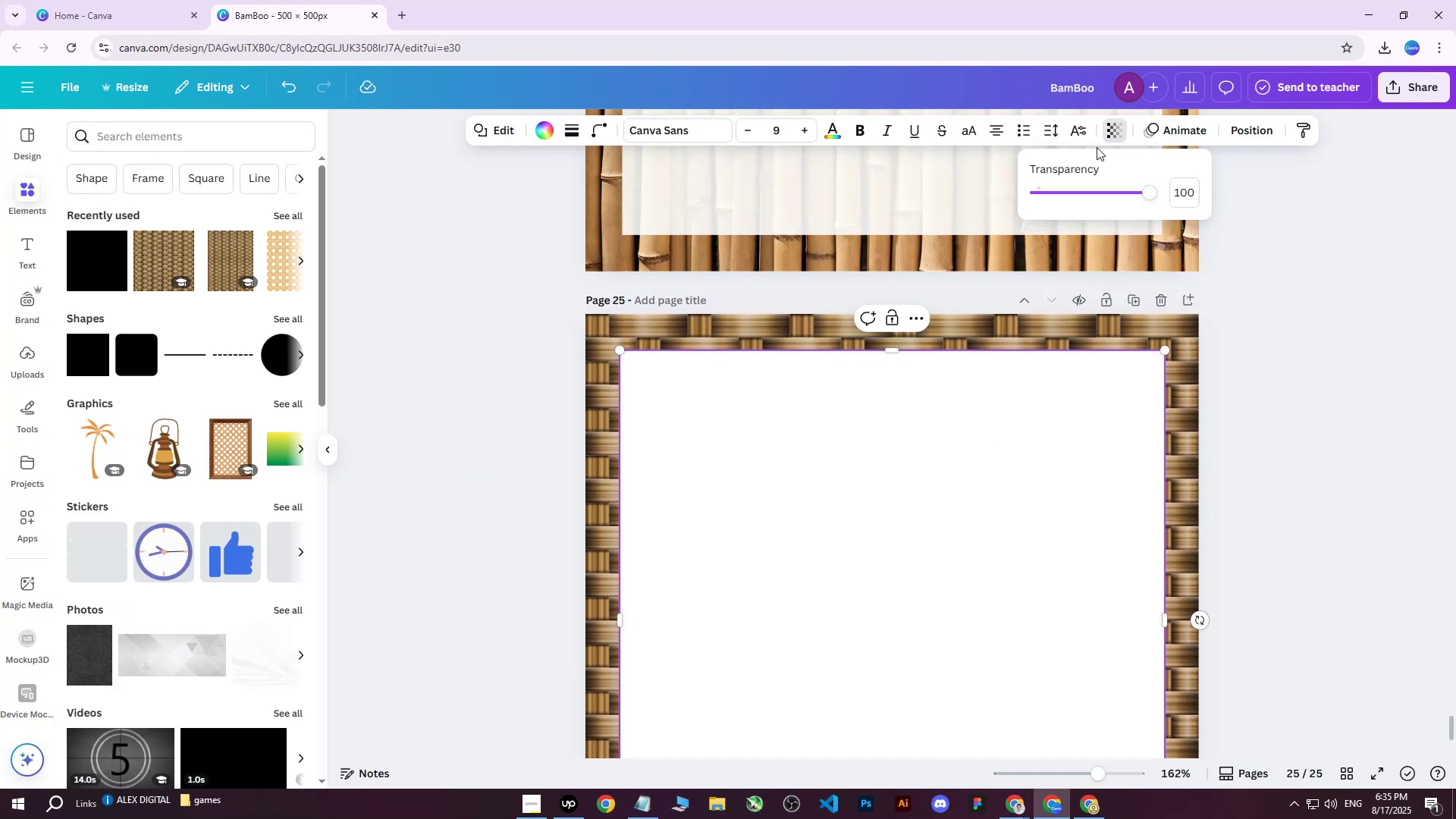 
left_click_drag(start_coordinate=[1124, 195], to_coordinate=[1132, 202])
 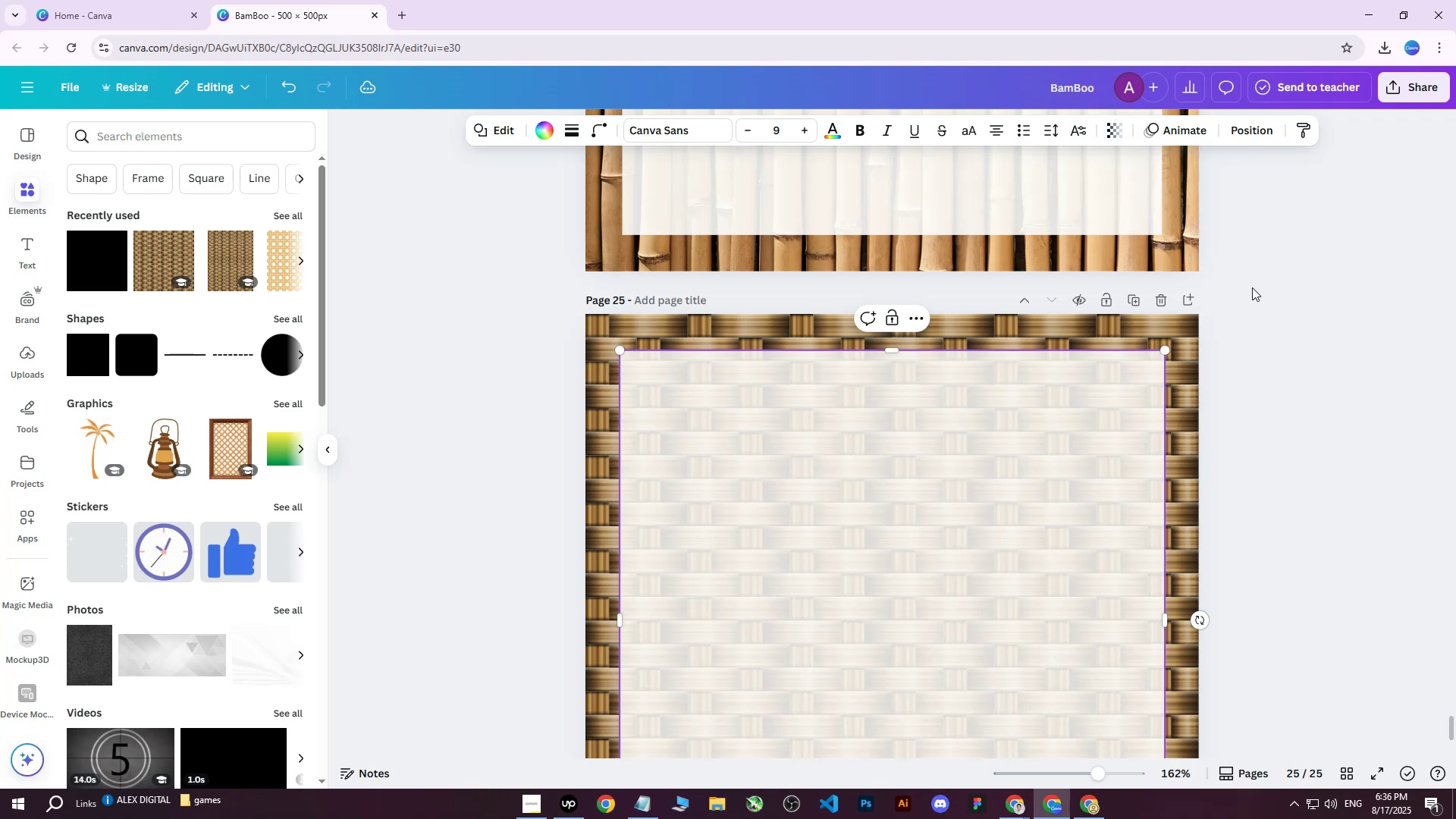 
double_click([1252, 288])
 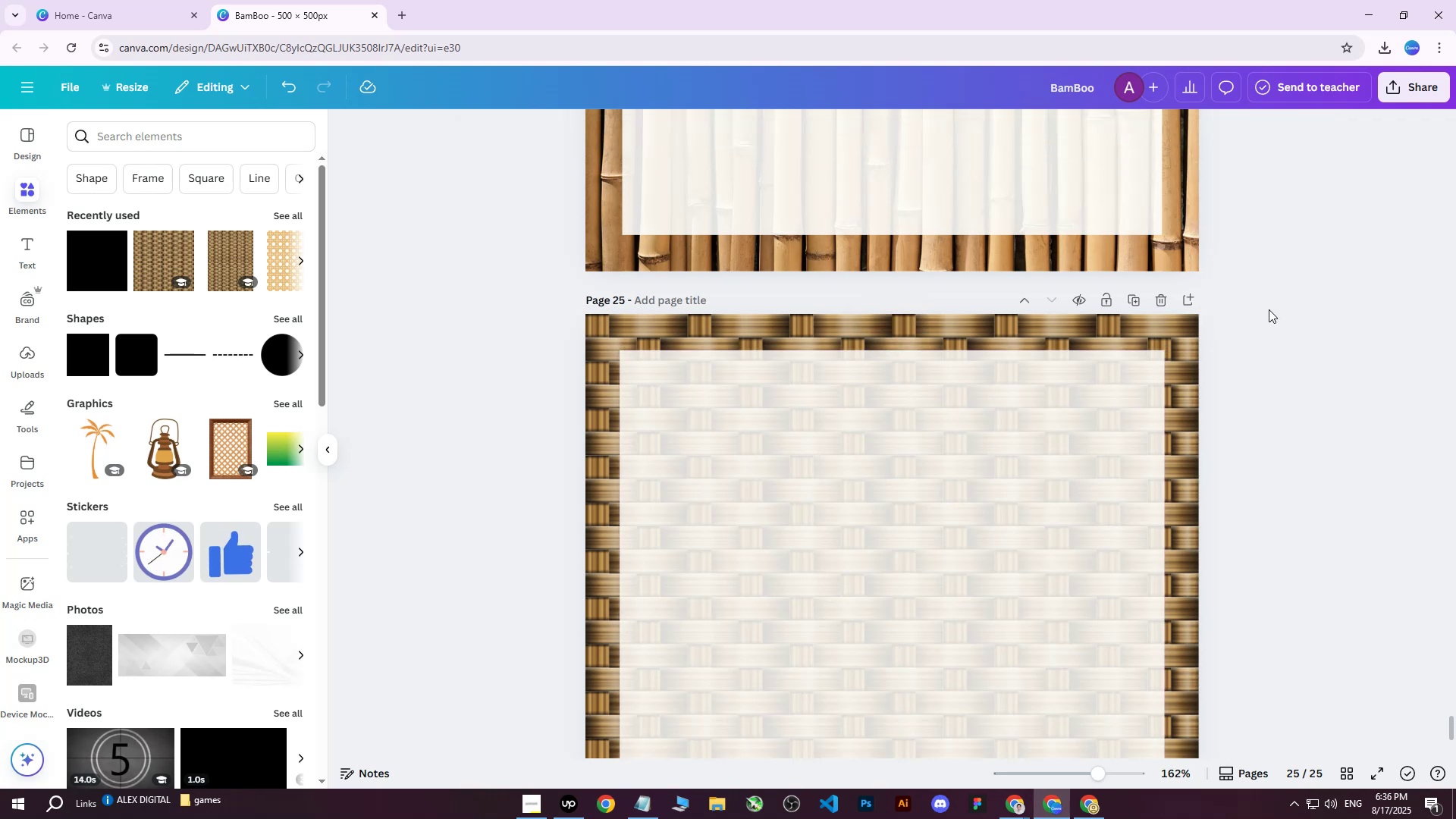 
scroll: coordinate [1285, 334], scroll_direction: down, amount: 3.0
 